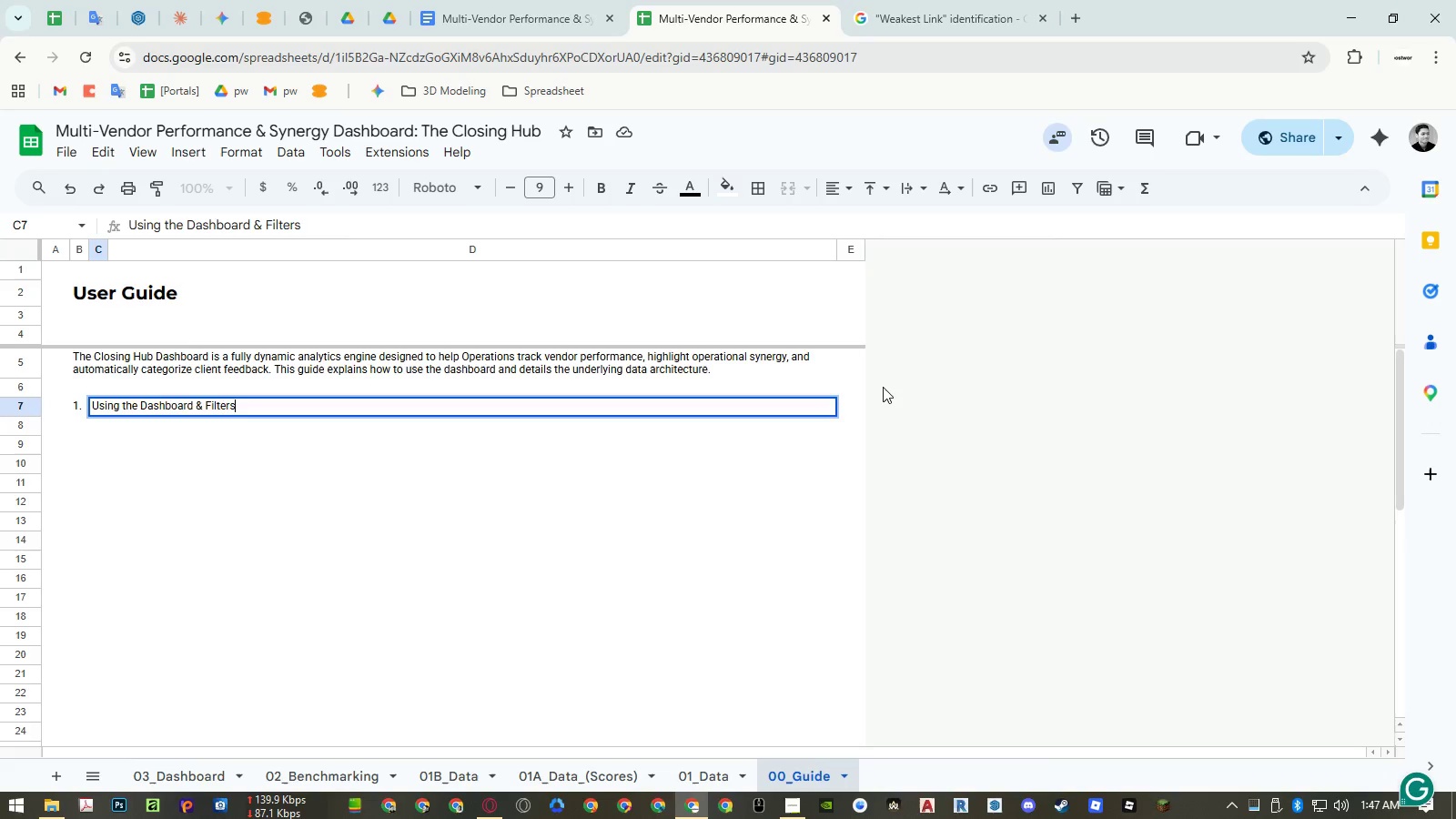 
 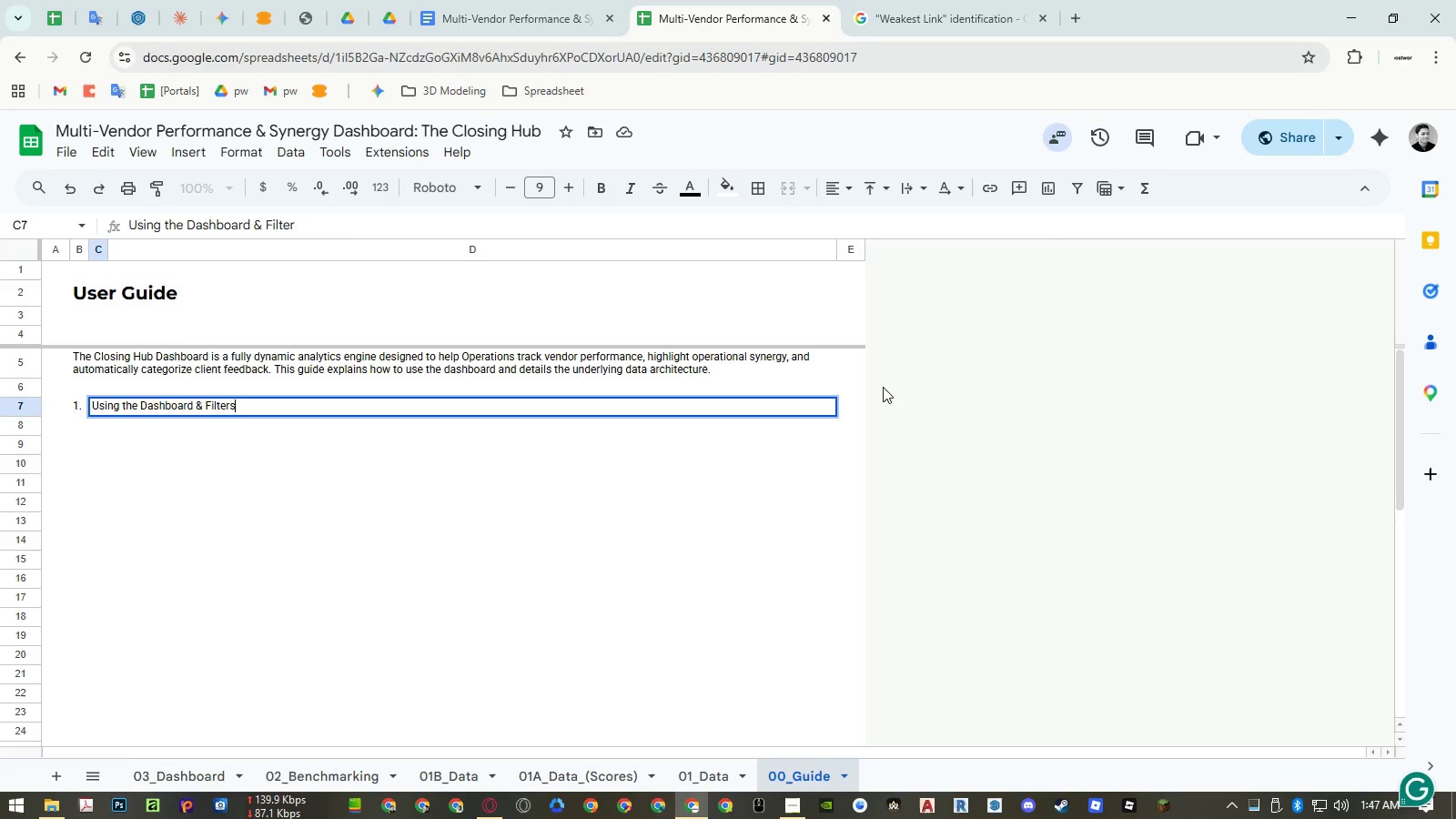 
key(Enter)
 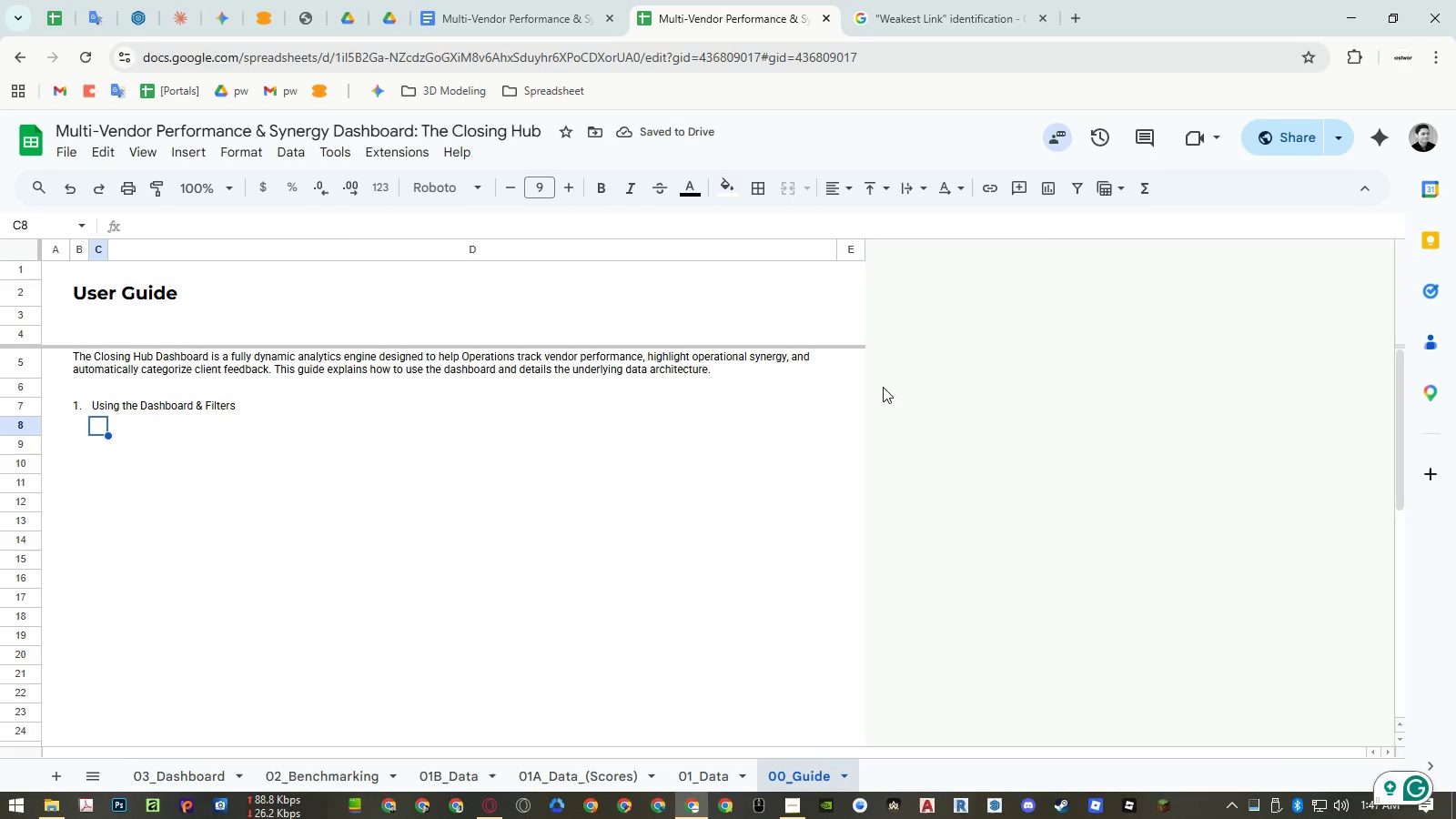 
key(ArrowLeft)
 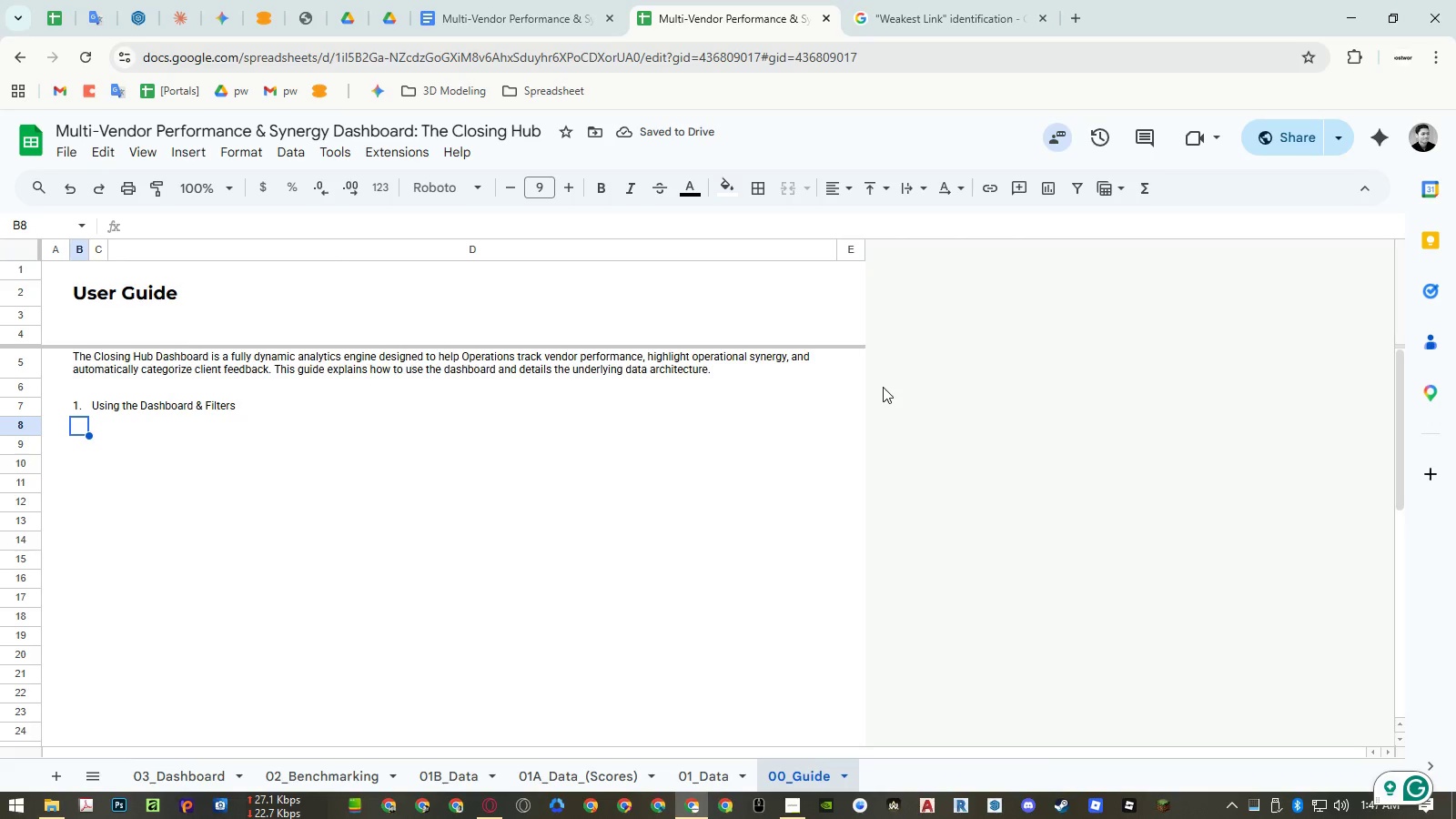 
hold_key(key=ShiftLeft, duration=0.56)
 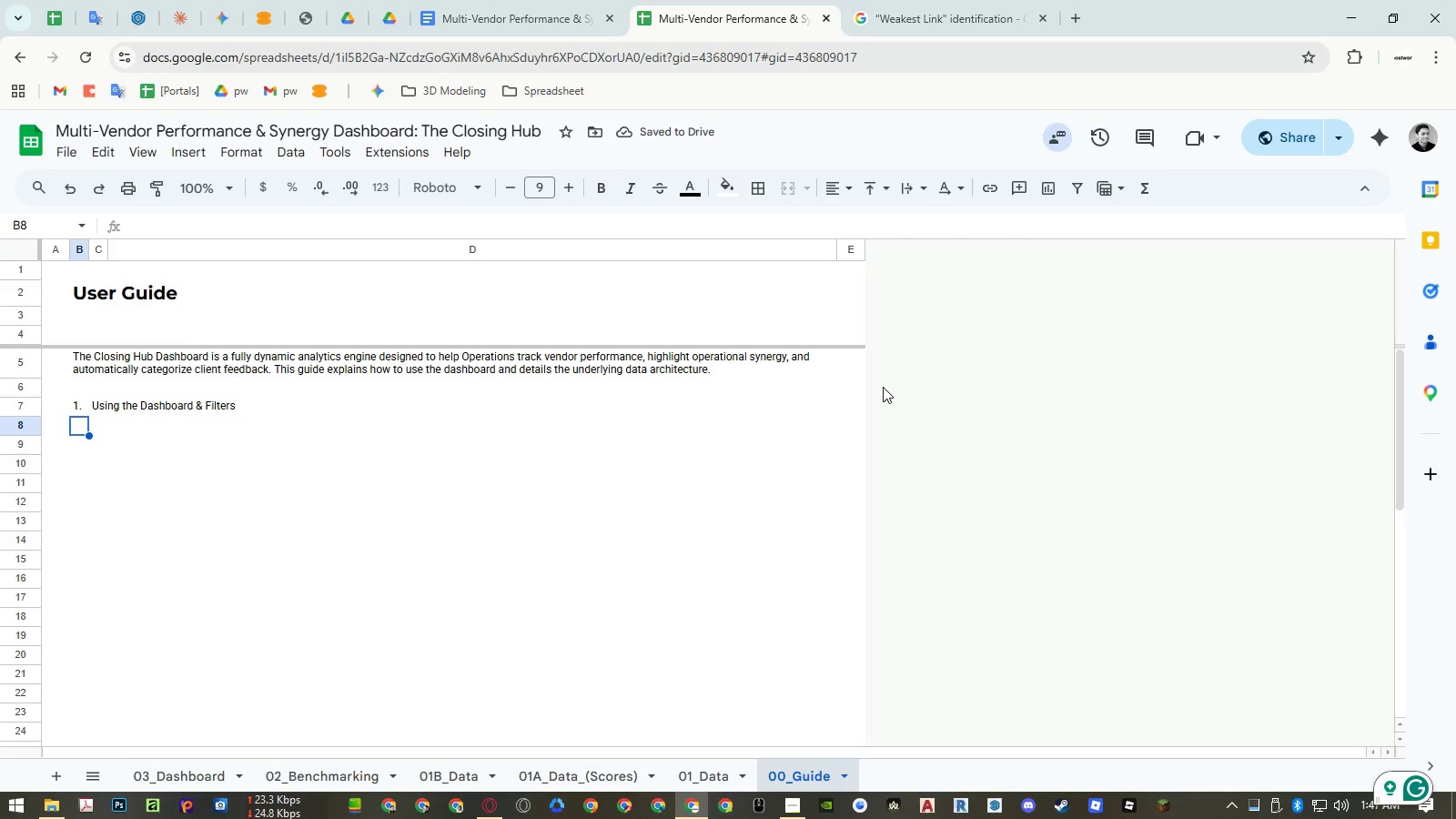 
hold_key(key=ShiftLeft, duration=1.22)
 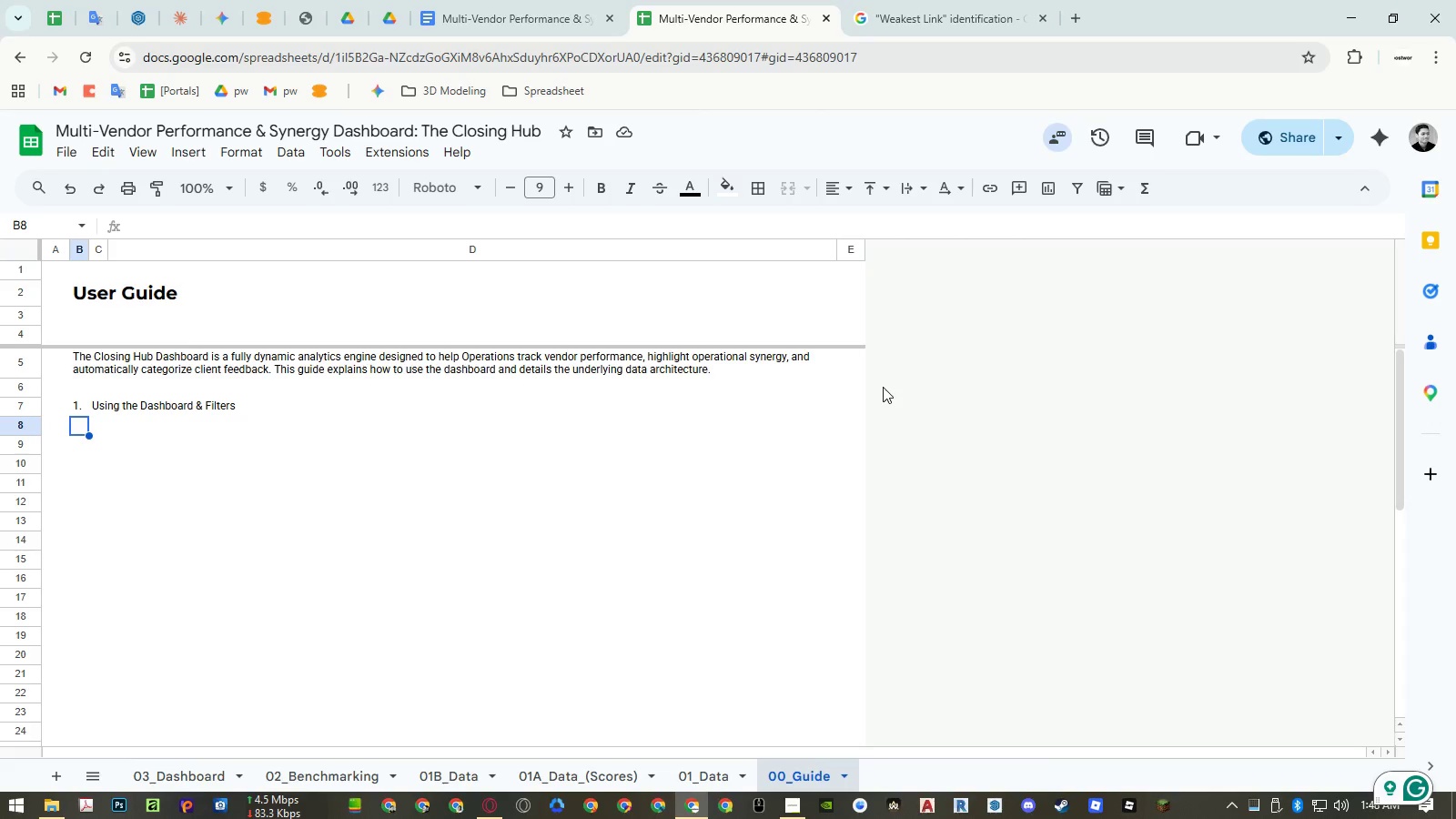 
type(The main )
key(Escape)
 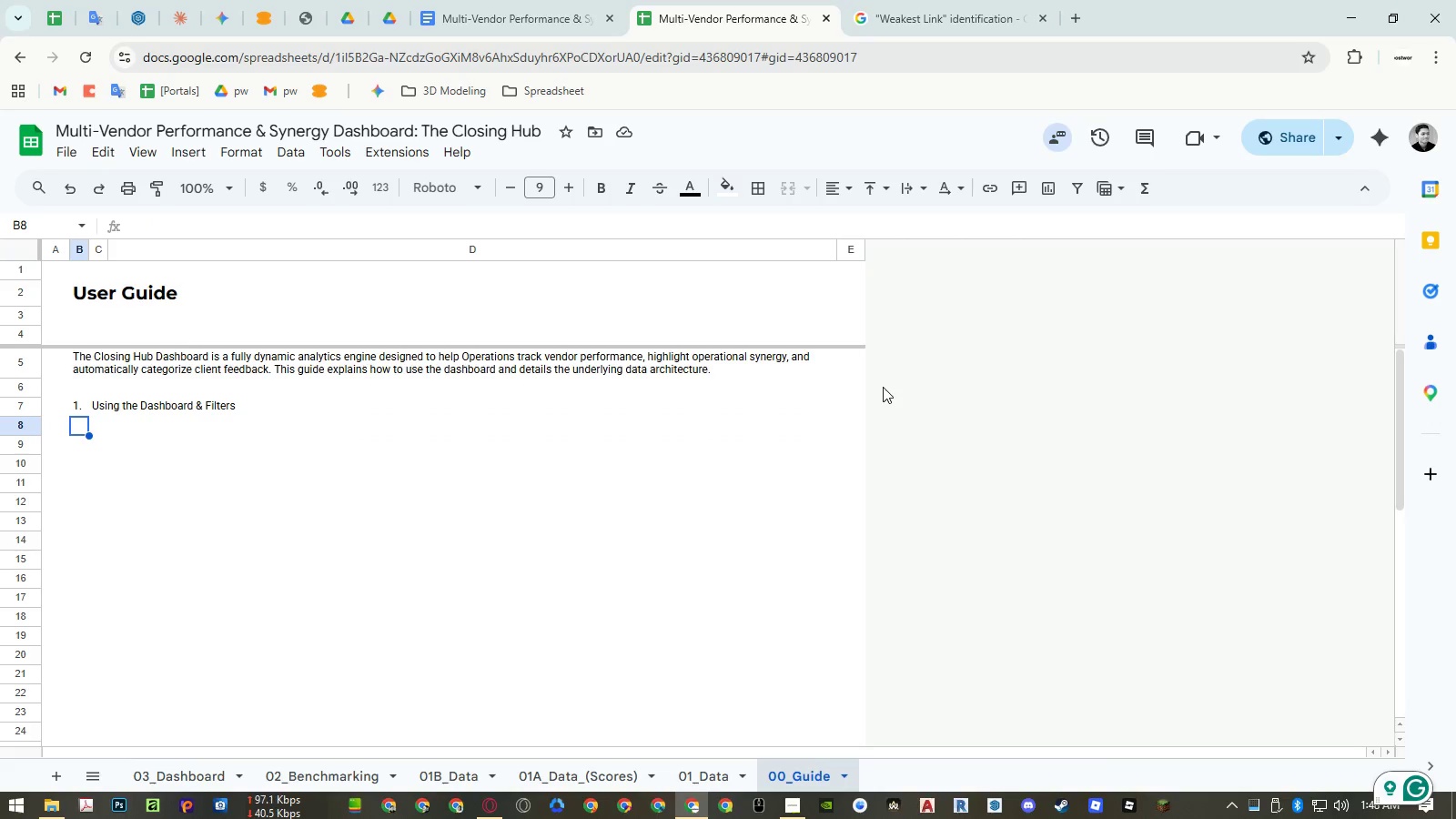 
key(Control+ControlLeft)
 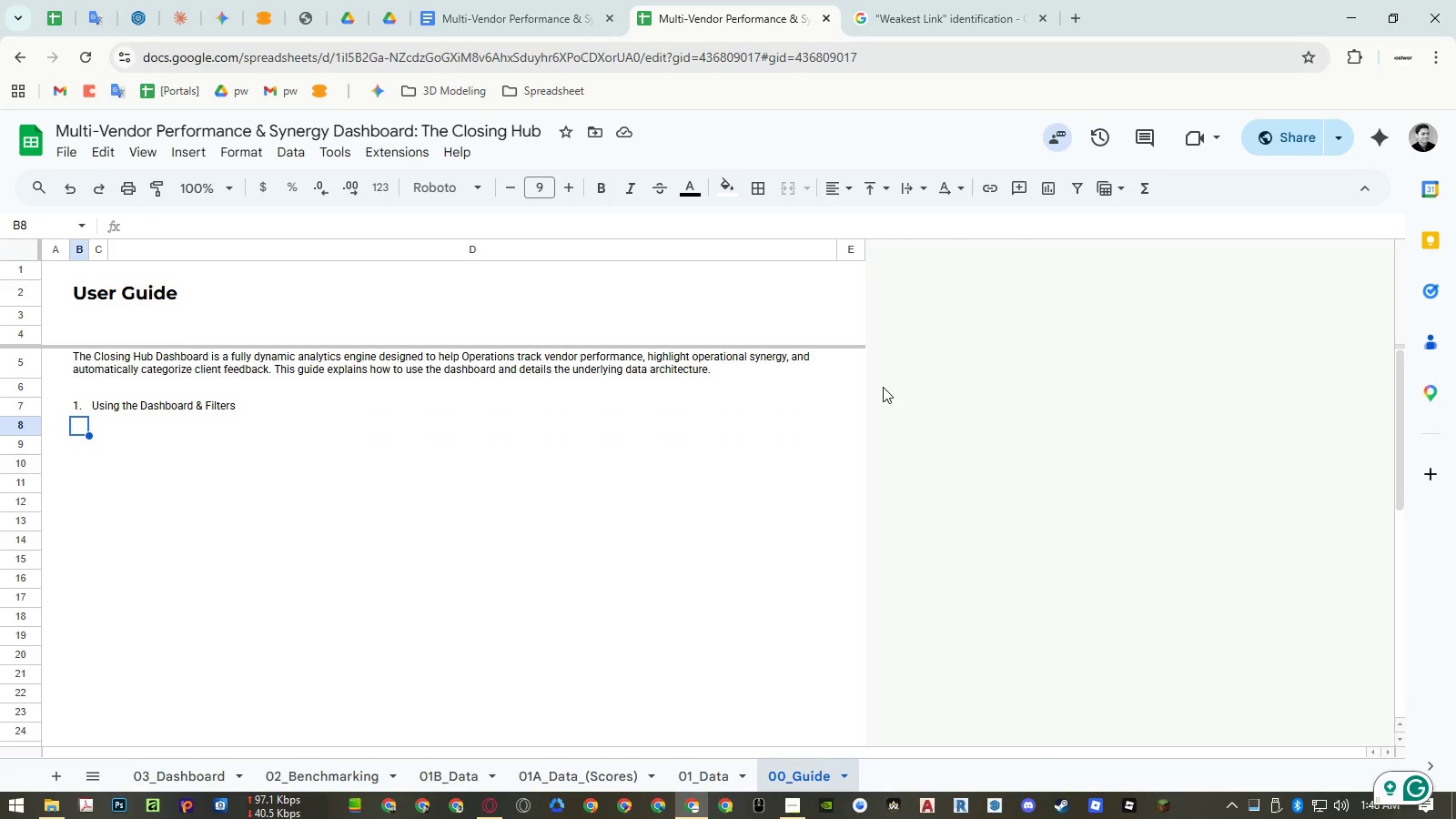 
key(Control+ArrowUp)
 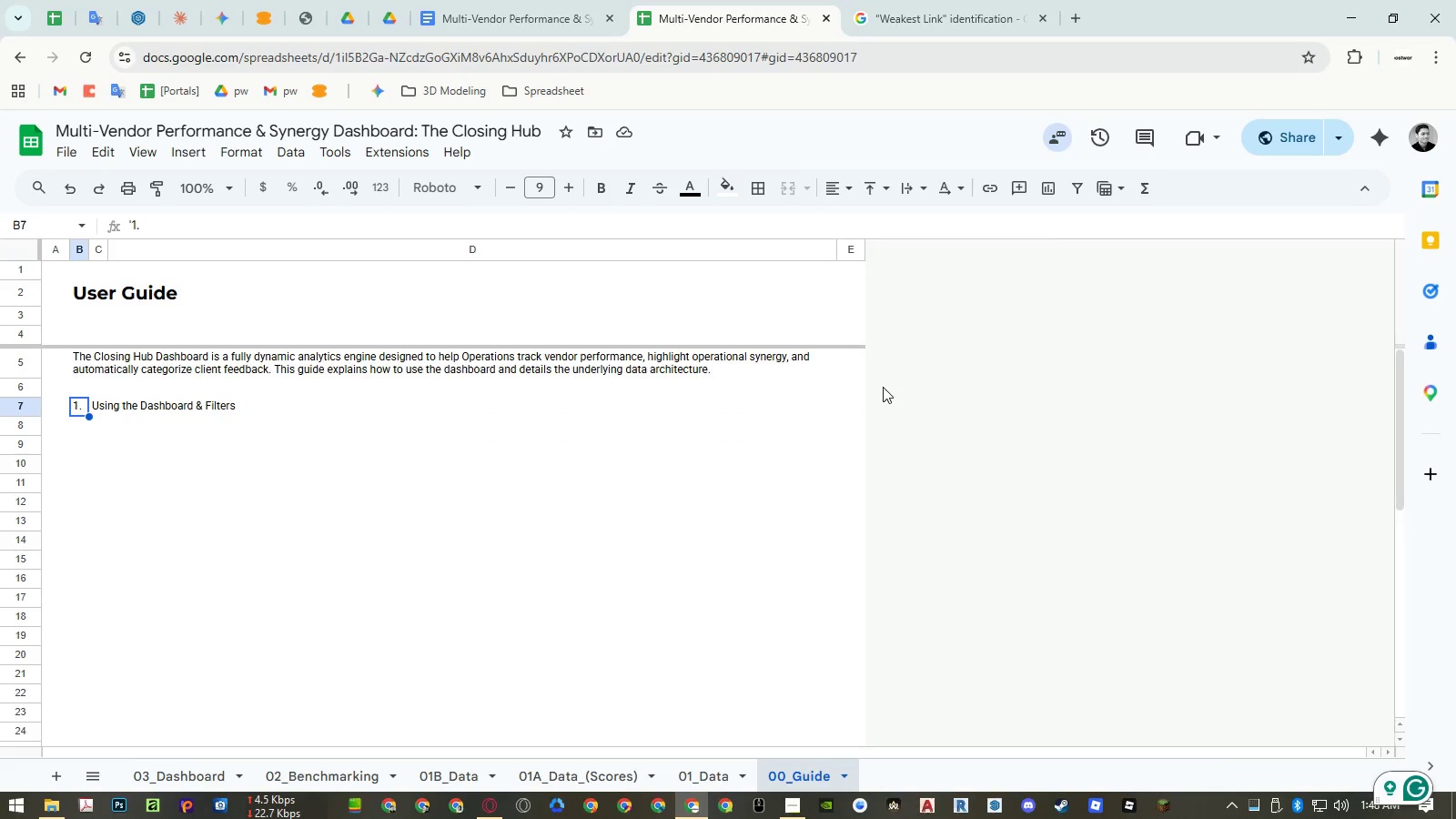 
key(Control+ArrowUp)
 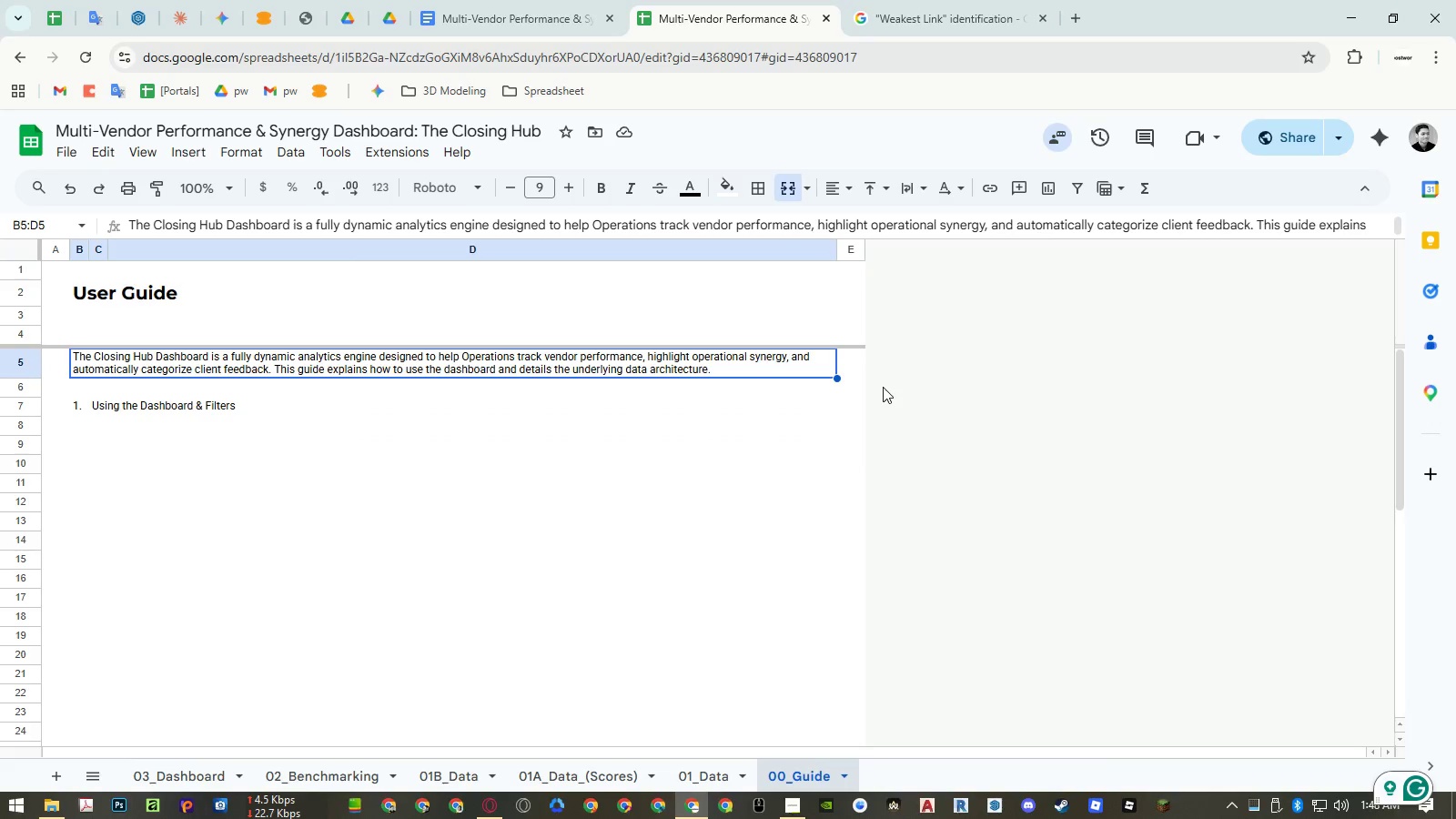 
key(Control+C)
 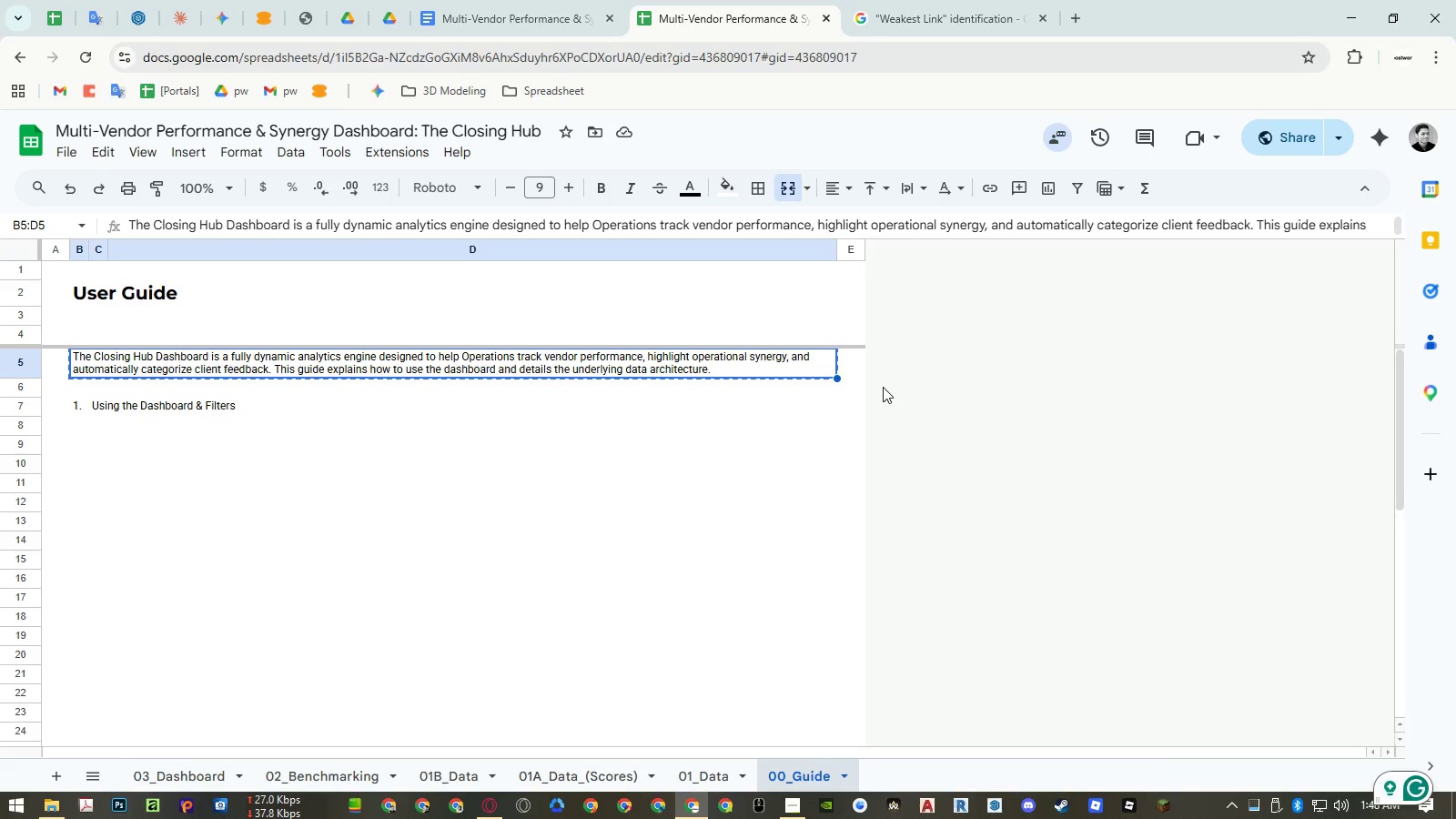 
key(ArrowDown)
 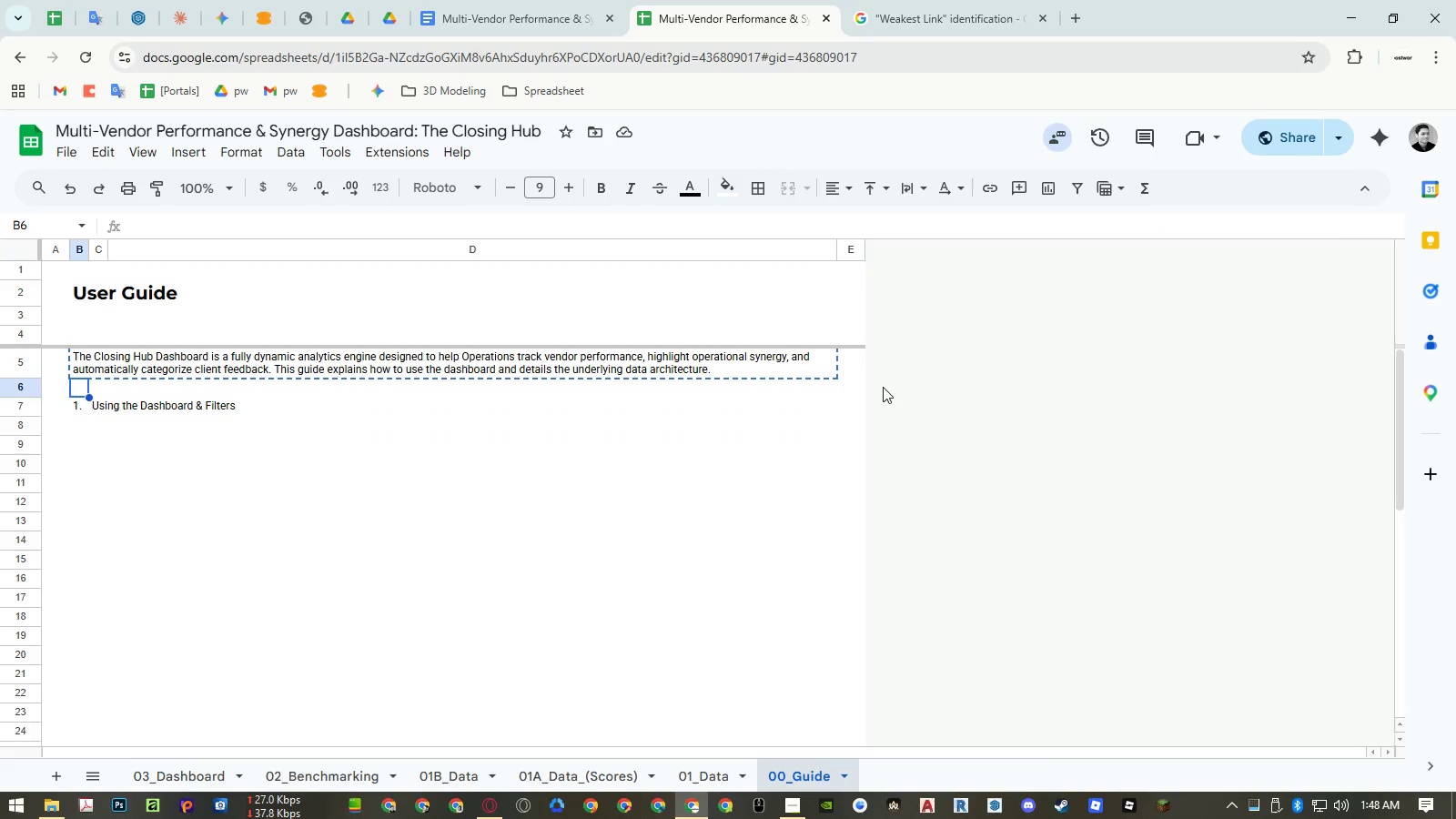 
key(ArrowDown)
 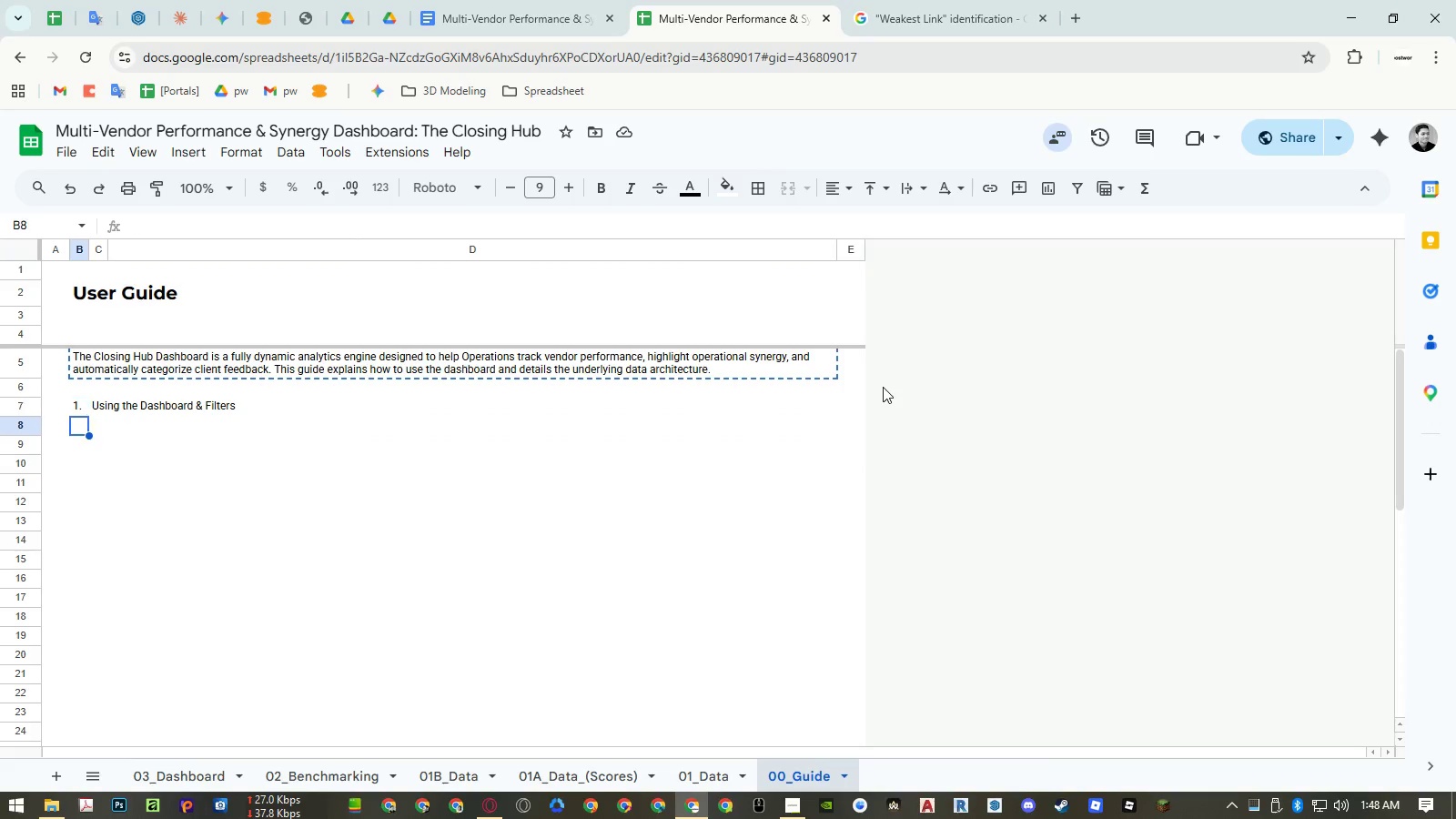 
key(ArrowDown)
 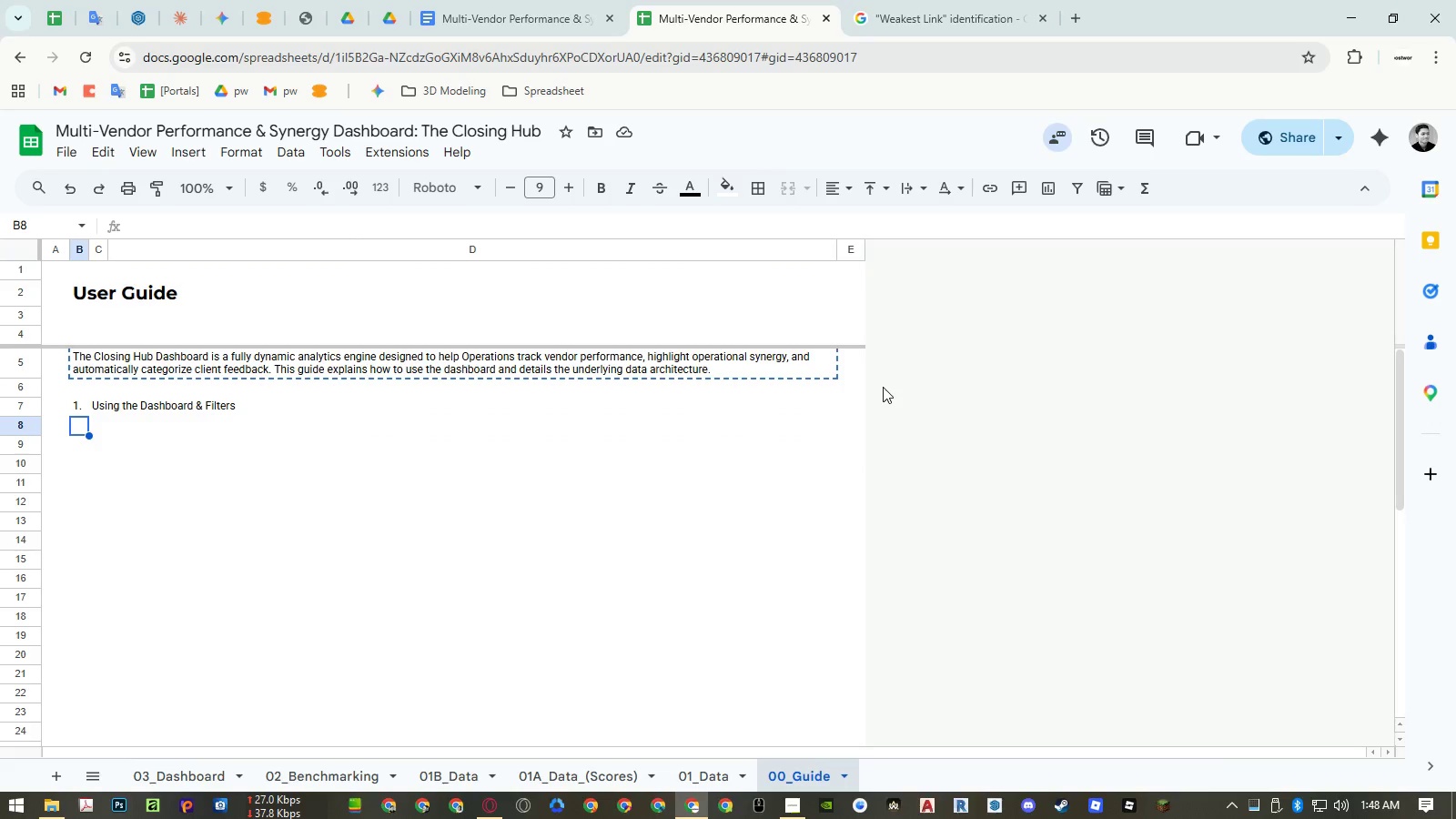 
key(Control+V)
 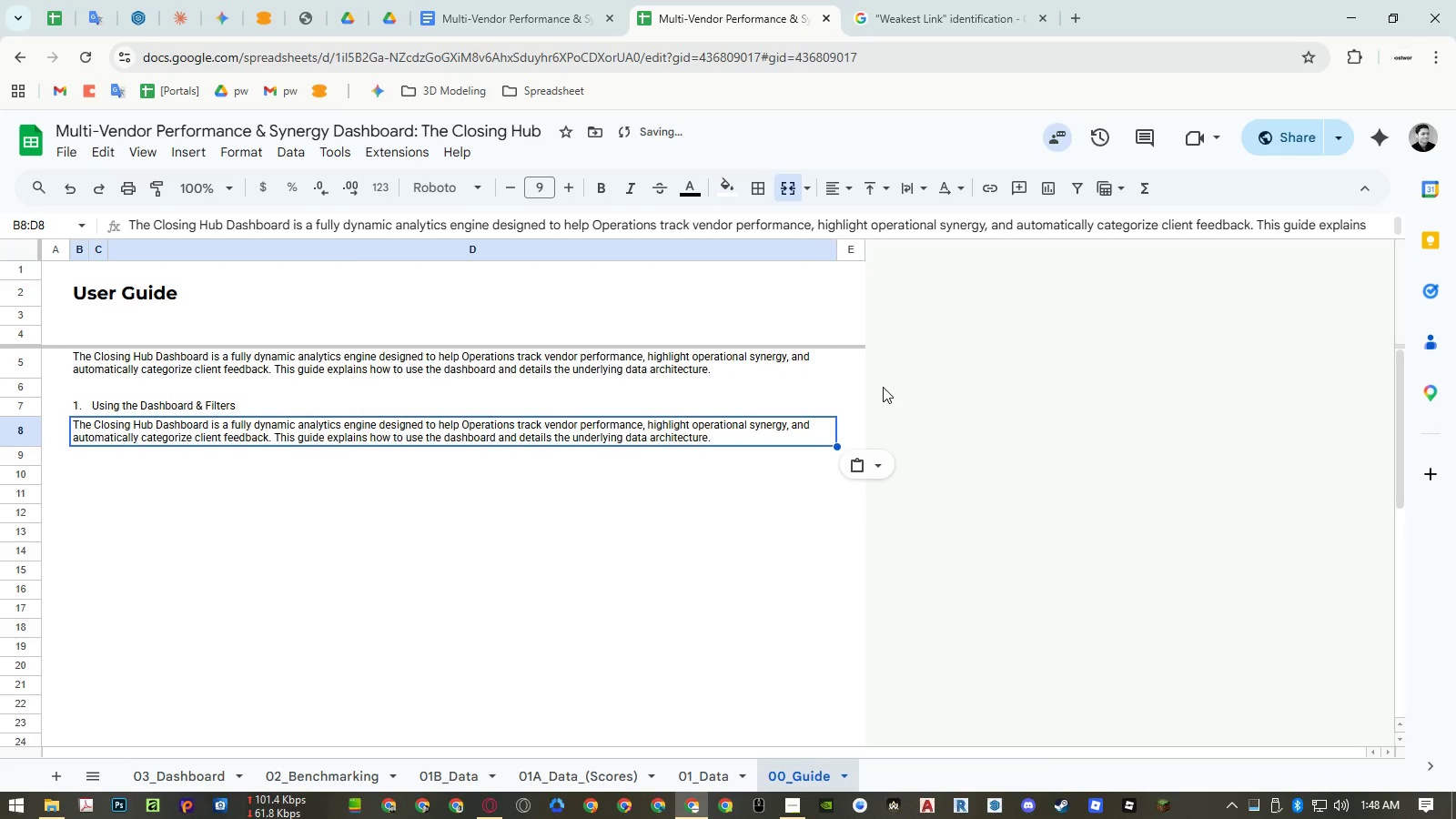 
type([Delete]The main De)
key(Backspace)
type(ashboard tab)
 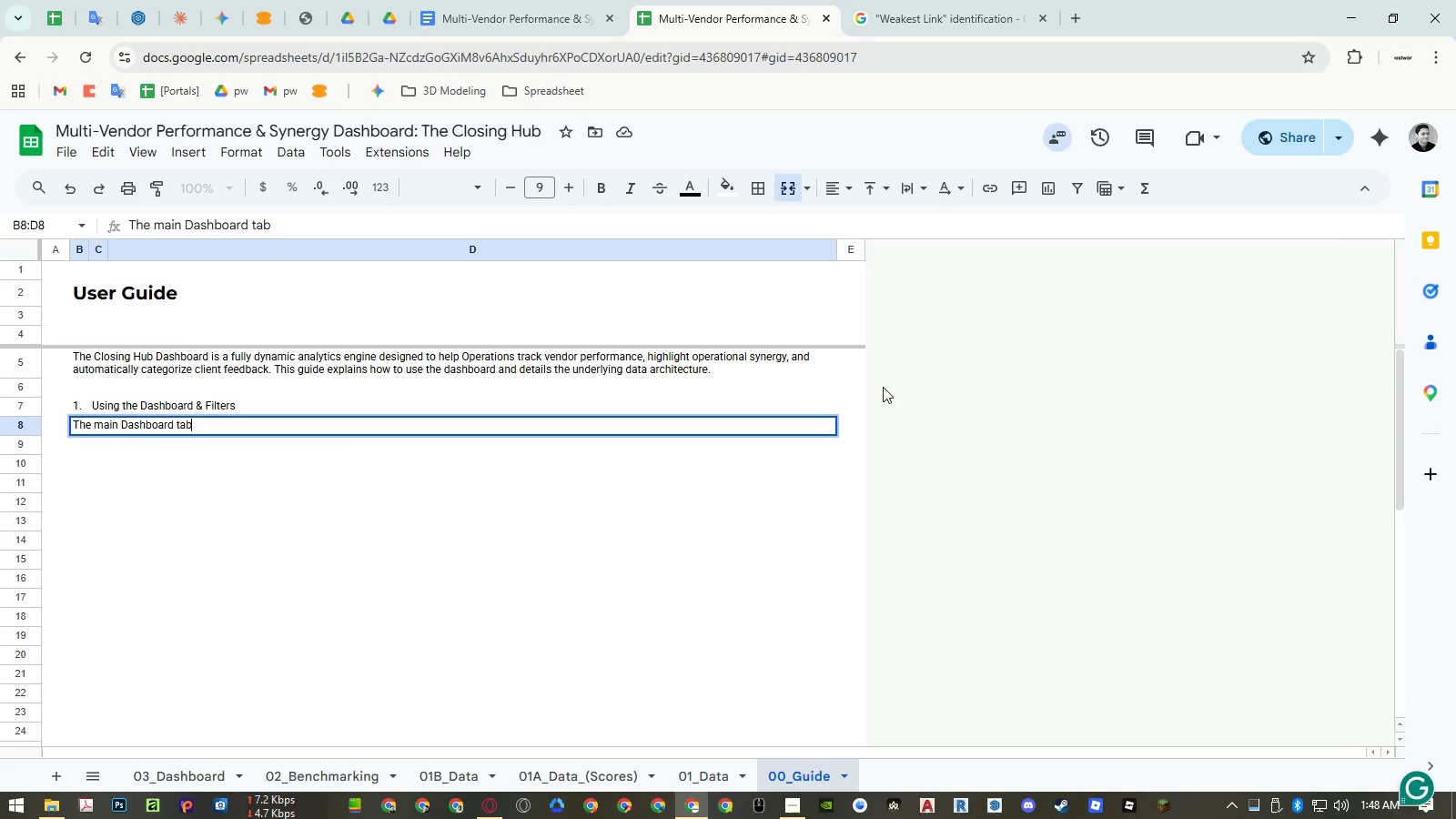 
 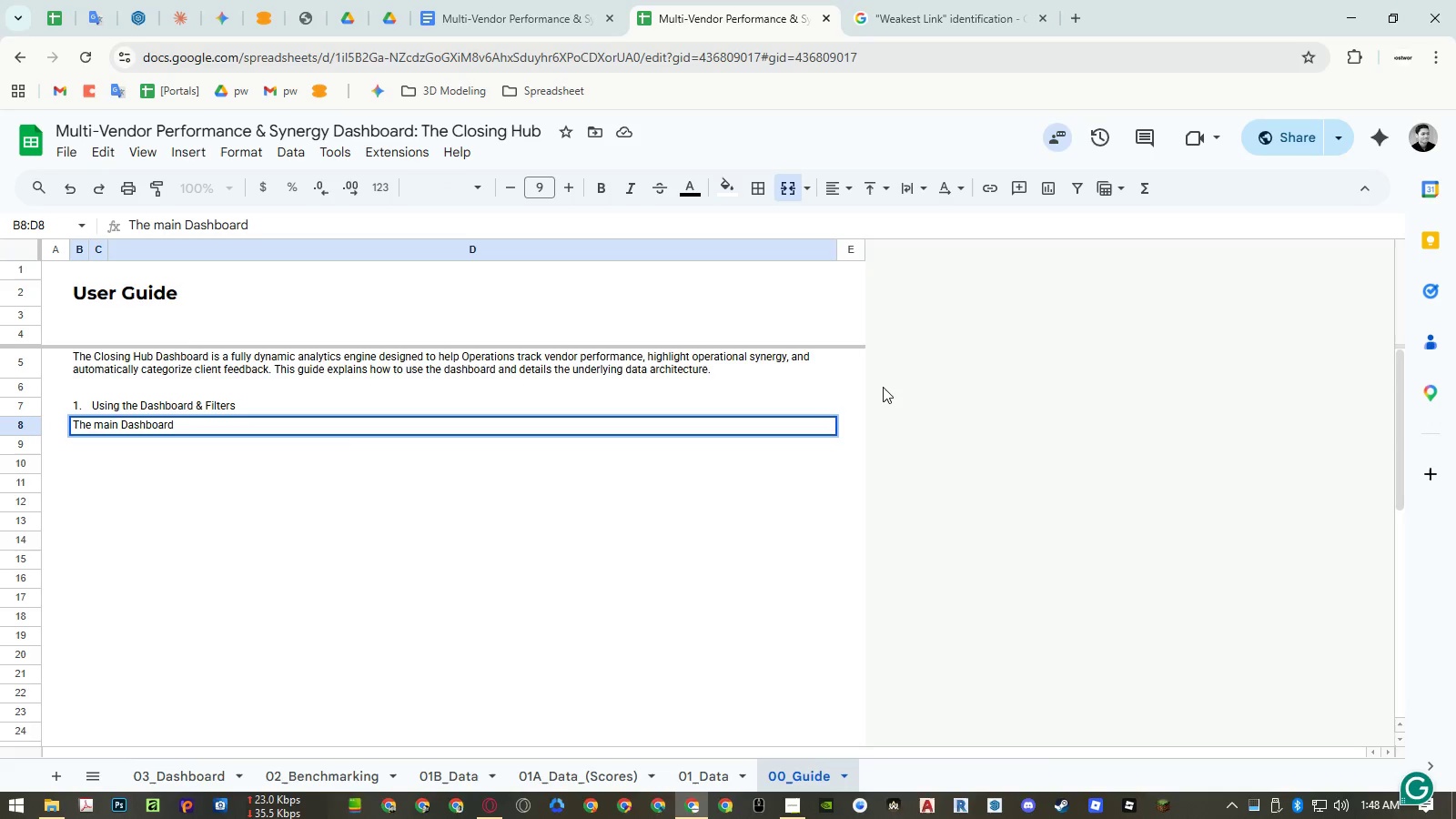 
hold_key(key=ControlLeft, duration=0.44)
 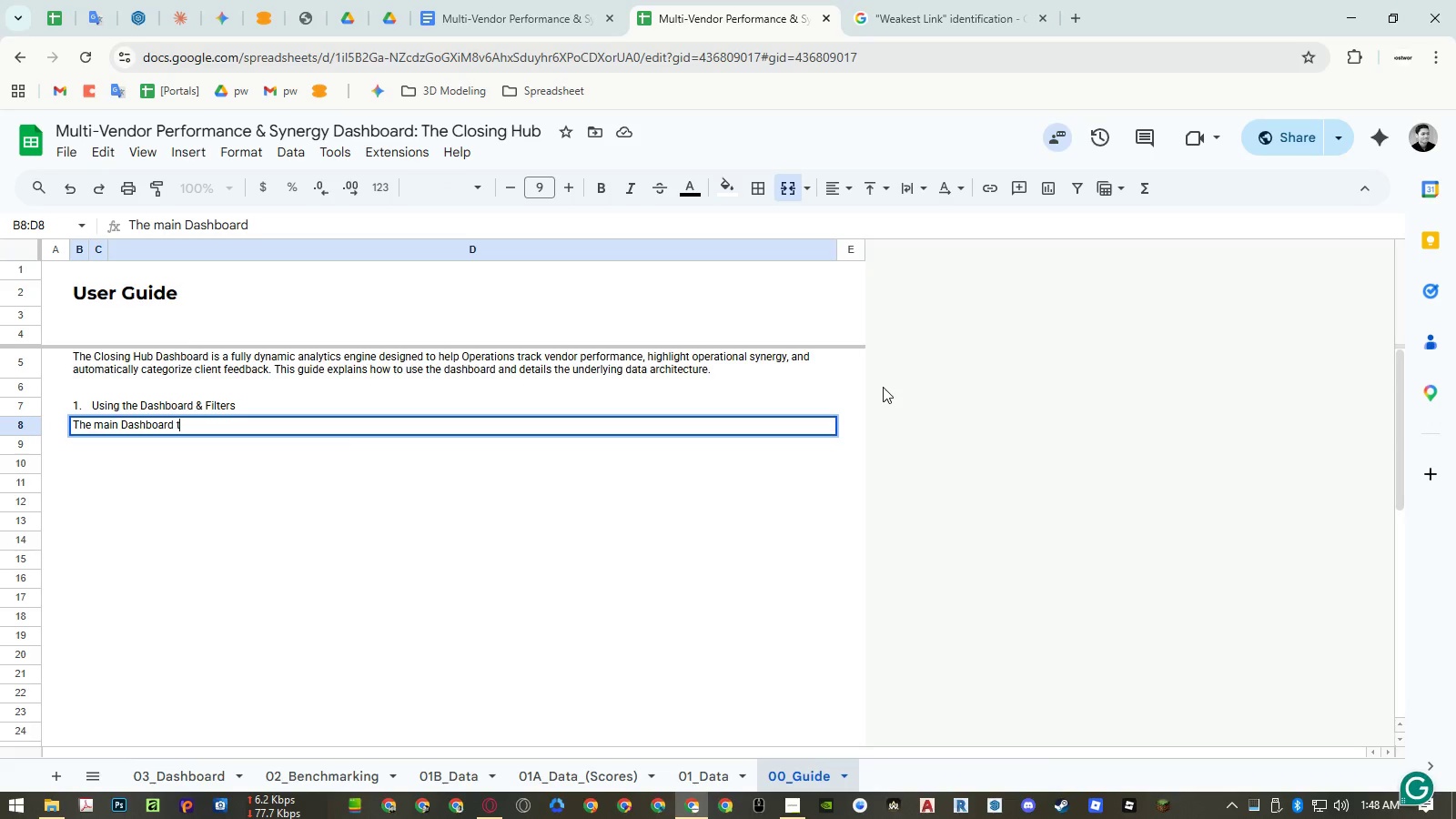 
key(Control+ArrowLeft)
 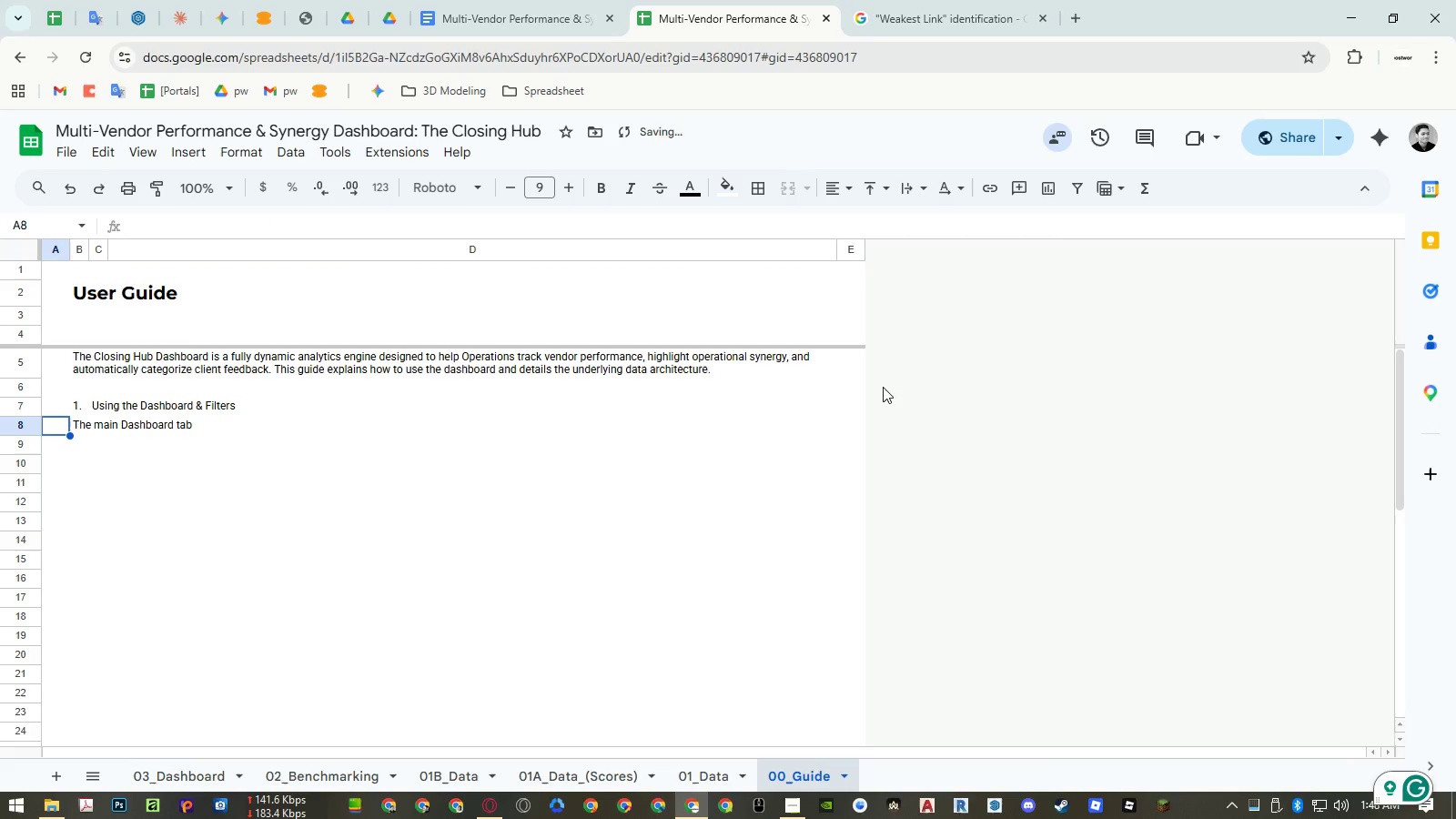 
key(ArrowRight)
 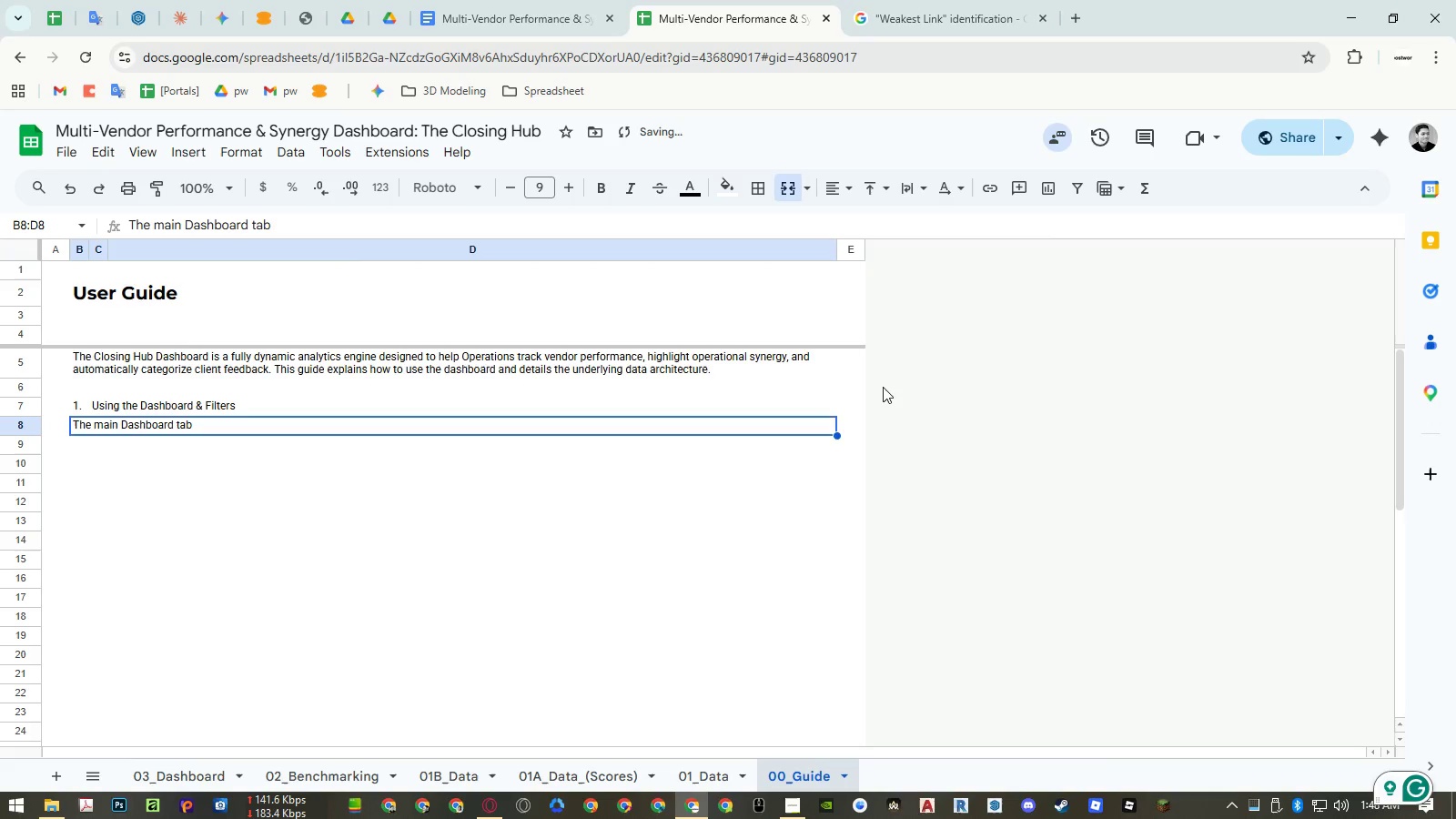 
key(Enter)
 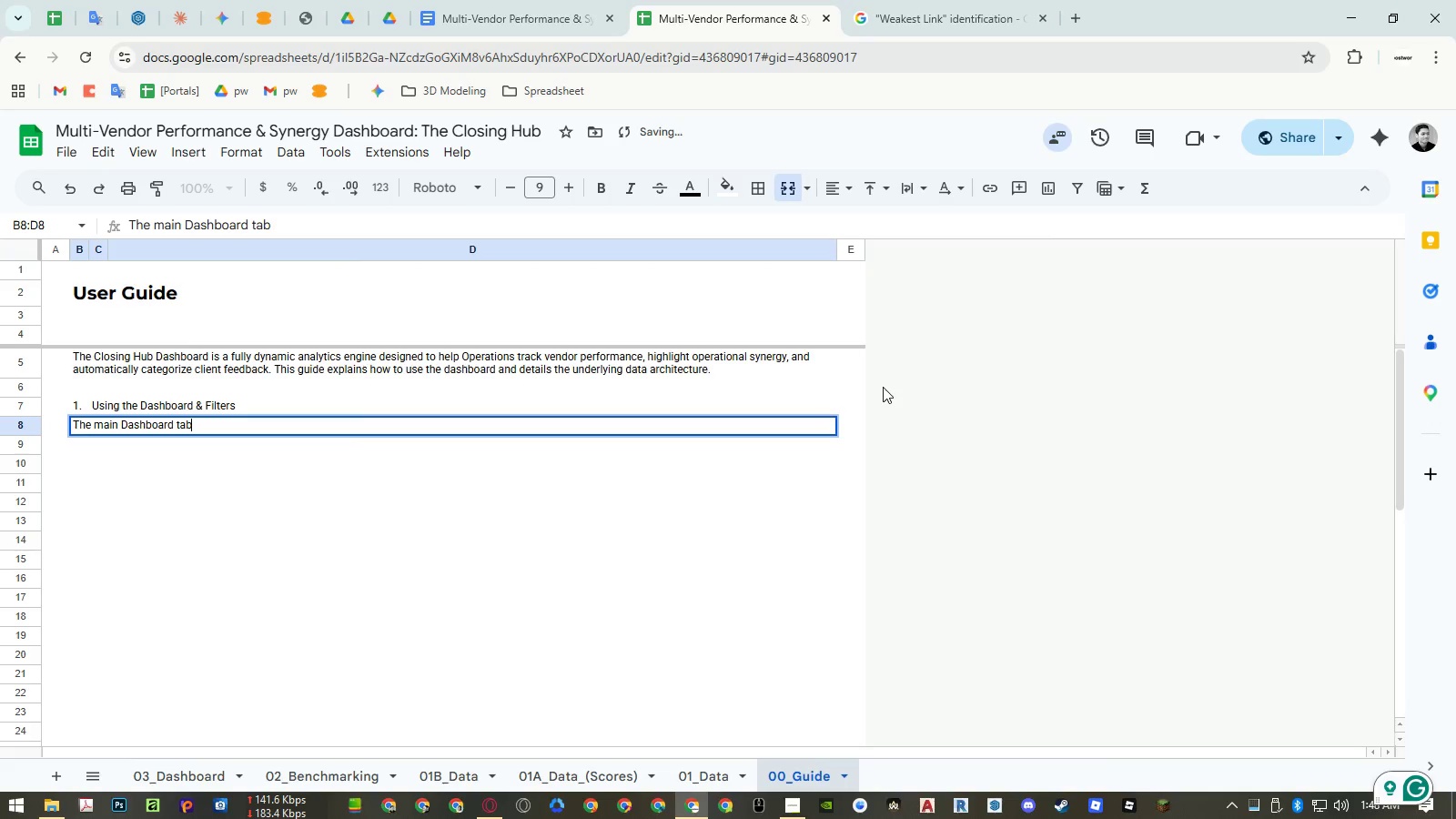 
key(Control+ArrowLeft)
 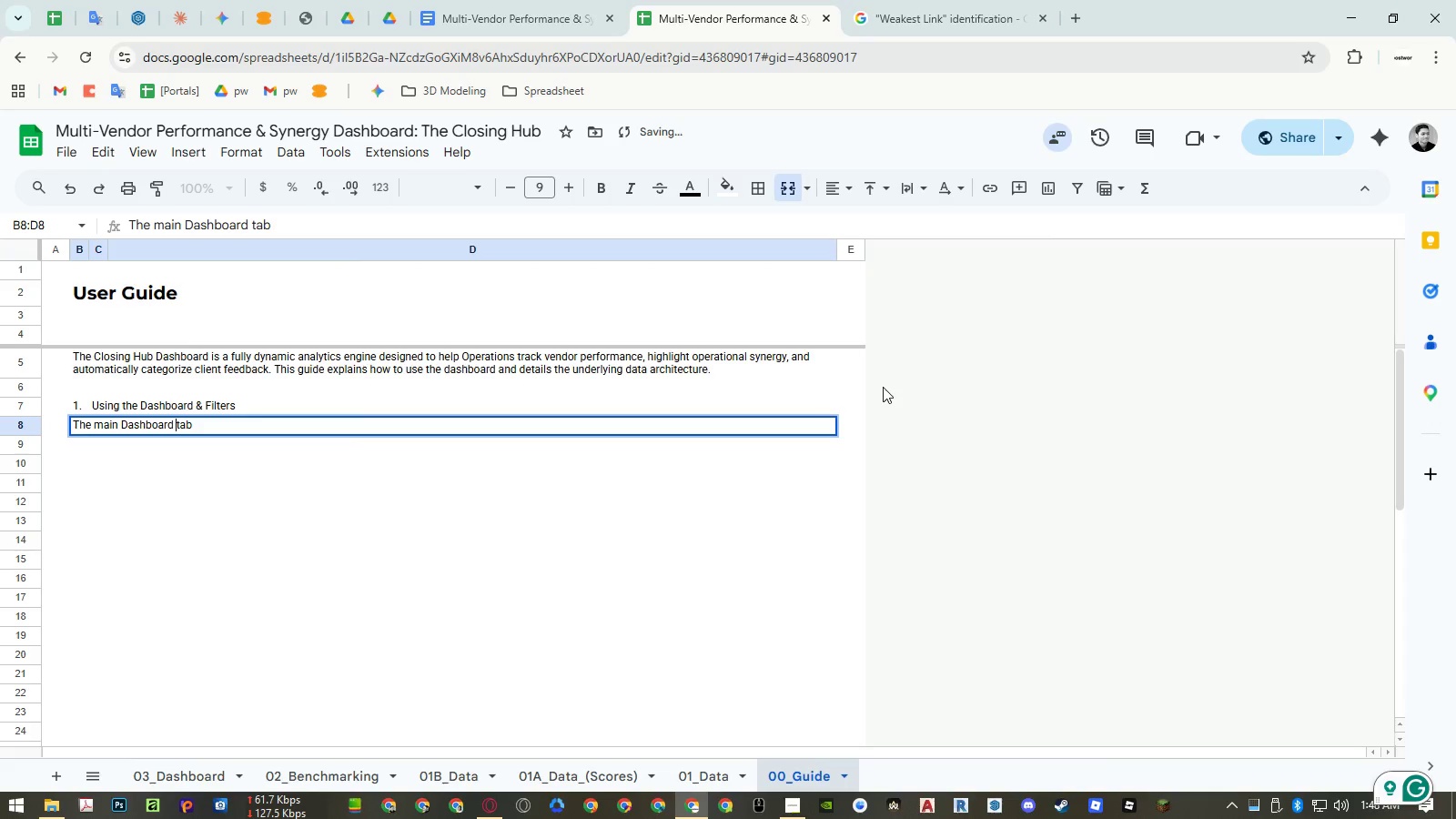 
key(ArrowLeft)
 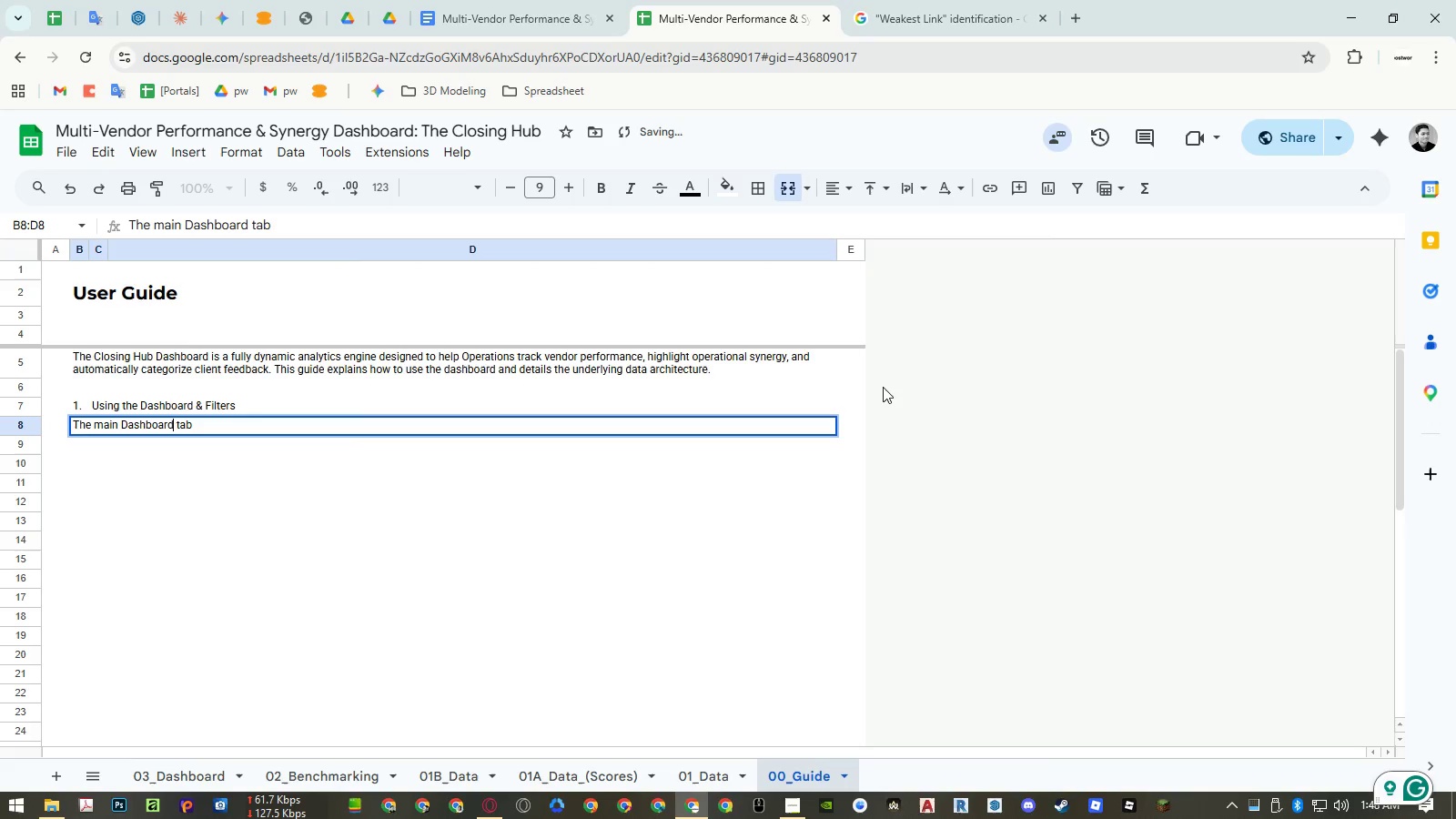 
key(Control+Shift+ArrowLeft)
 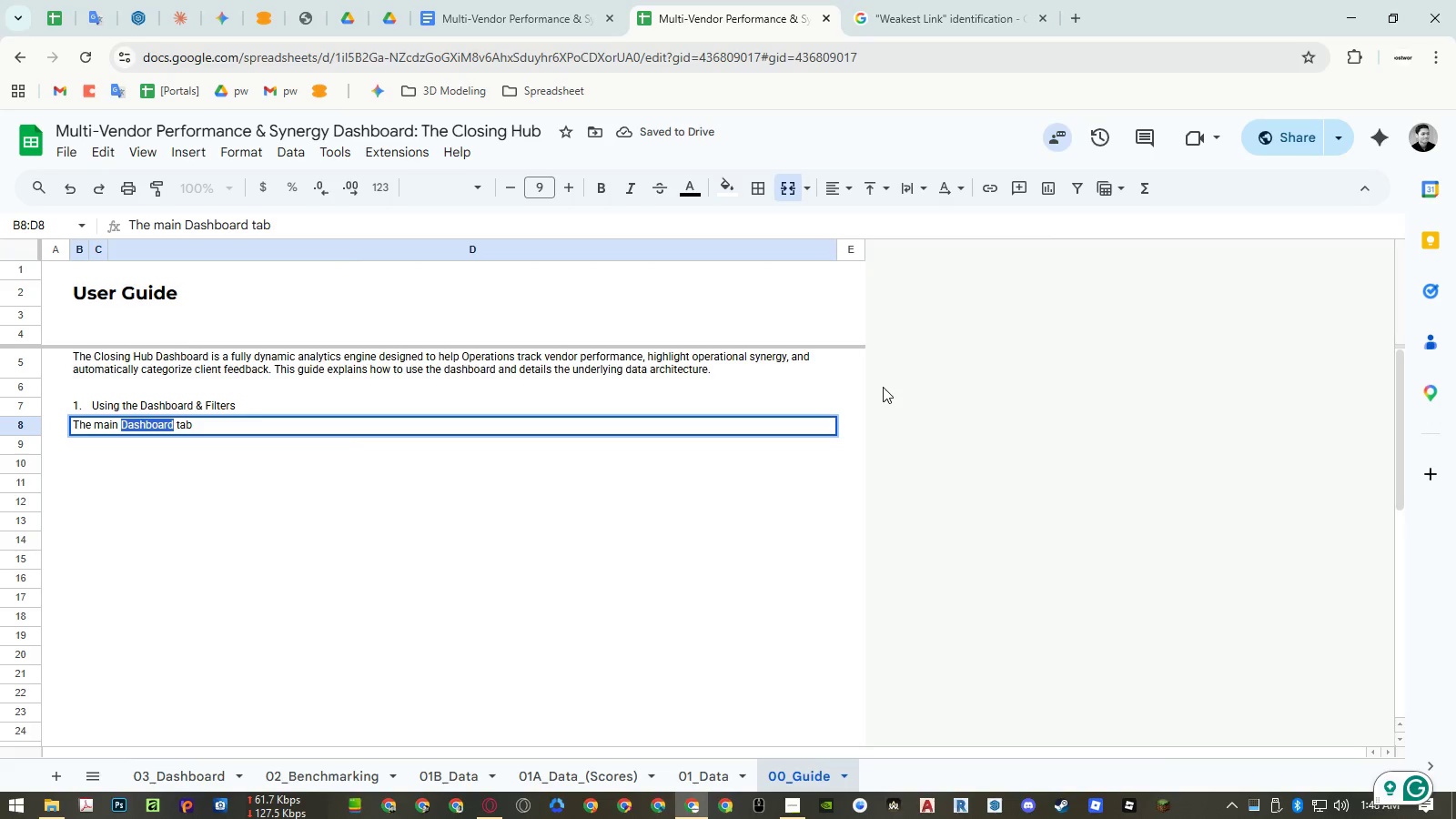 
key(Control+B)
 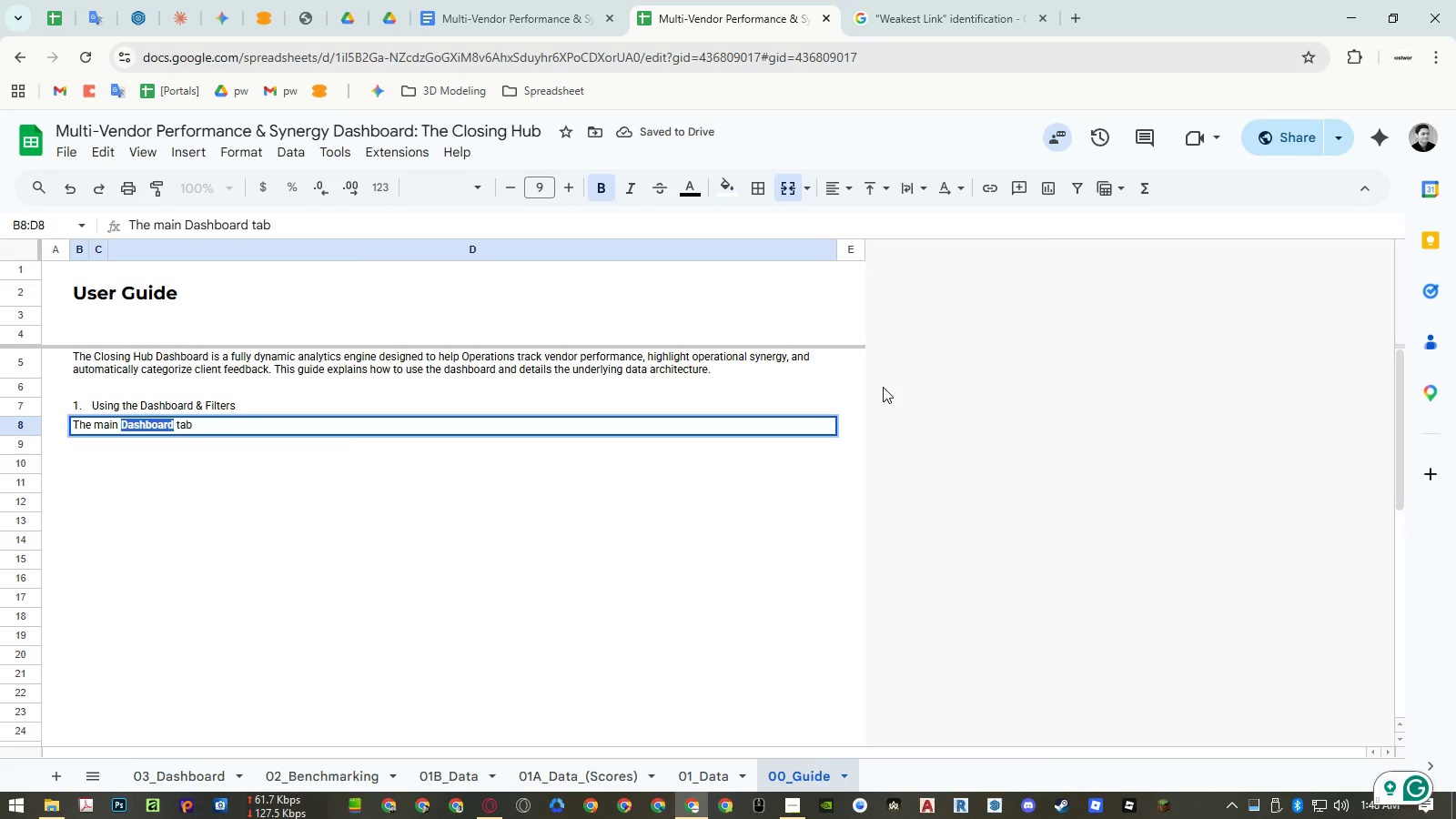 
key(Control+ArrowRight)
 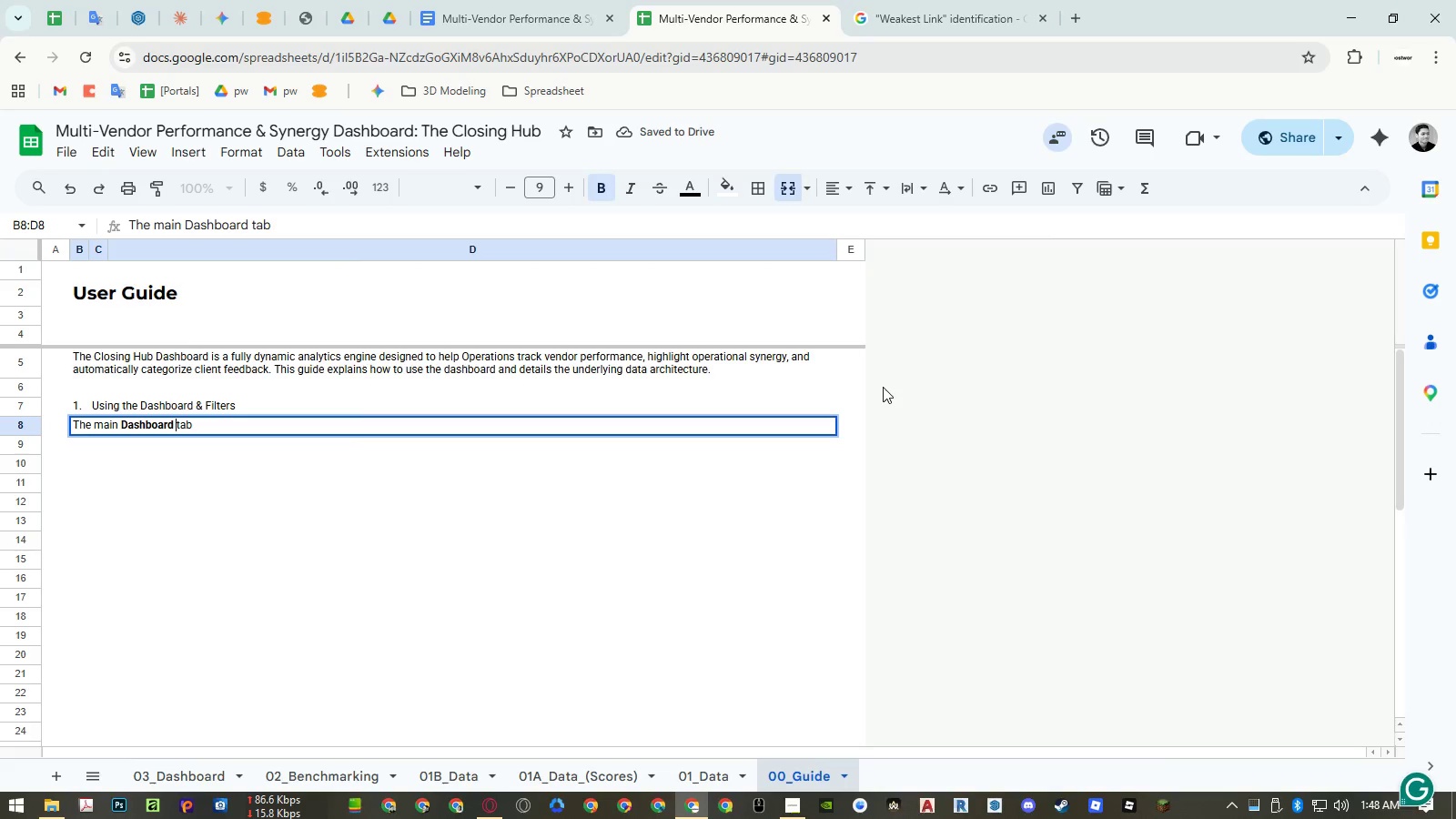 
key(Control+ArrowRight)
 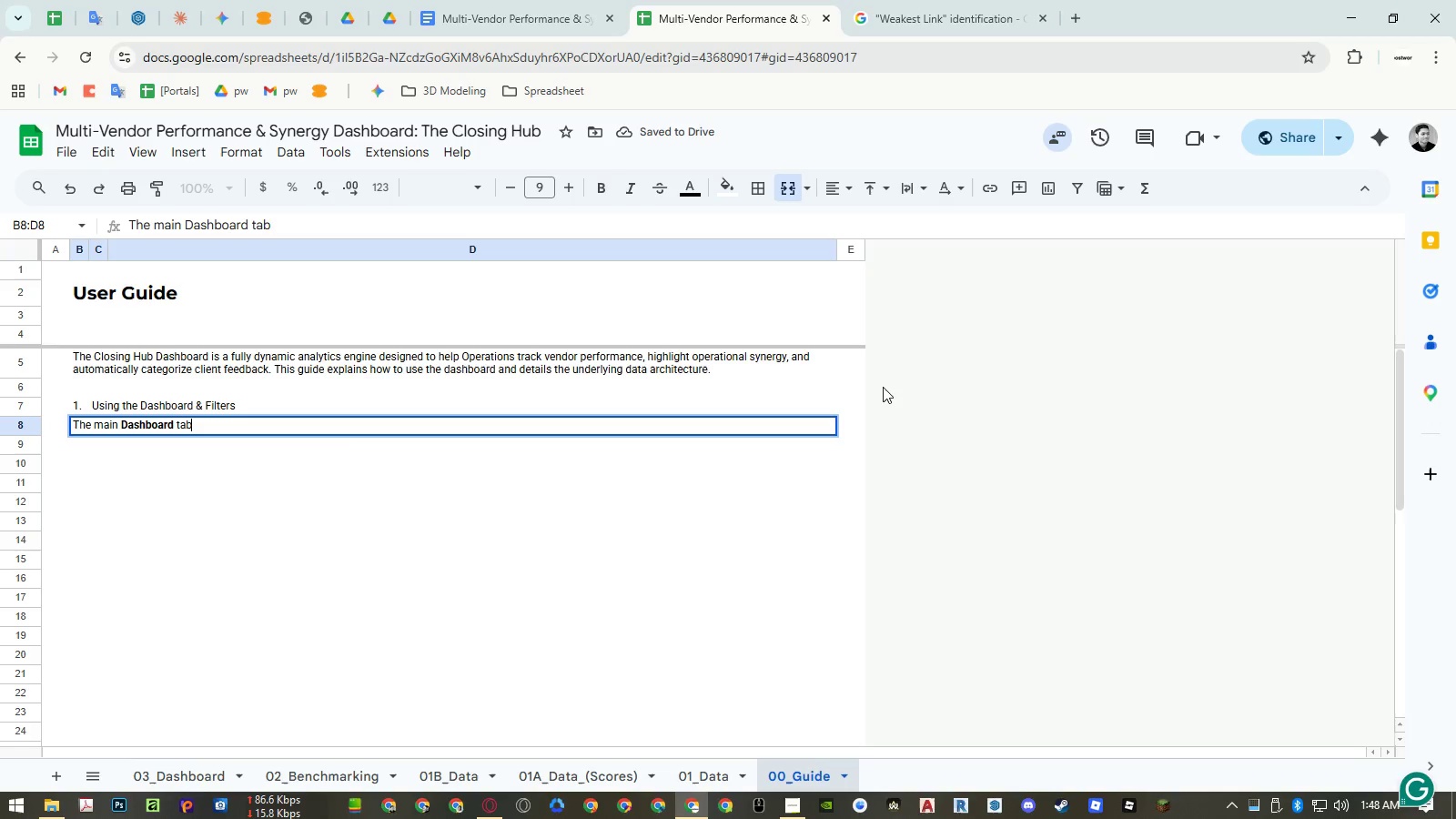 
key(Control+ArrowRight)
 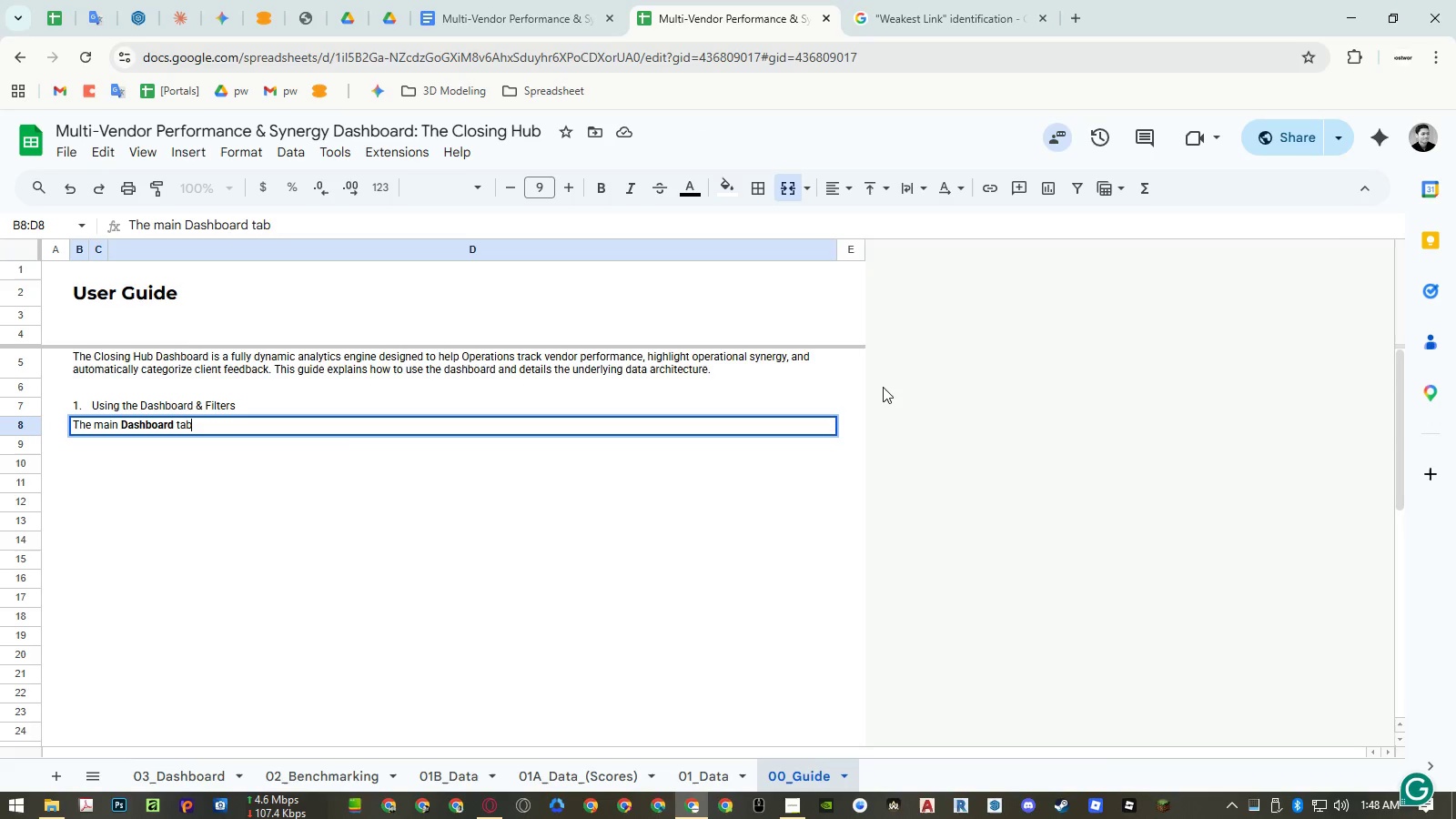 
type( is the primary command center. )
 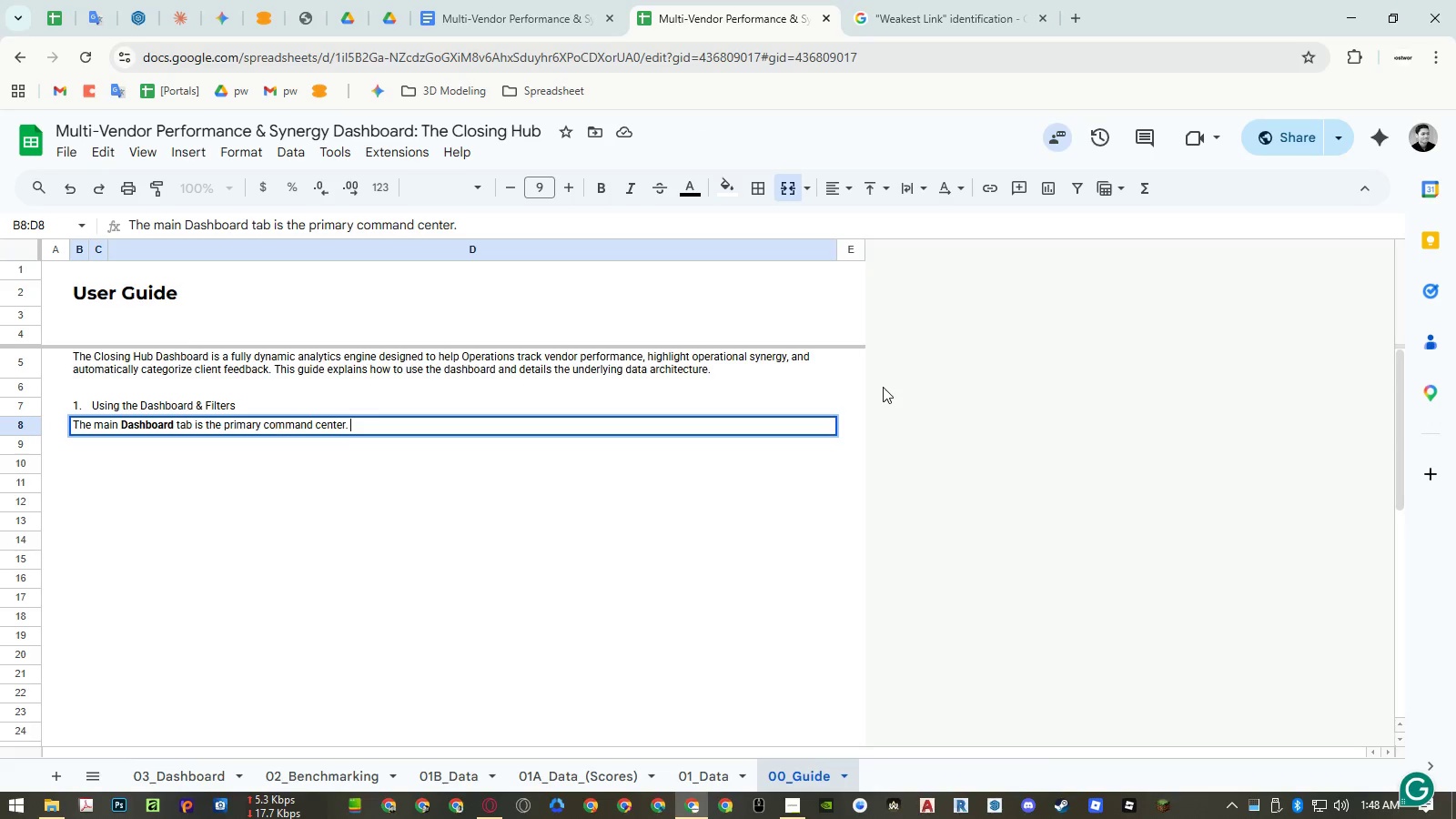 
key(Enter)
 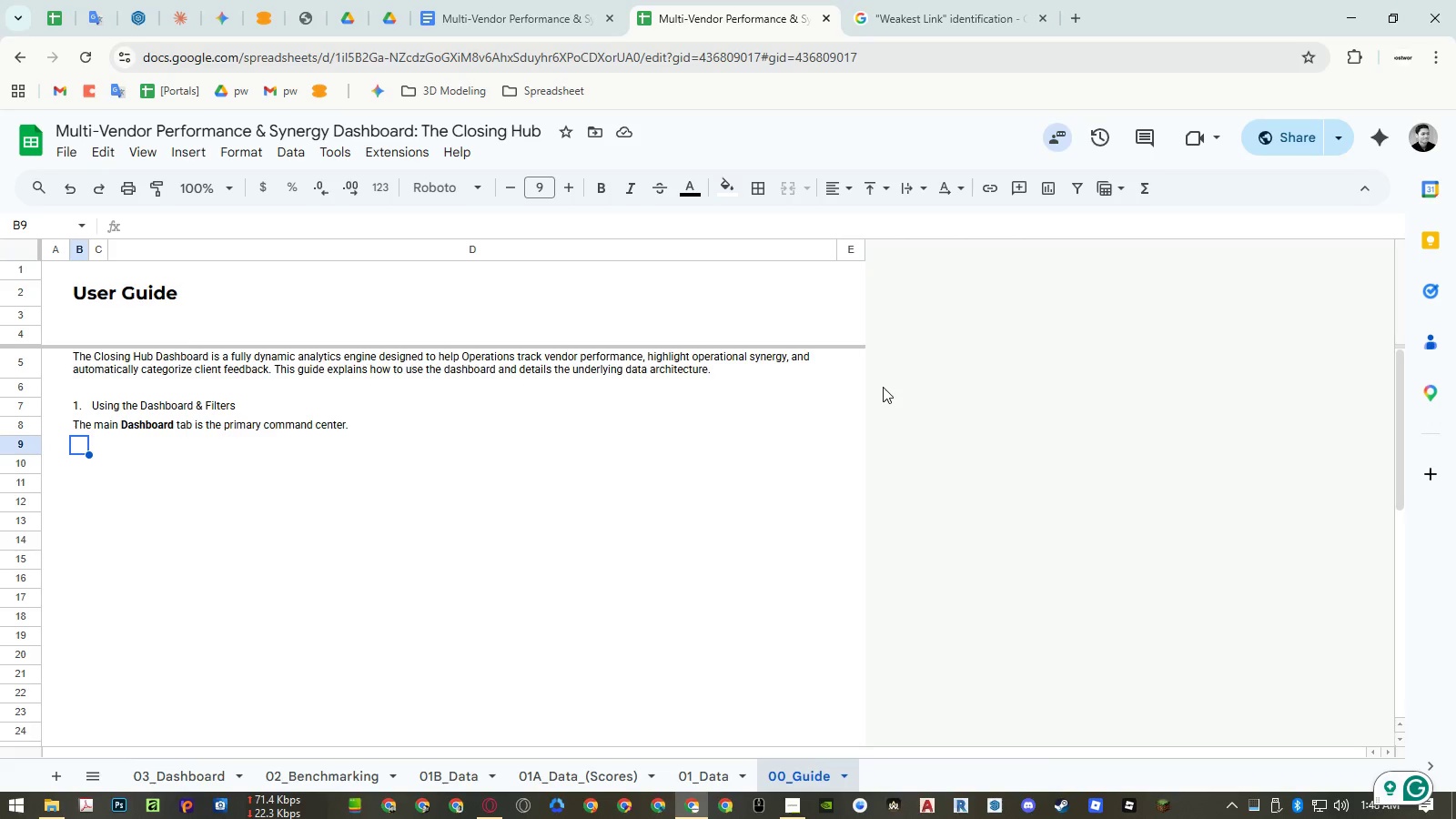 
wait(14.28)
 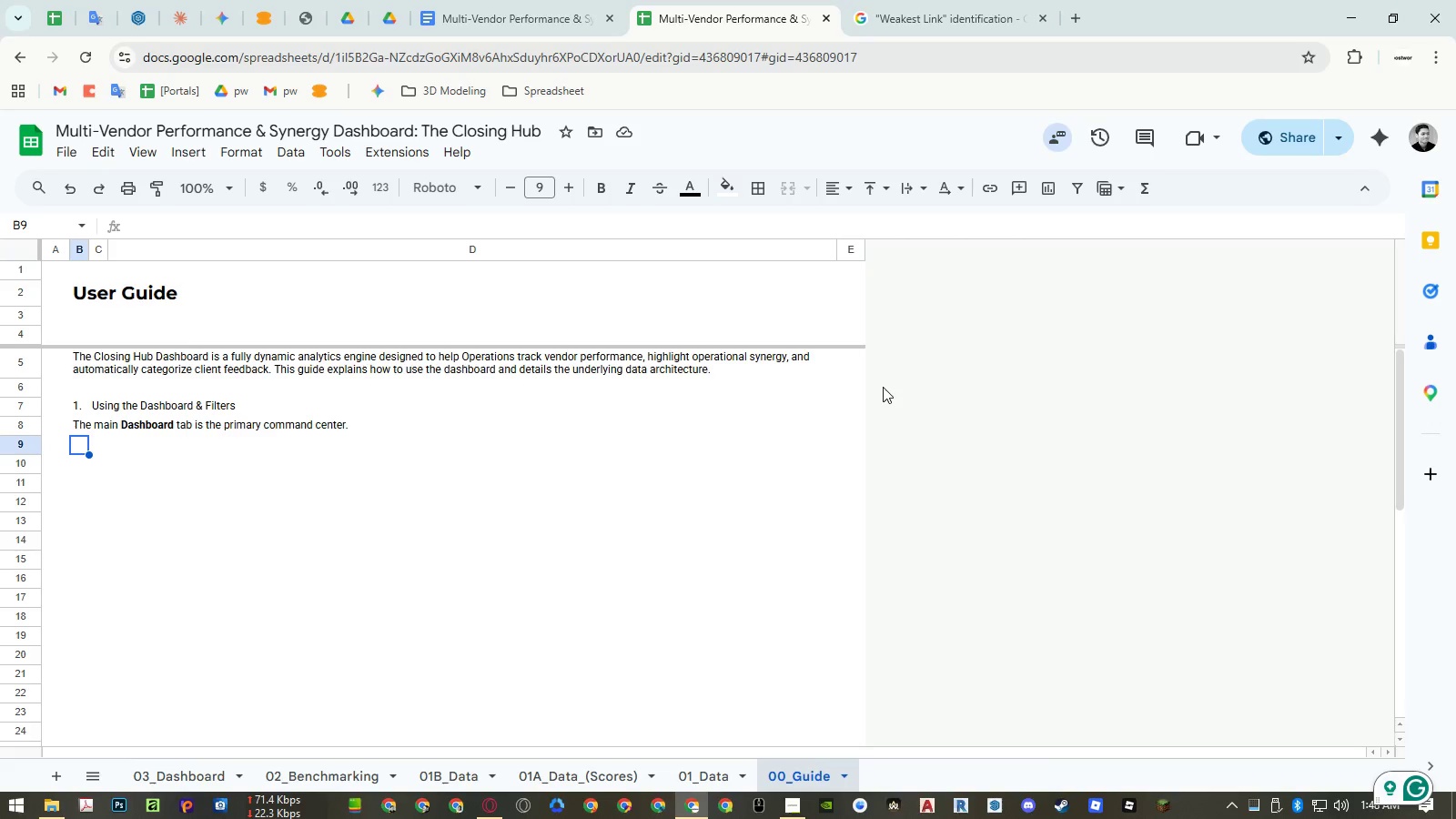 
key(ArrowUp)
 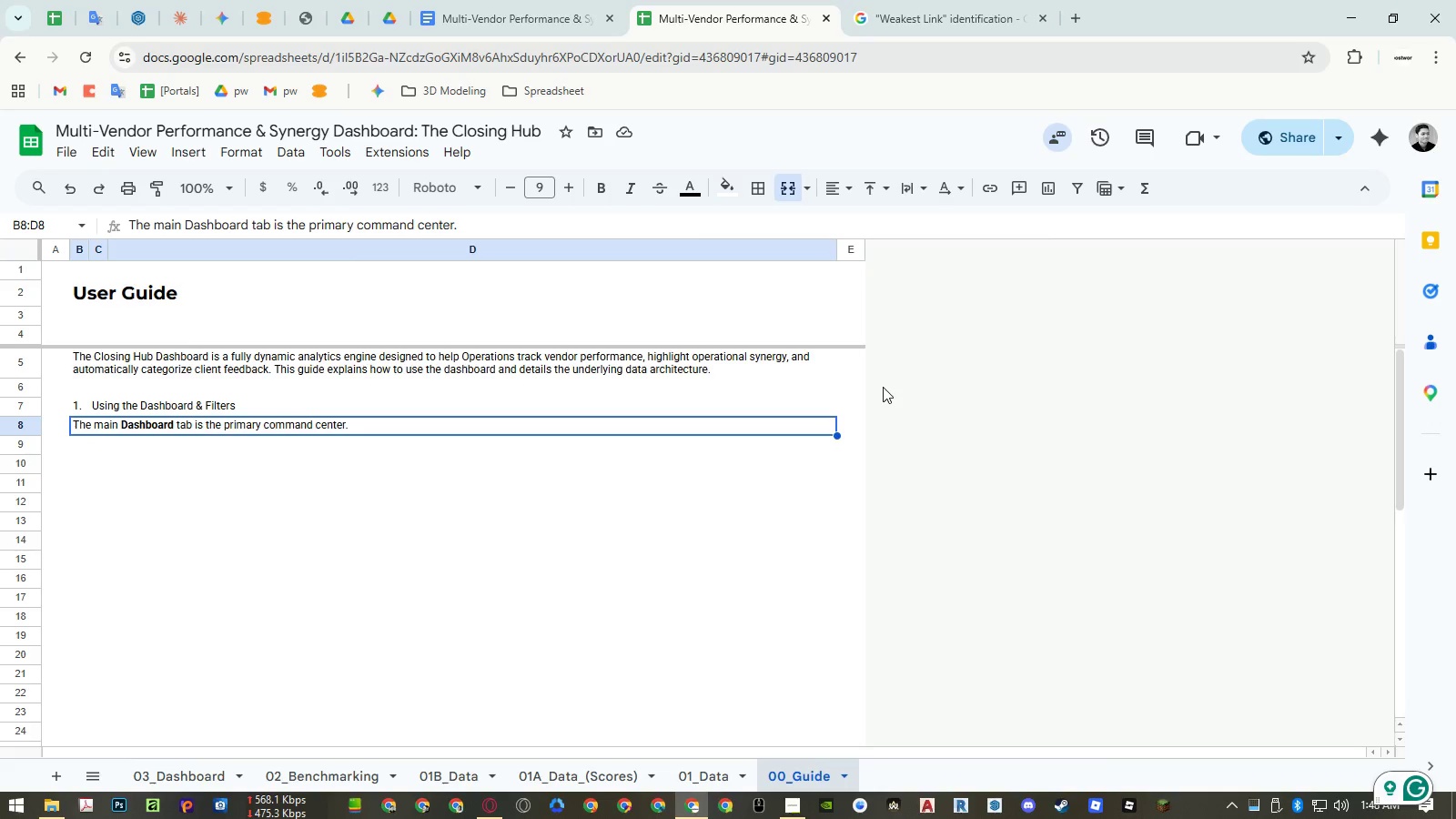 
wait(7.88)
 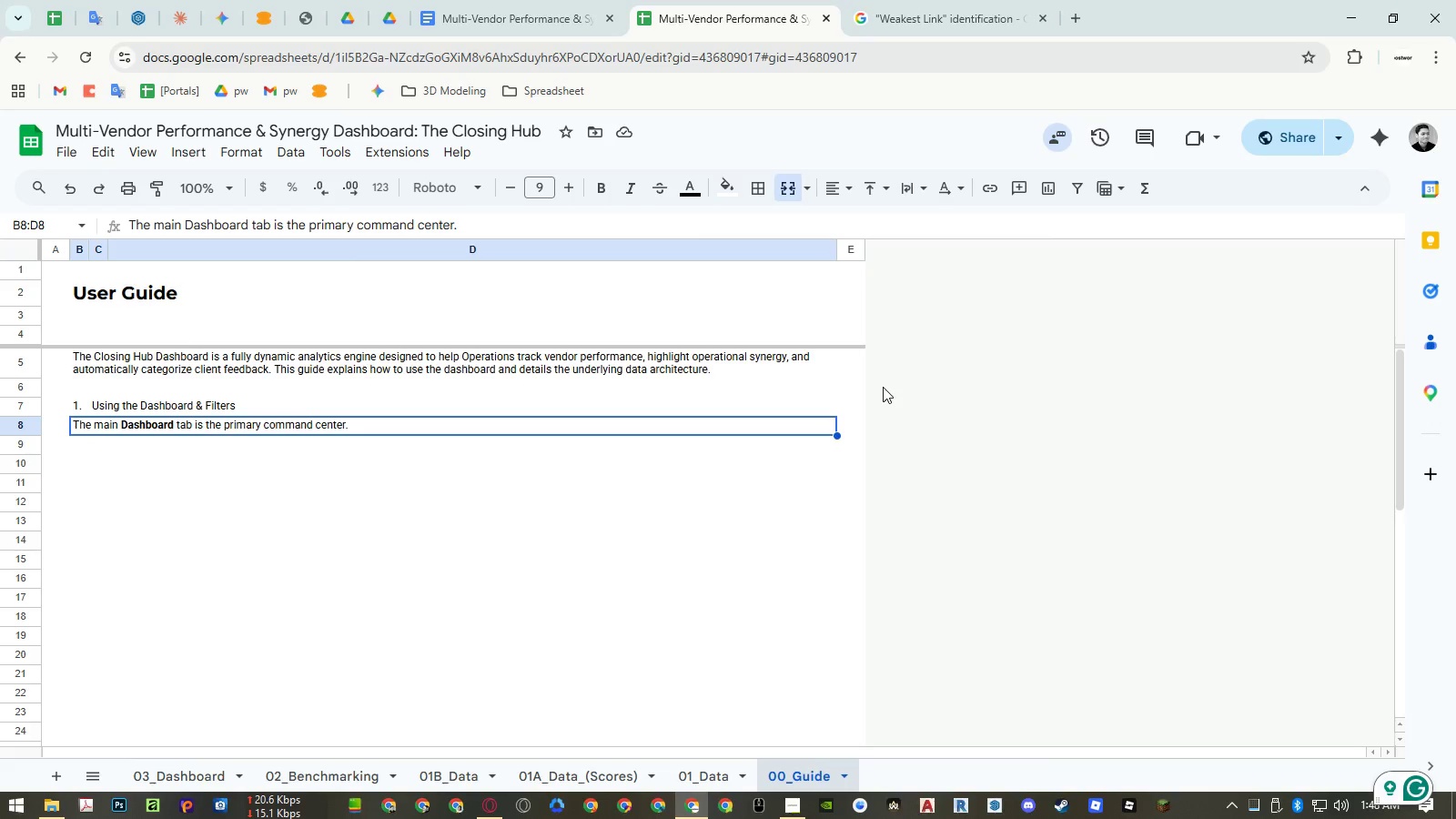 
key(ArrowDown)
 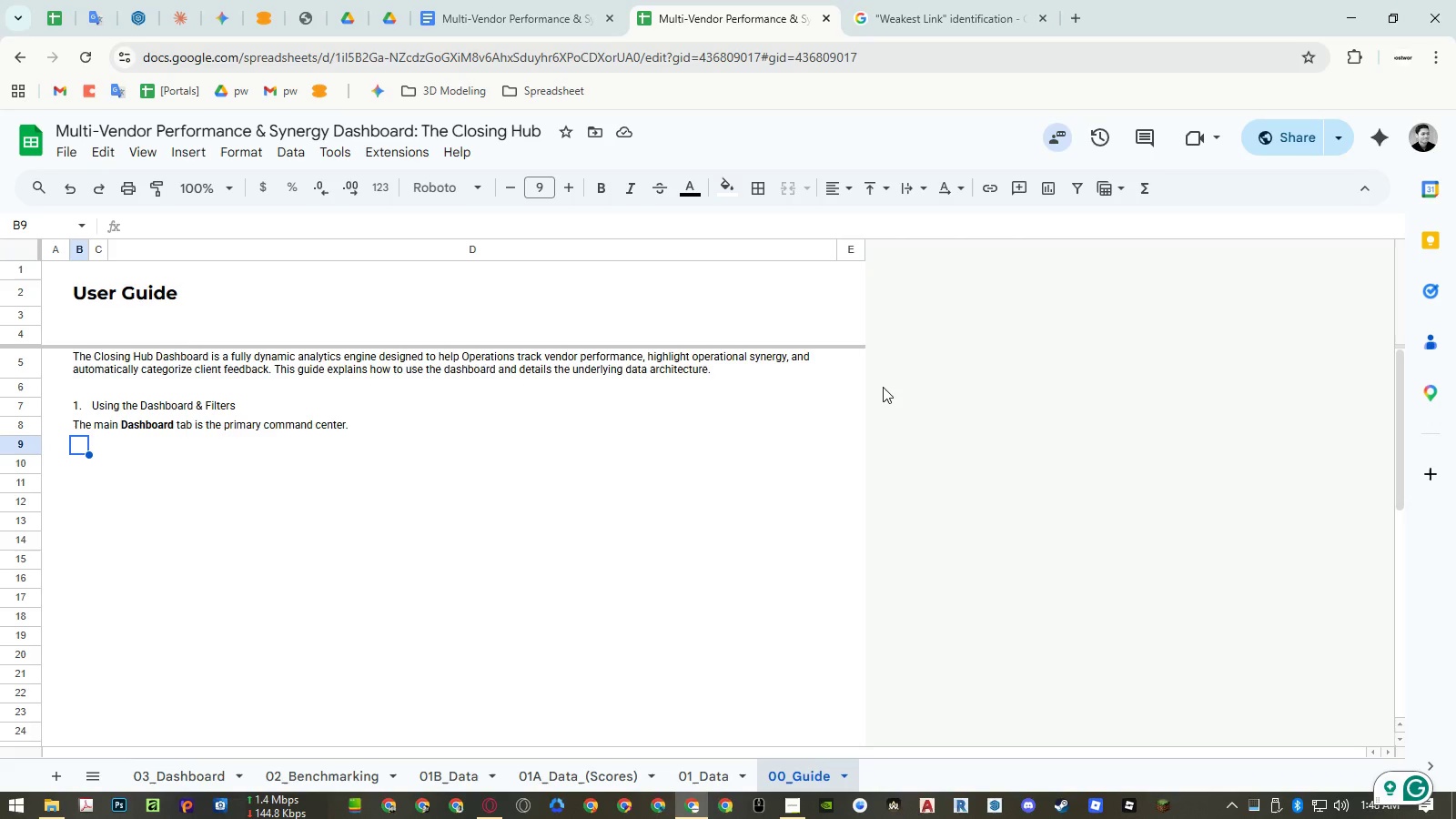 
key(ArrowRight)
 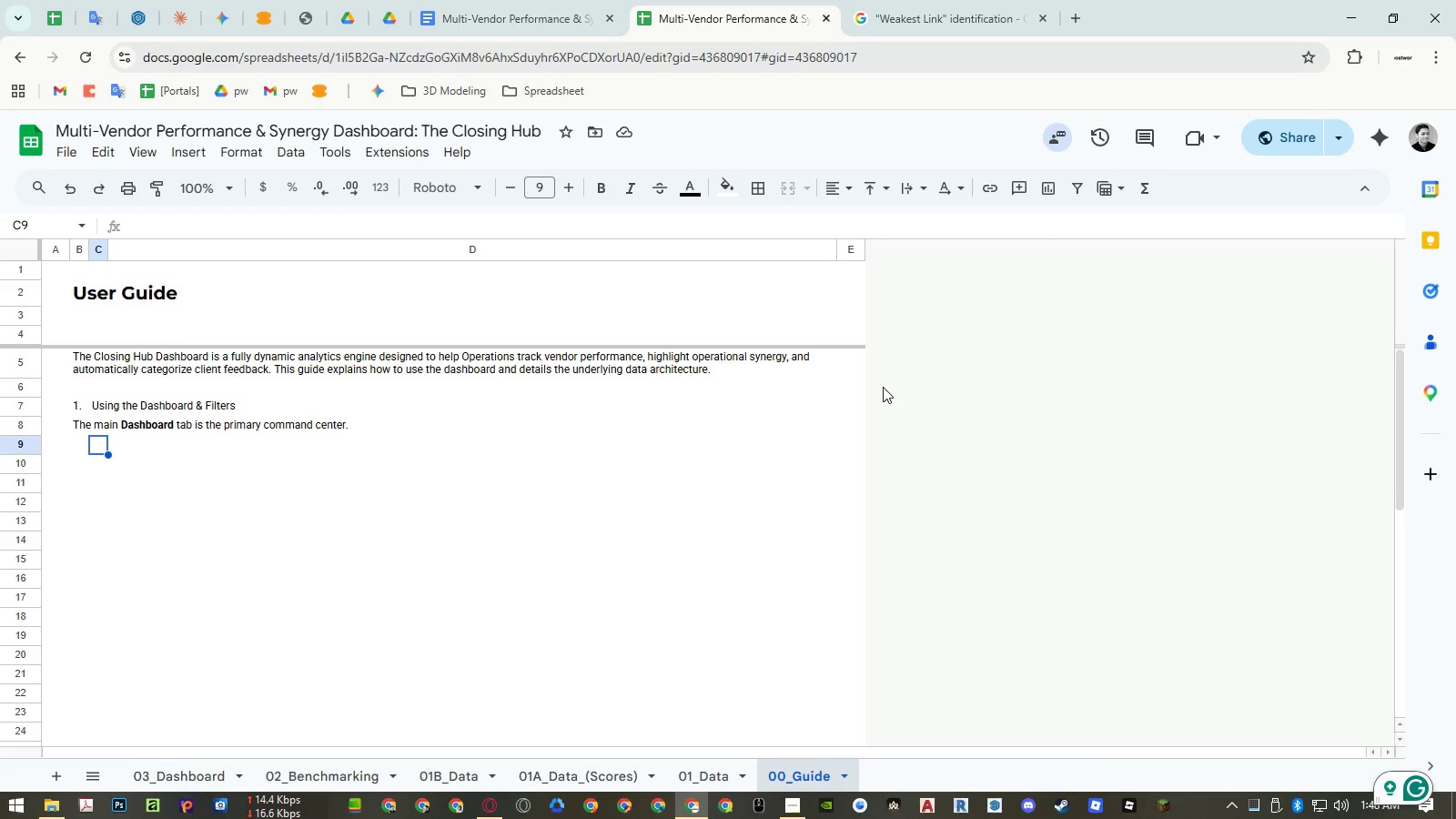 
key(ArrowLeft)
 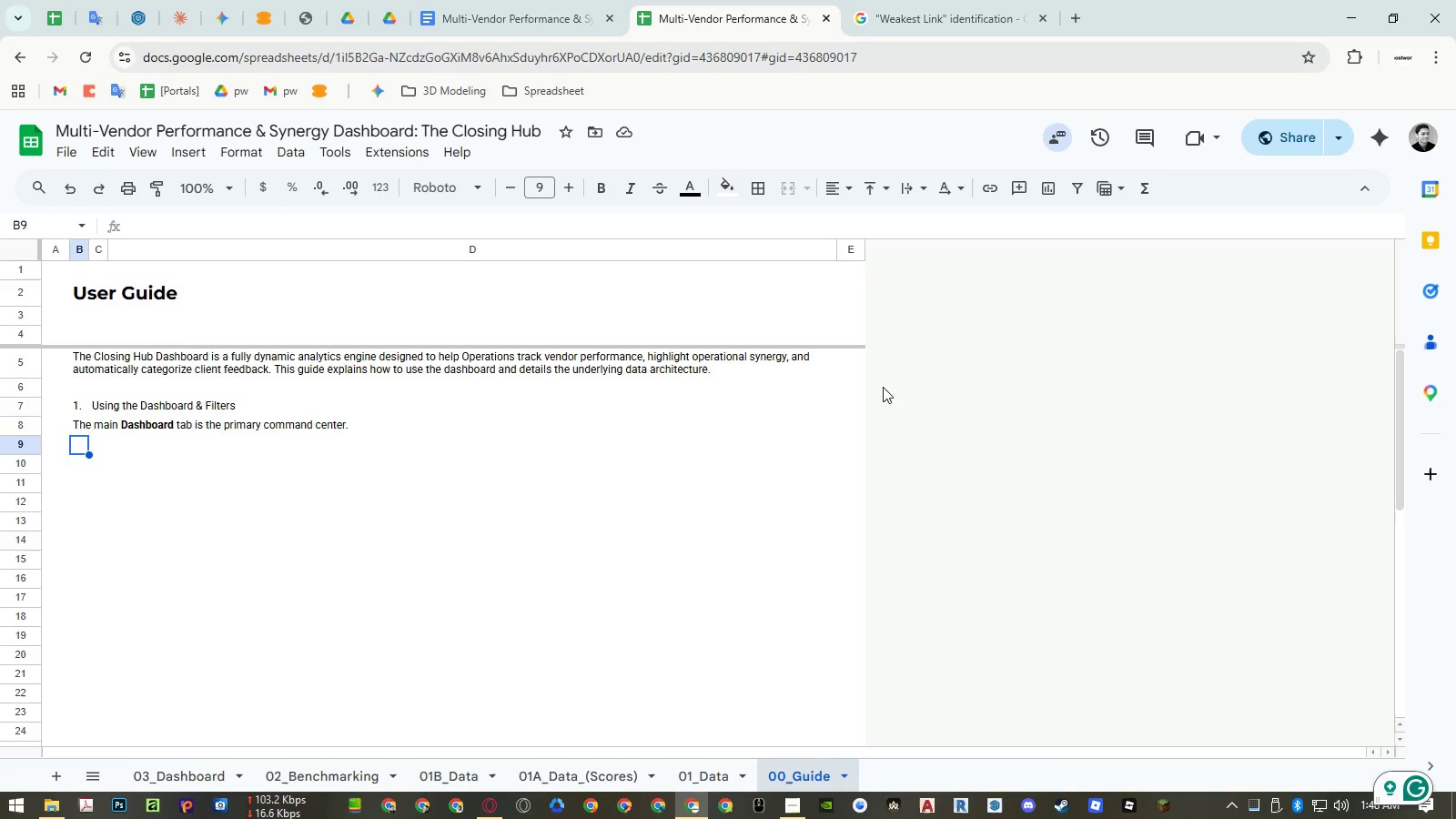 
key(ArrowUp)
 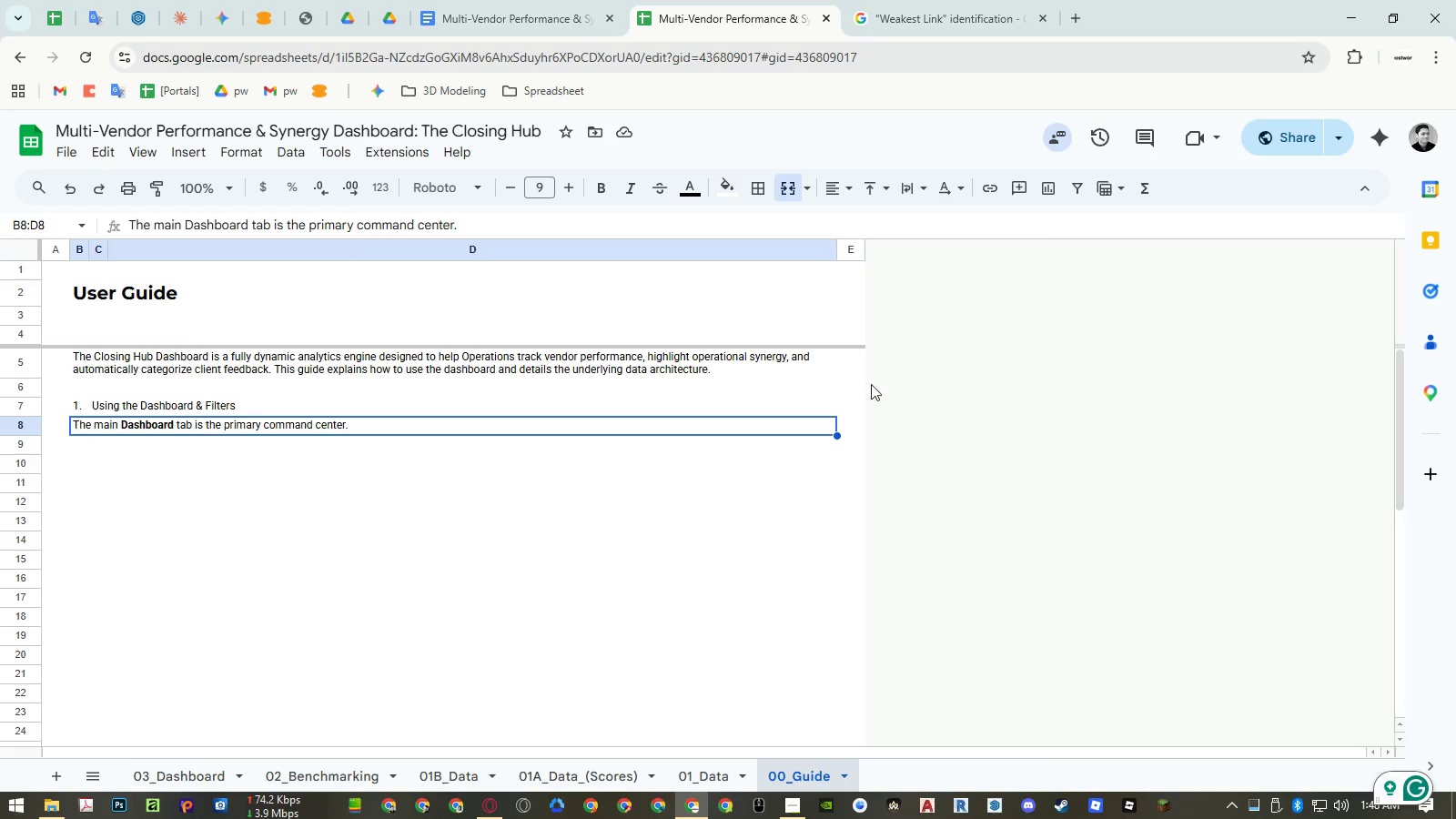 
key(Control+ControlLeft)
 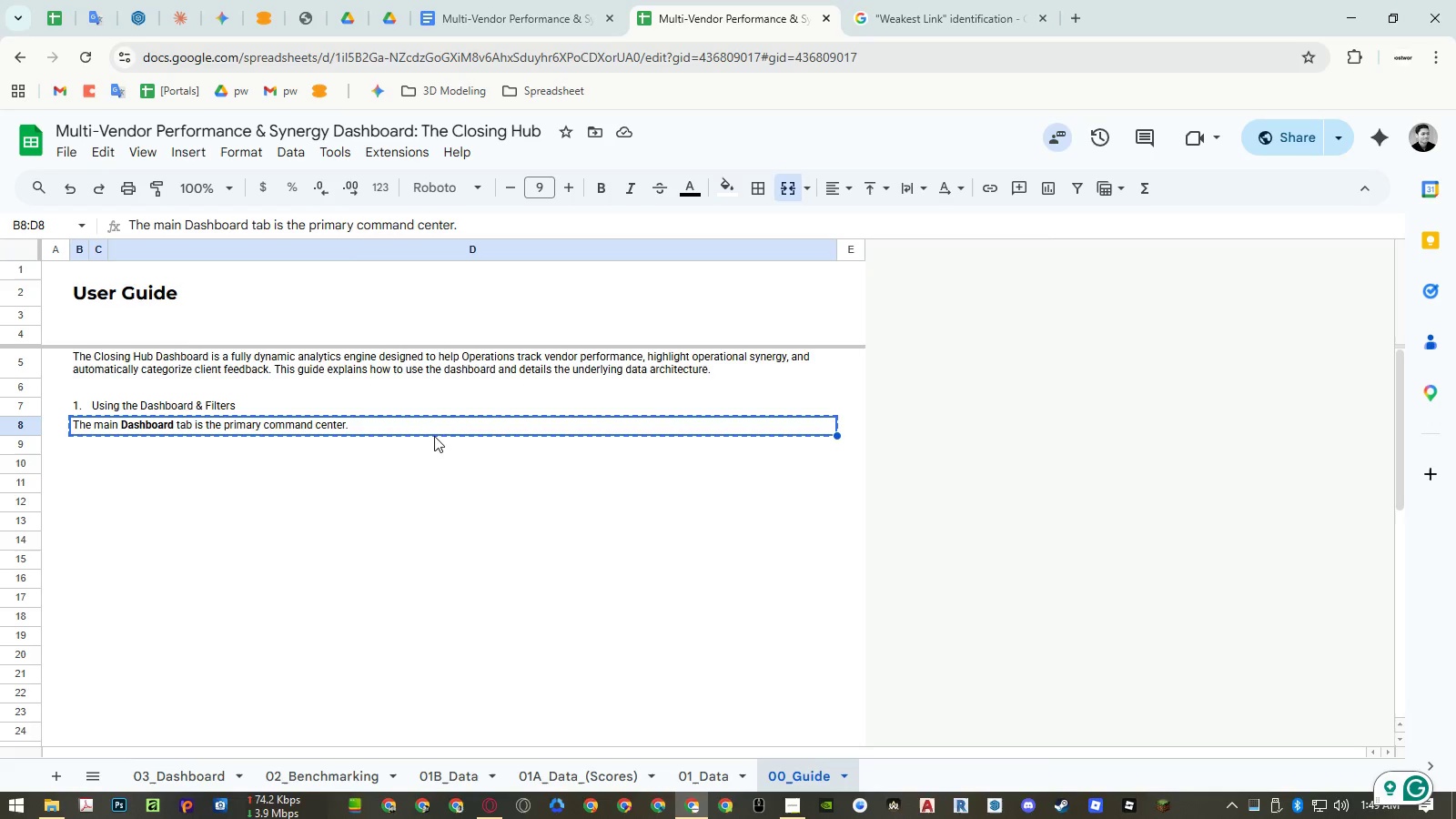 
key(Control+C)
 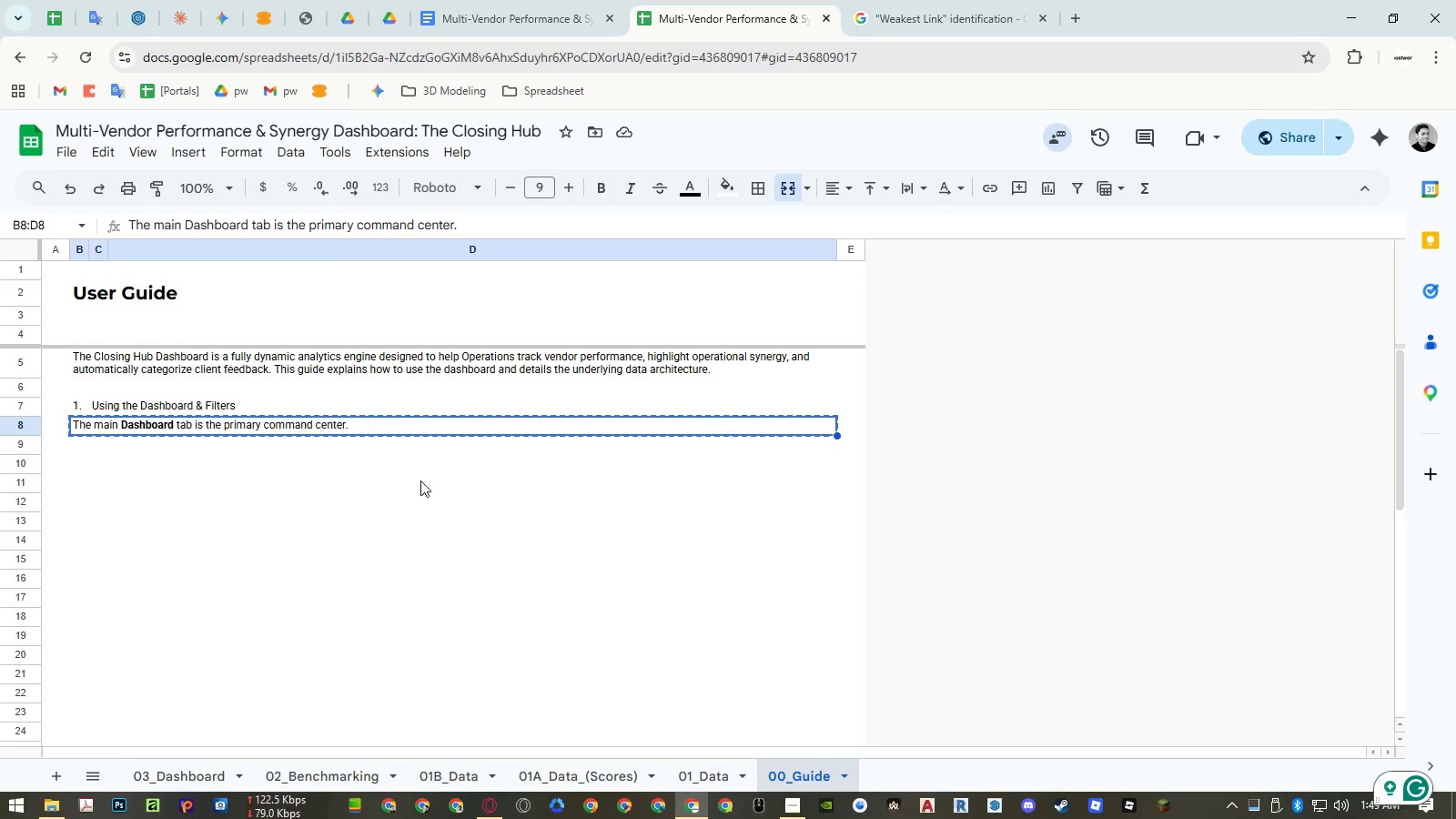 
left_click([419, 488])
 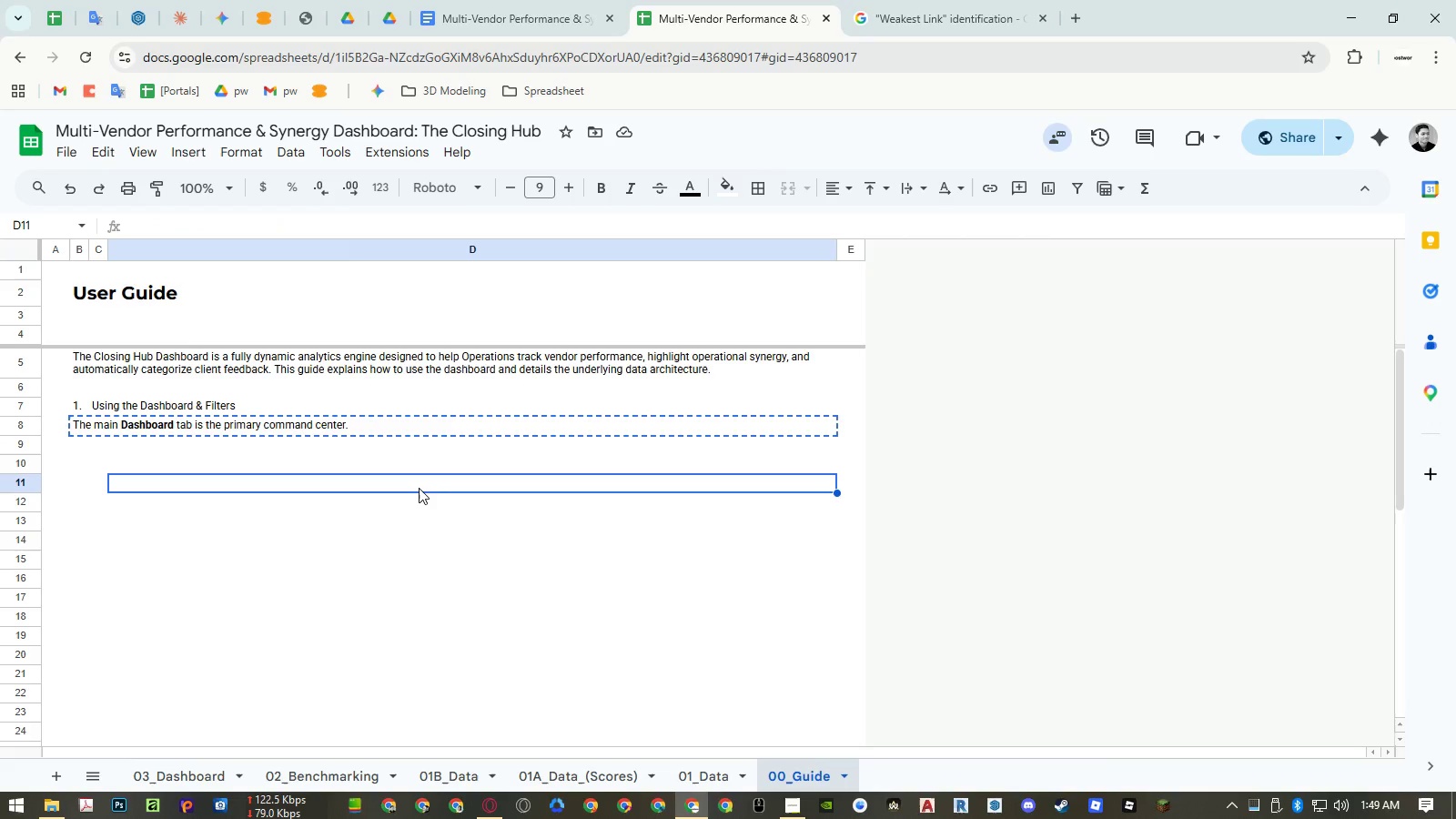 
key(Control+Z)
 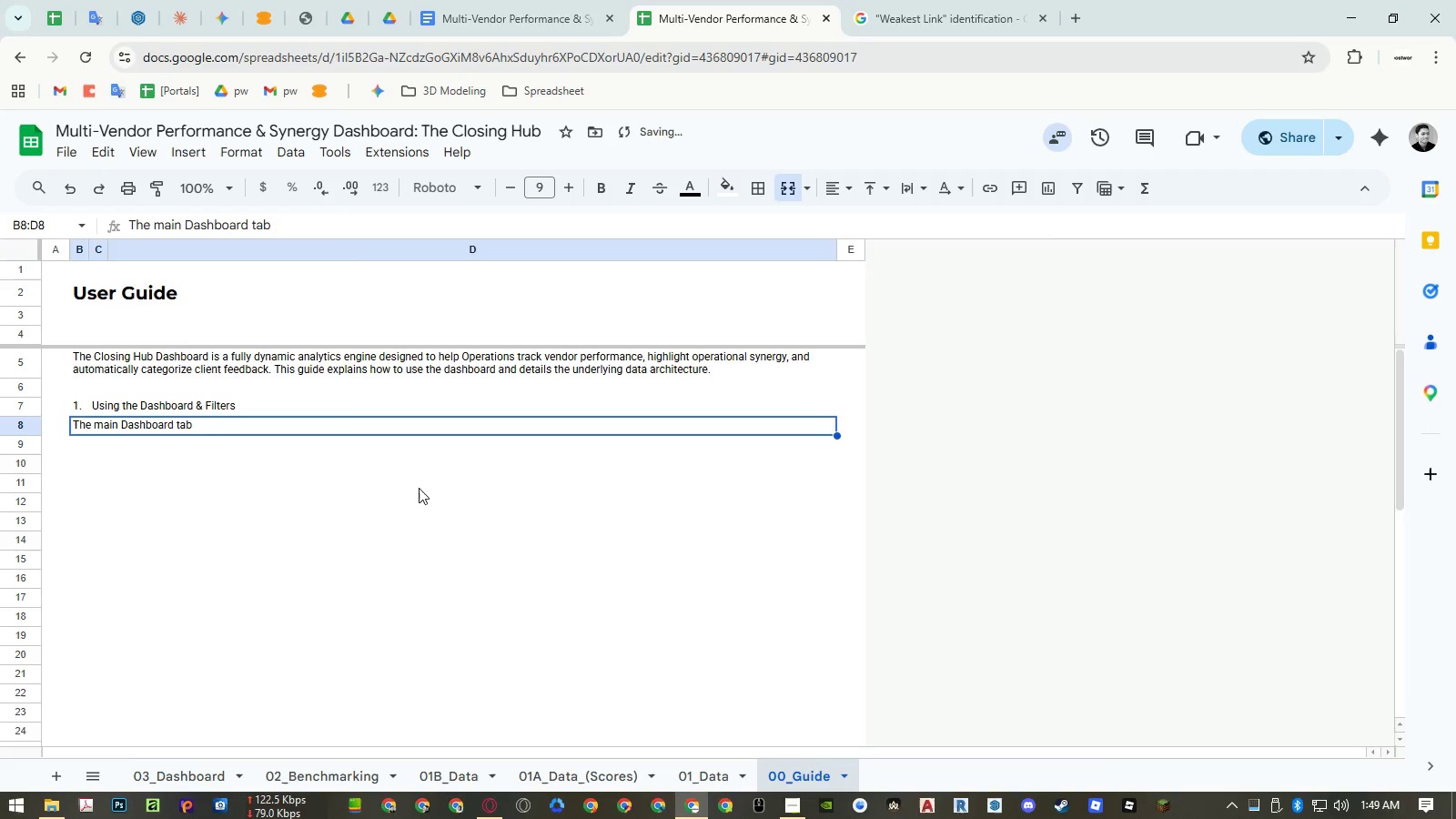 
key(Control+Z)
 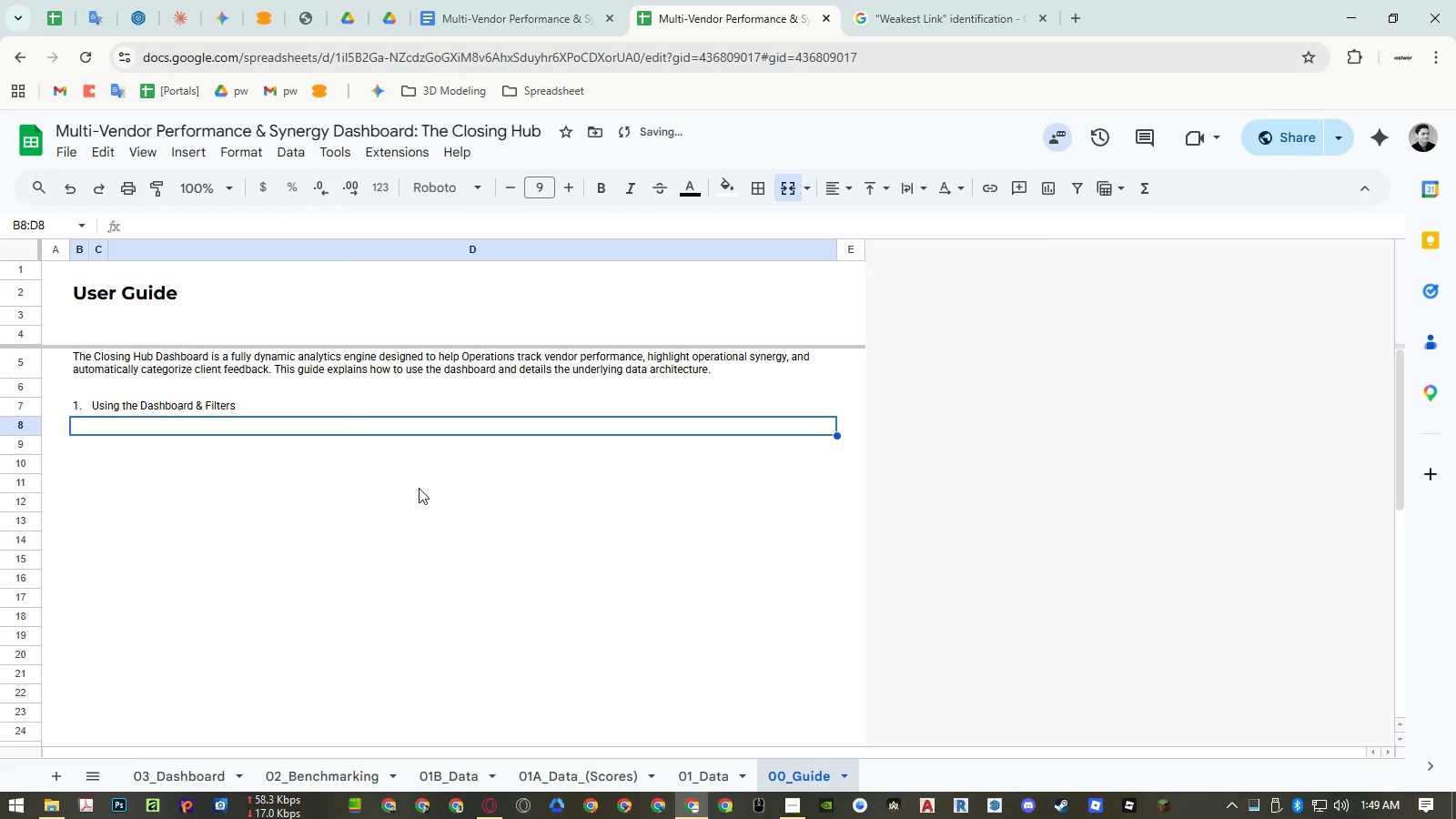 
key(Control+Y)
 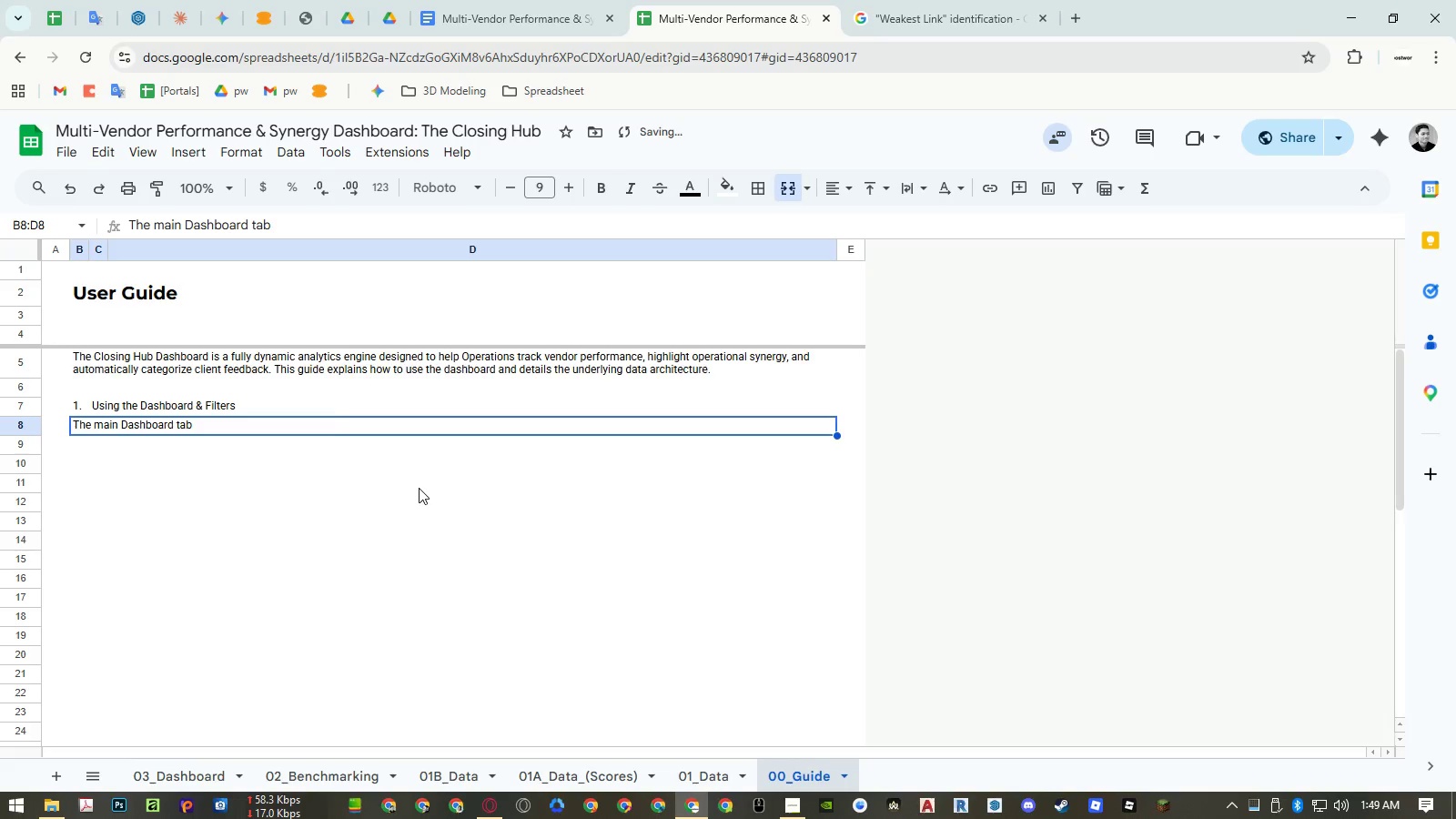 
key(Control+Y)
 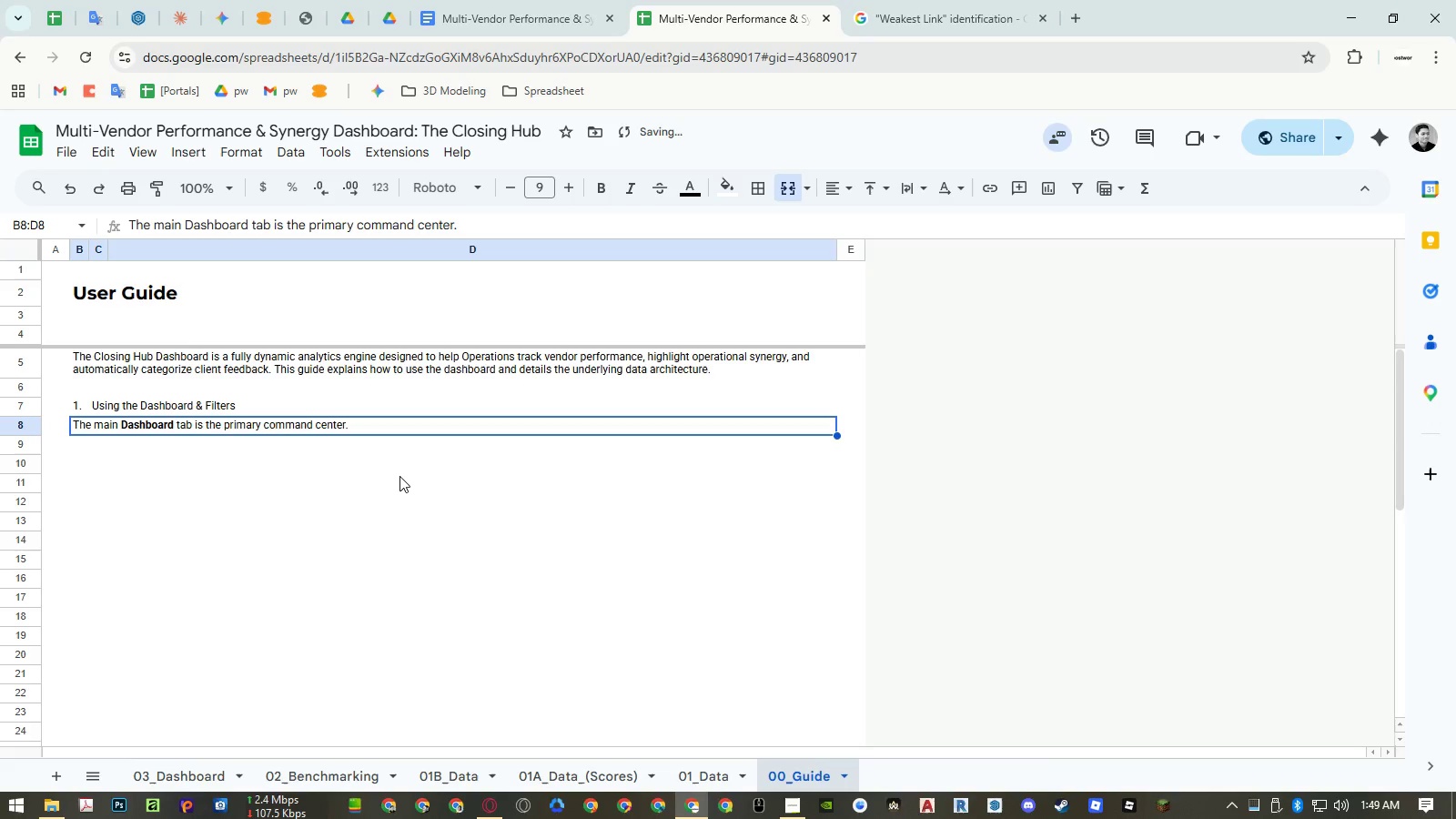 
key(Control+Z)
 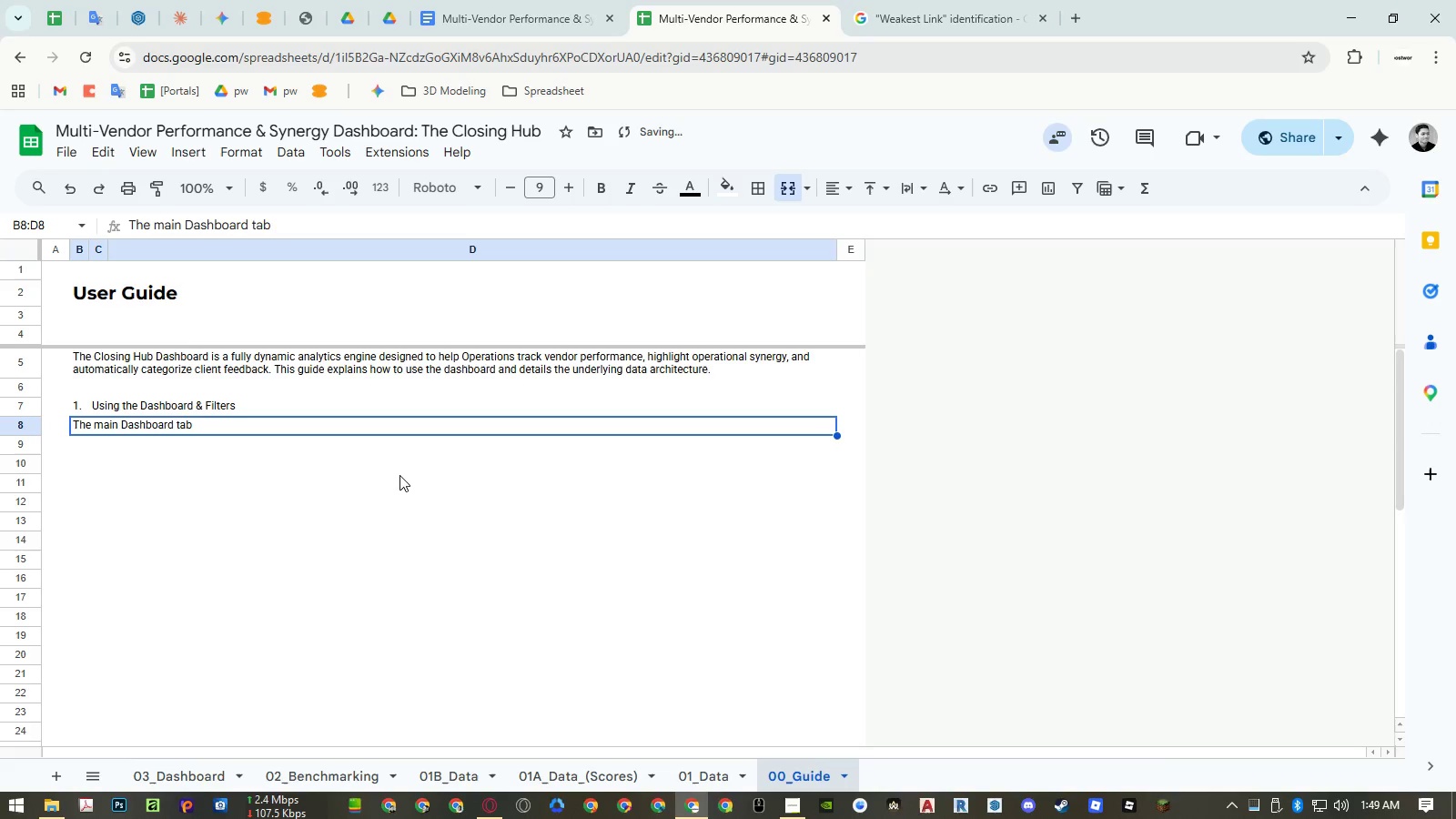 
key(Control+Z)
 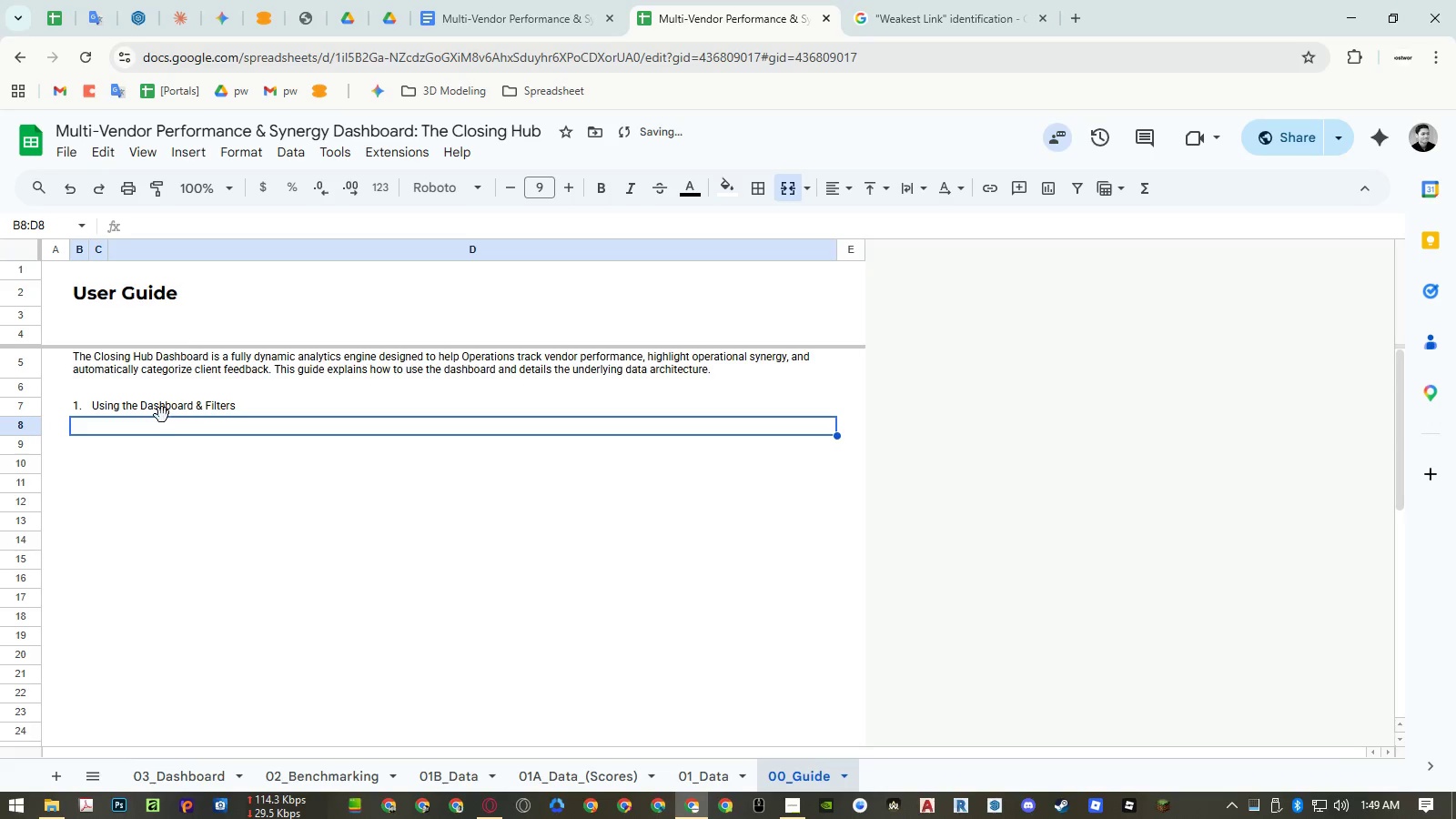 
key(Control+ControlLeft)
 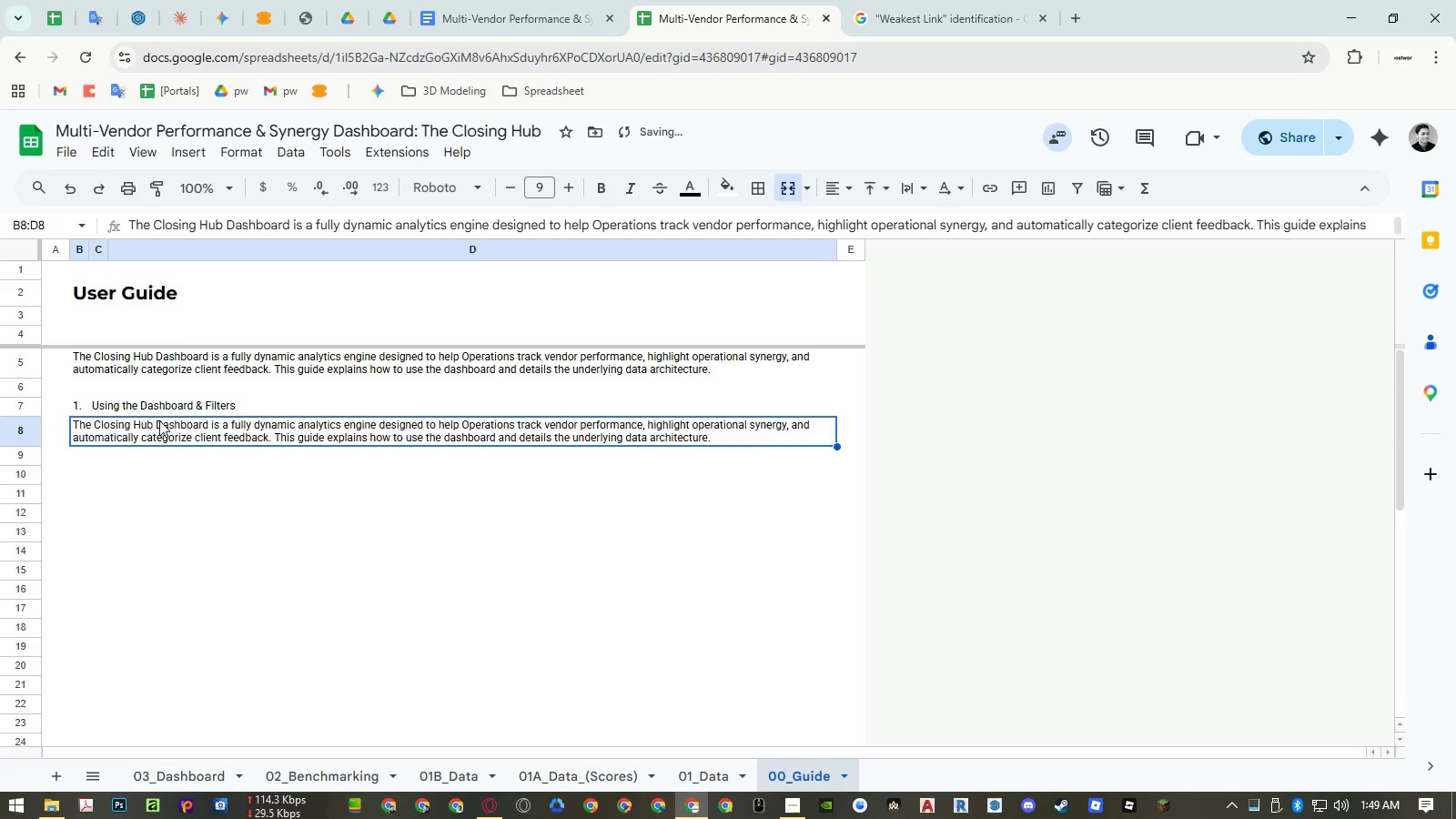 
key(Control+Z)
 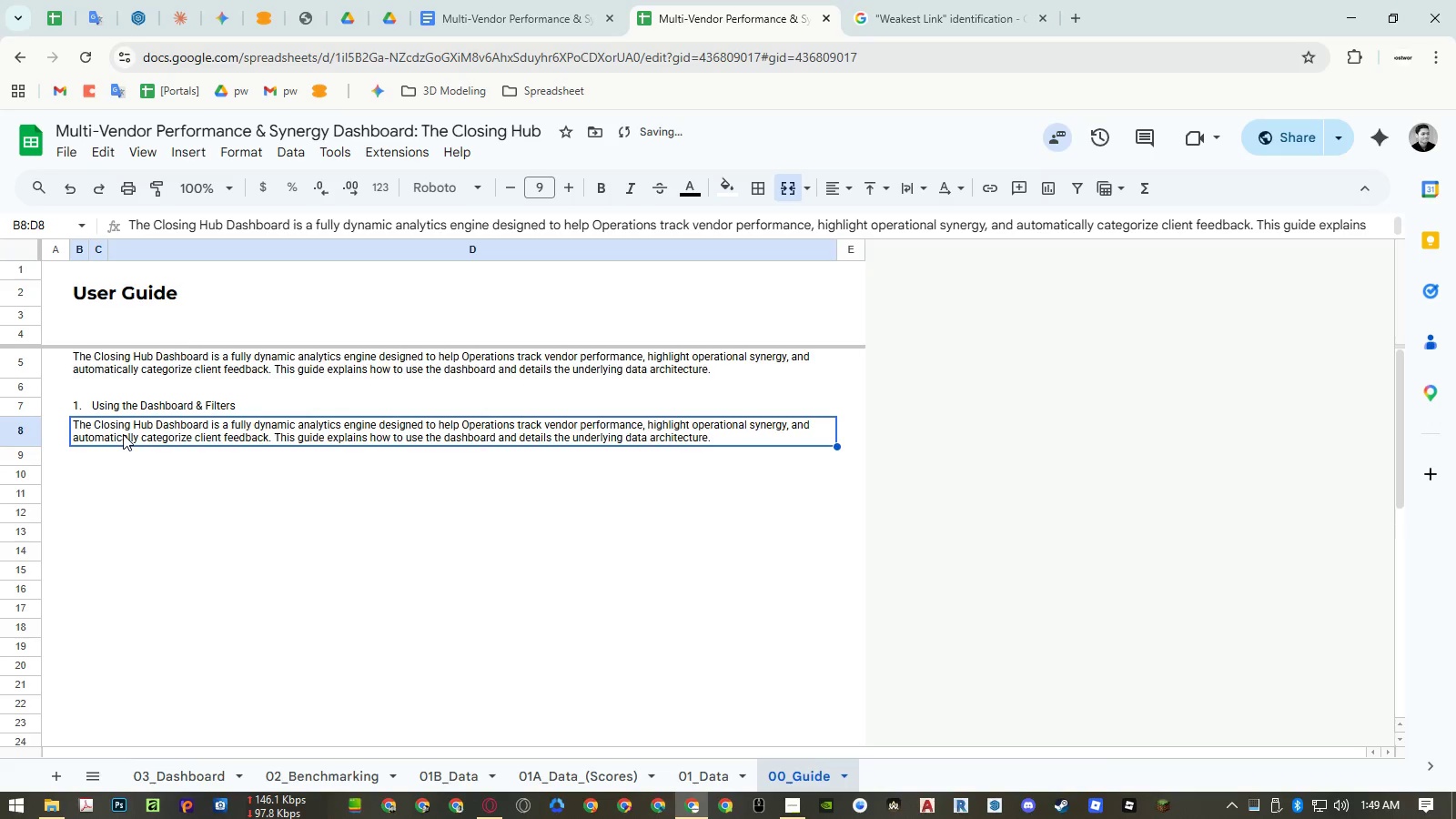 
key(Control+ControlLeft)
 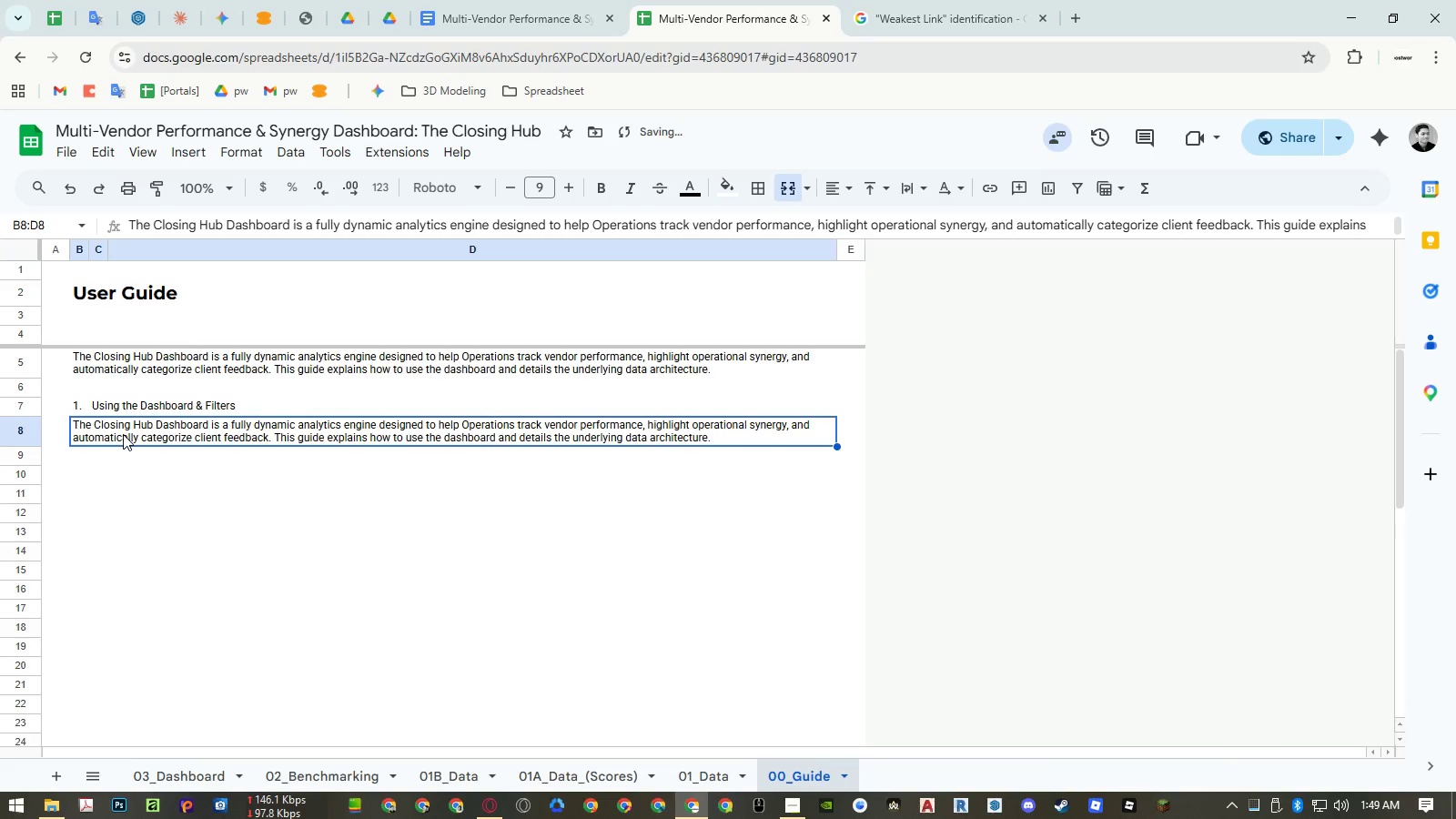 
key(Control+Z)
 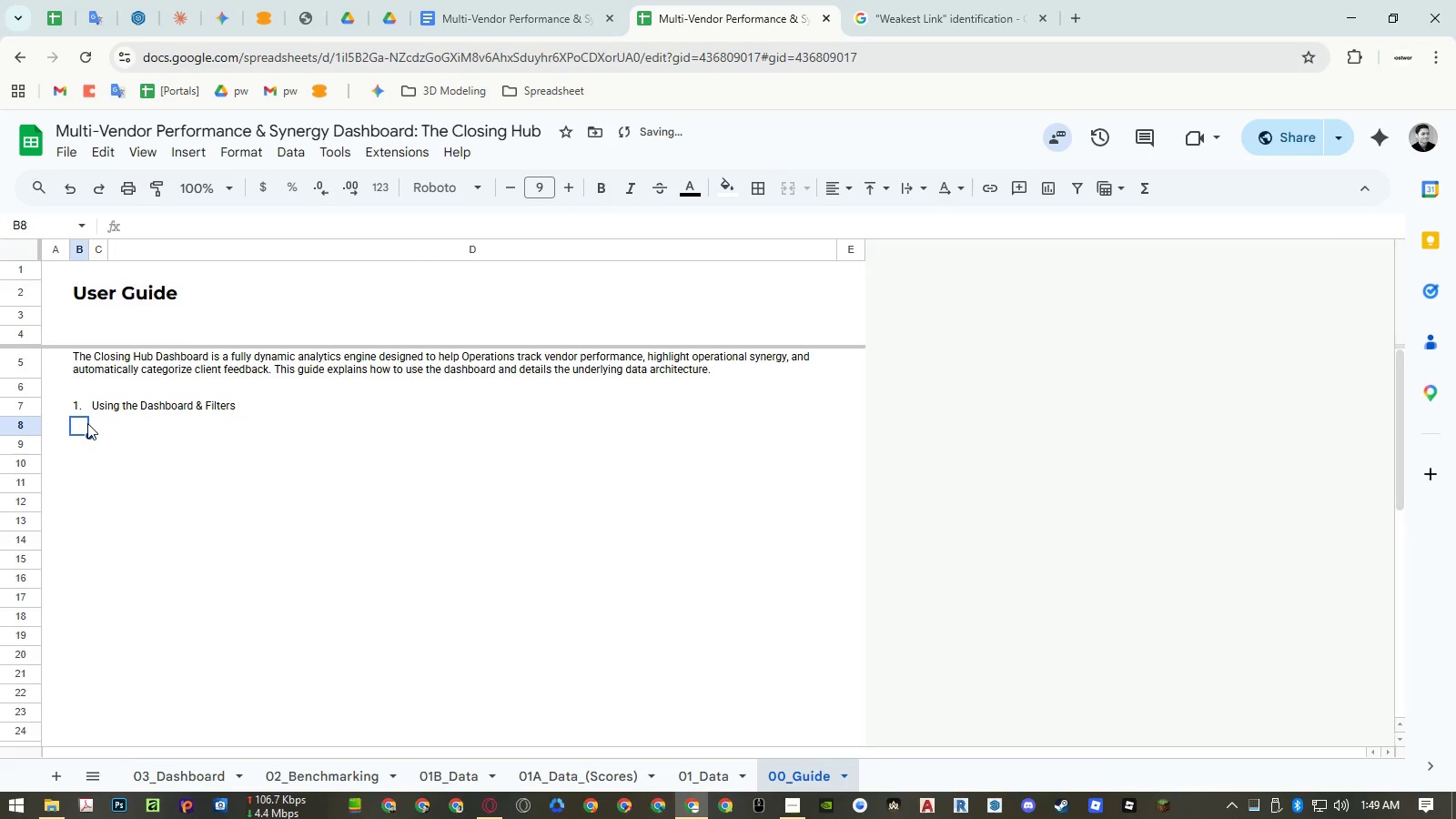 
double_click([96, 423])
 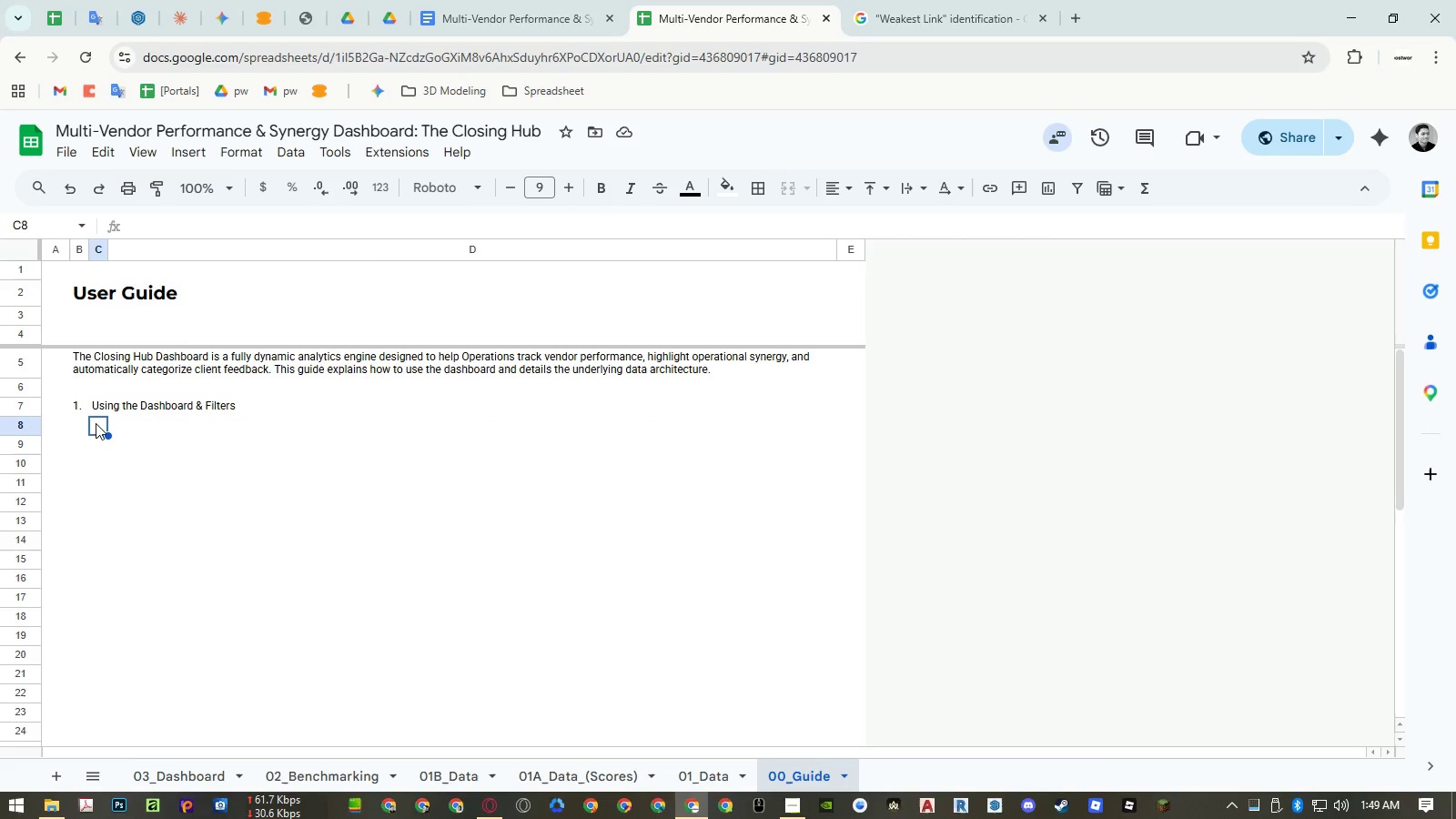 
wait(6.17)
 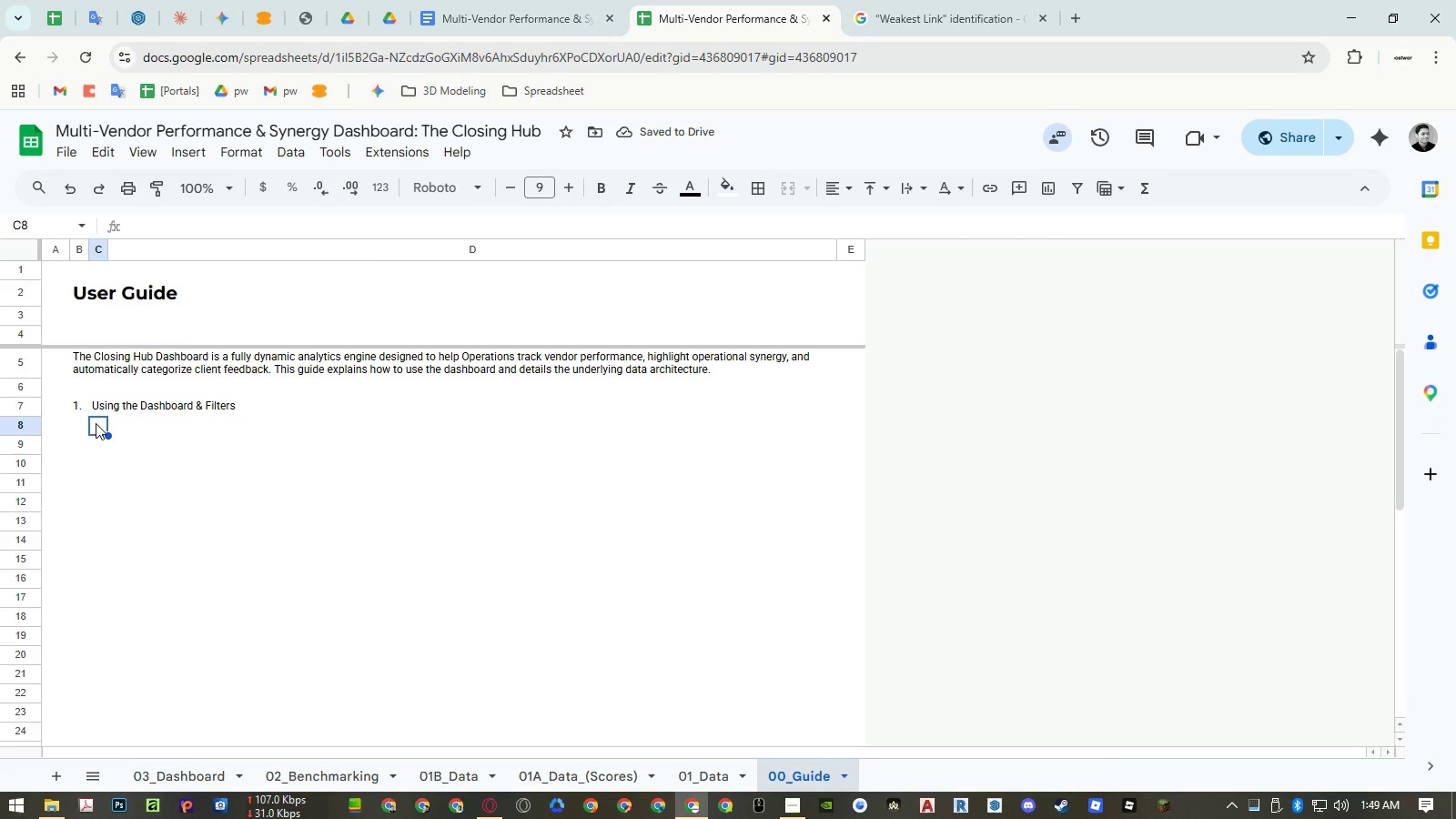 
key(Control+Y)
 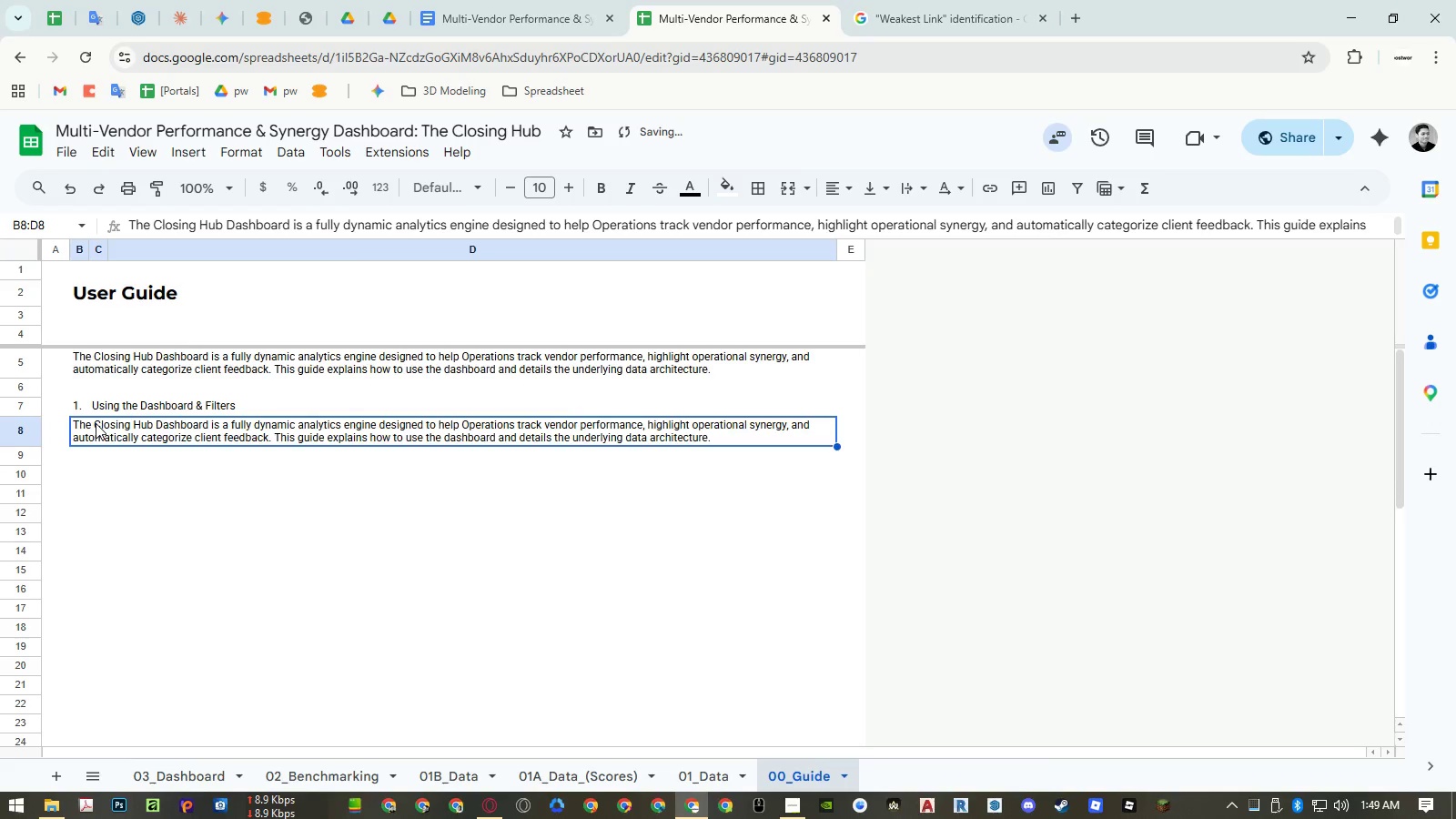 
key(Control+Y)
 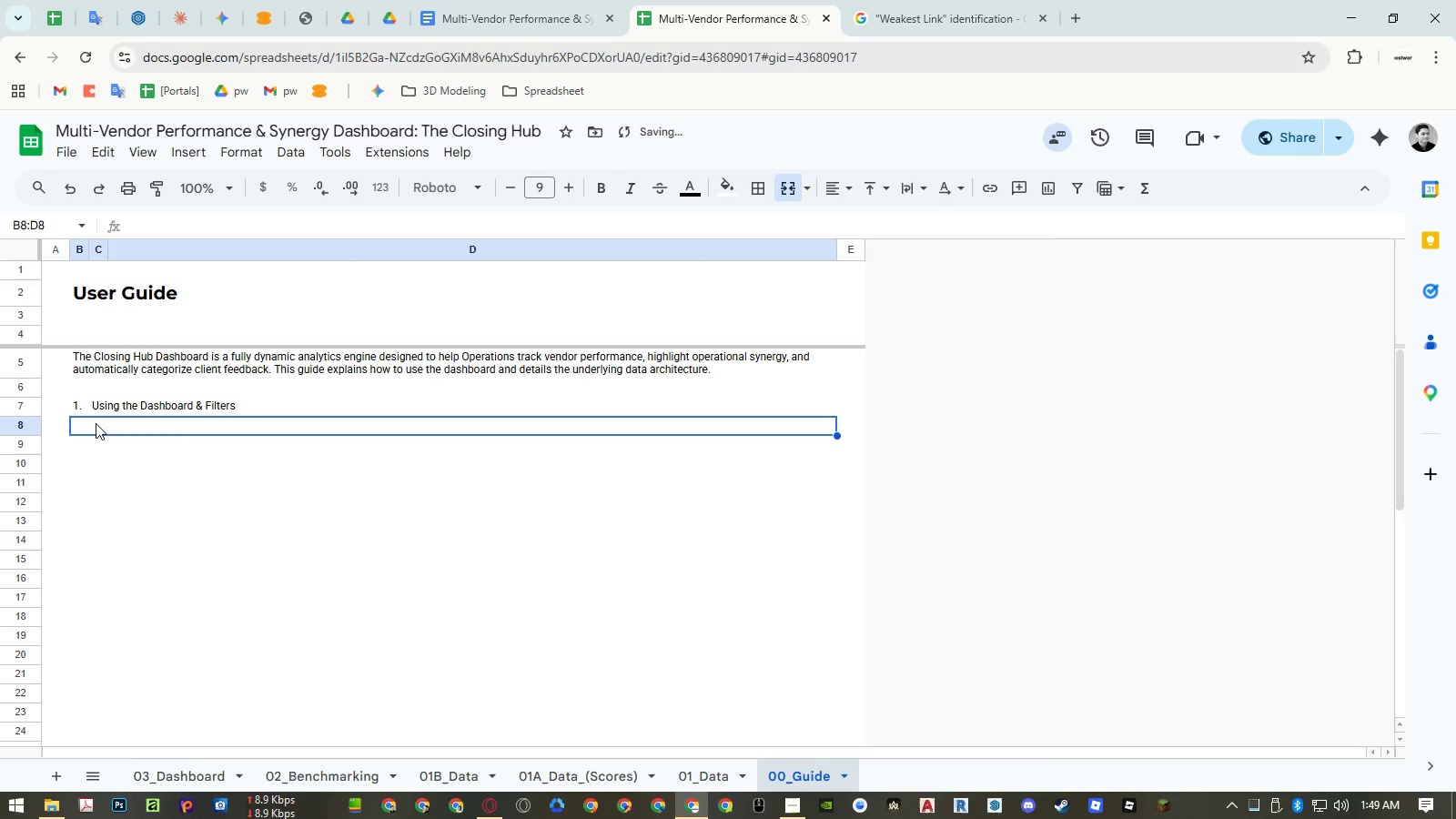 
key(Control+Y)
 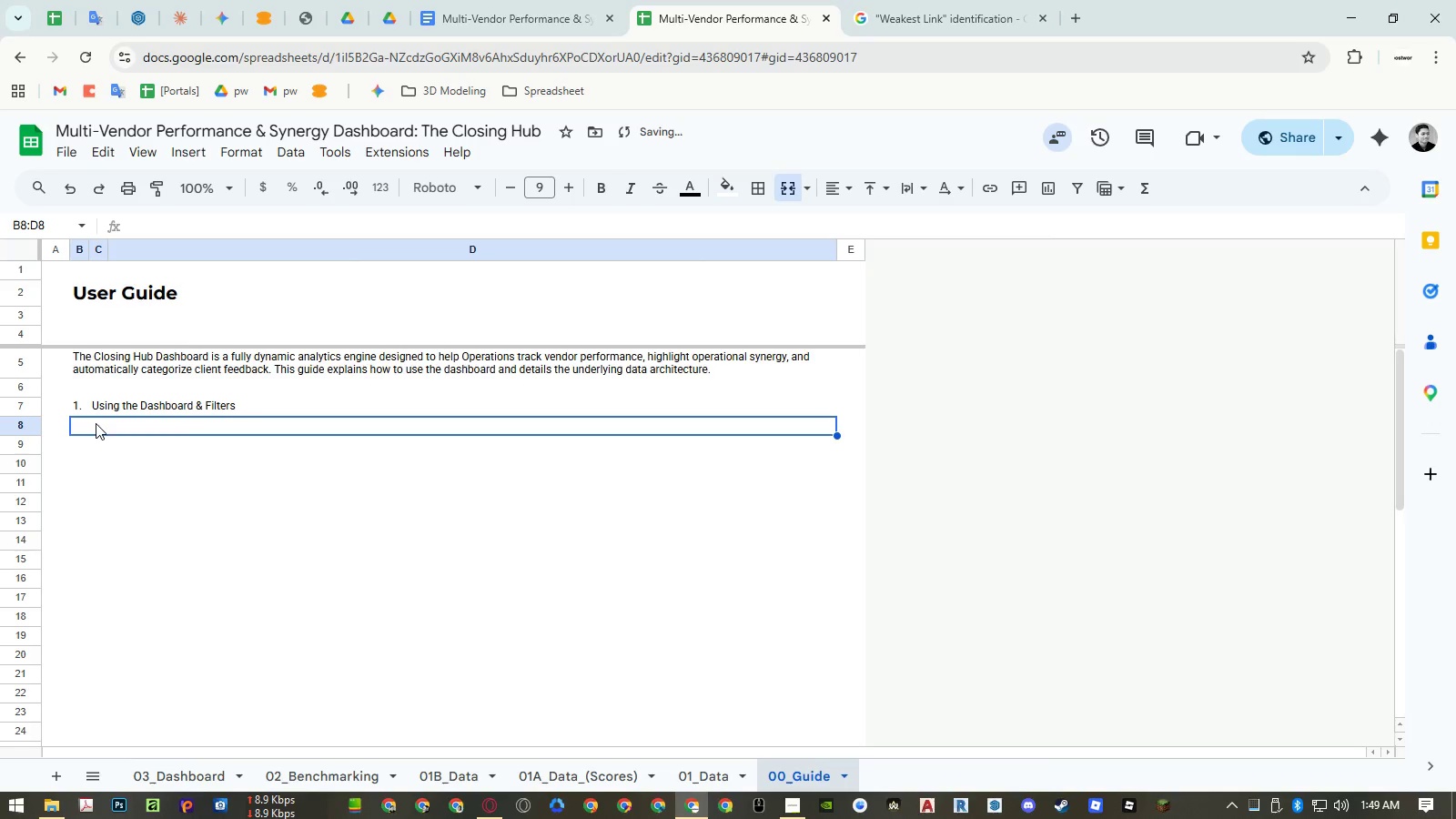 
key(Control+Y)
 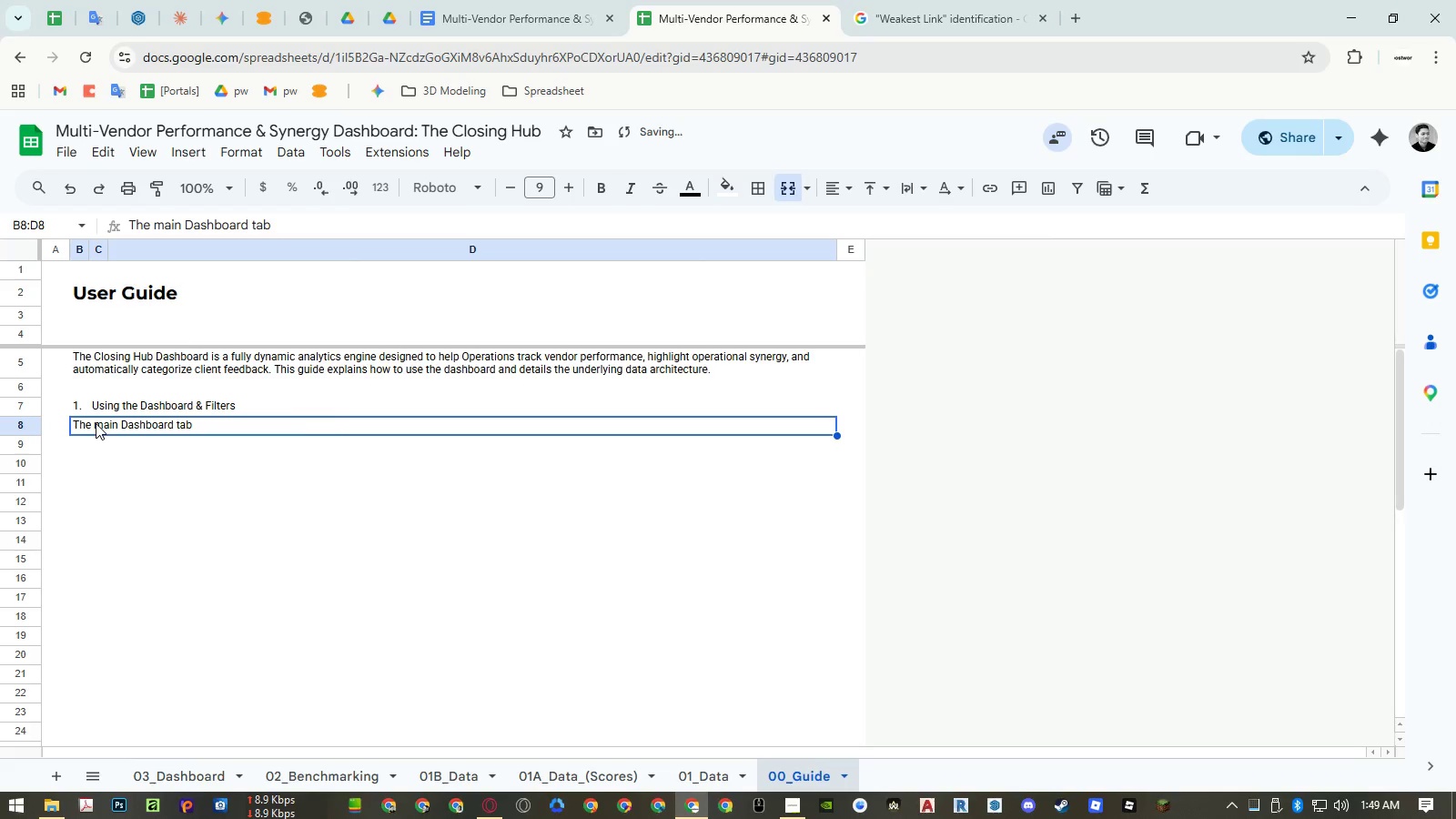 
key(Control+Y)
 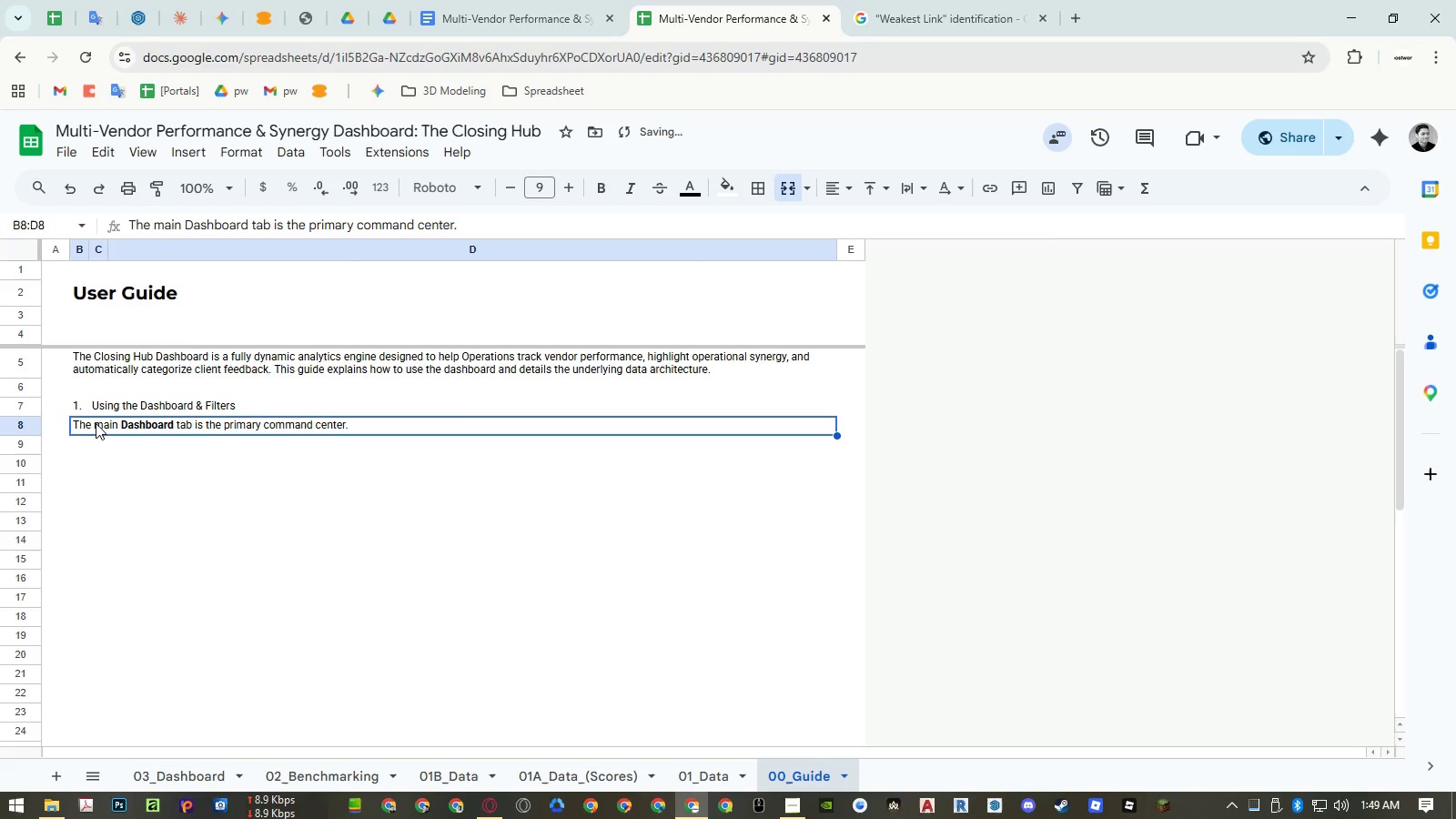 
key(Control+Y)
 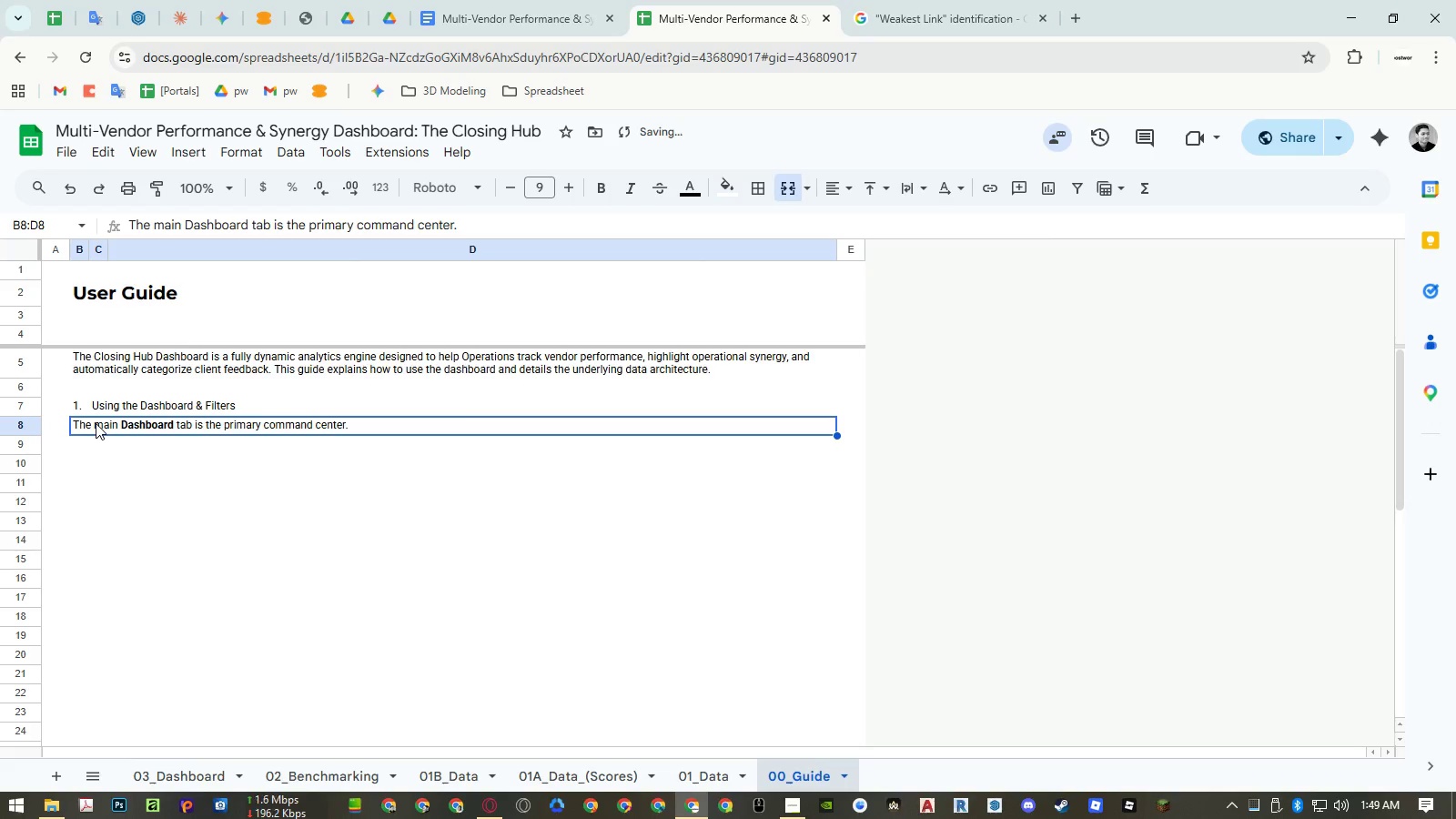 
key(Control+Y)
 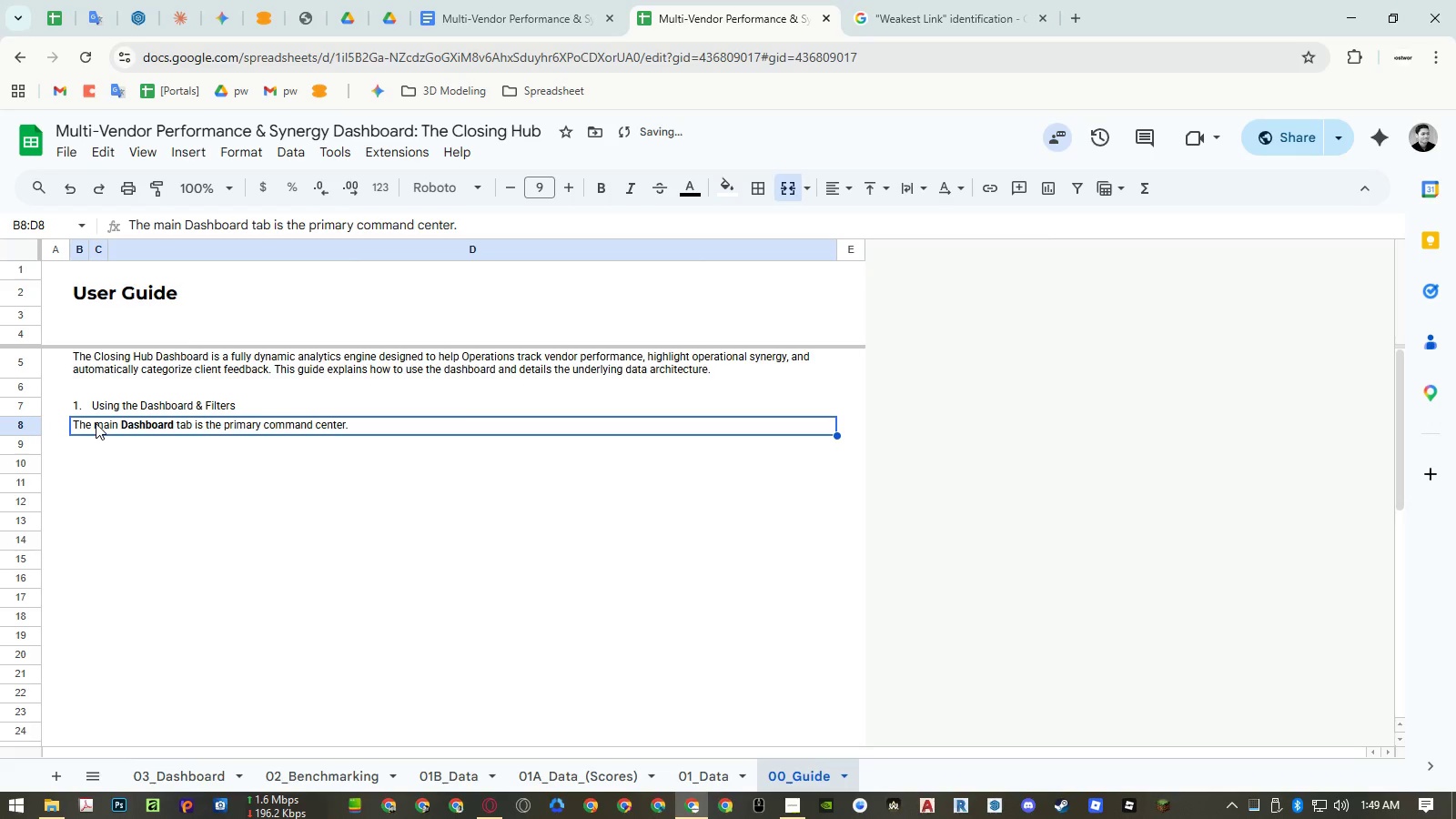 
key(Control+Y)
 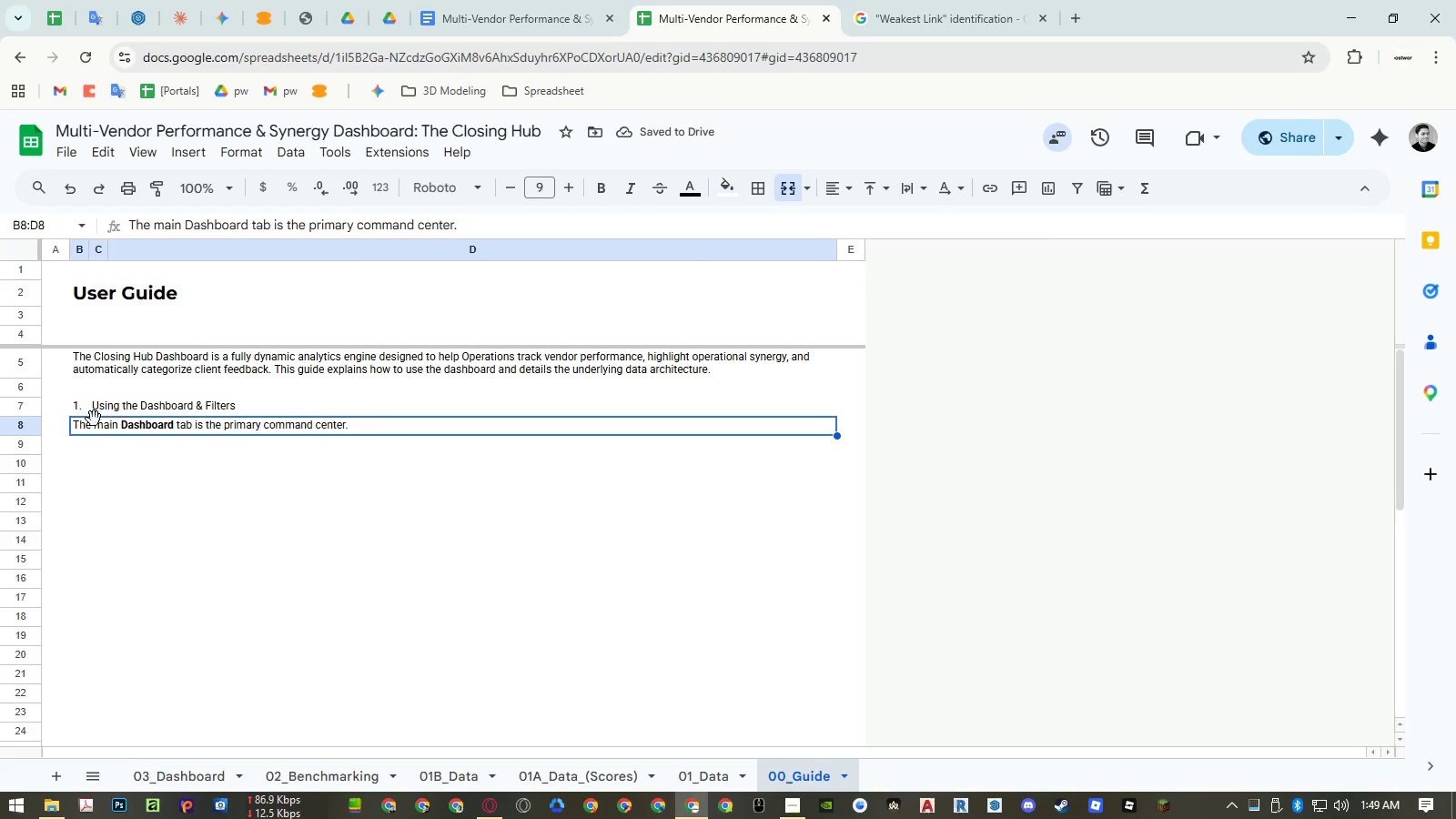 
left_click([90, 445])
 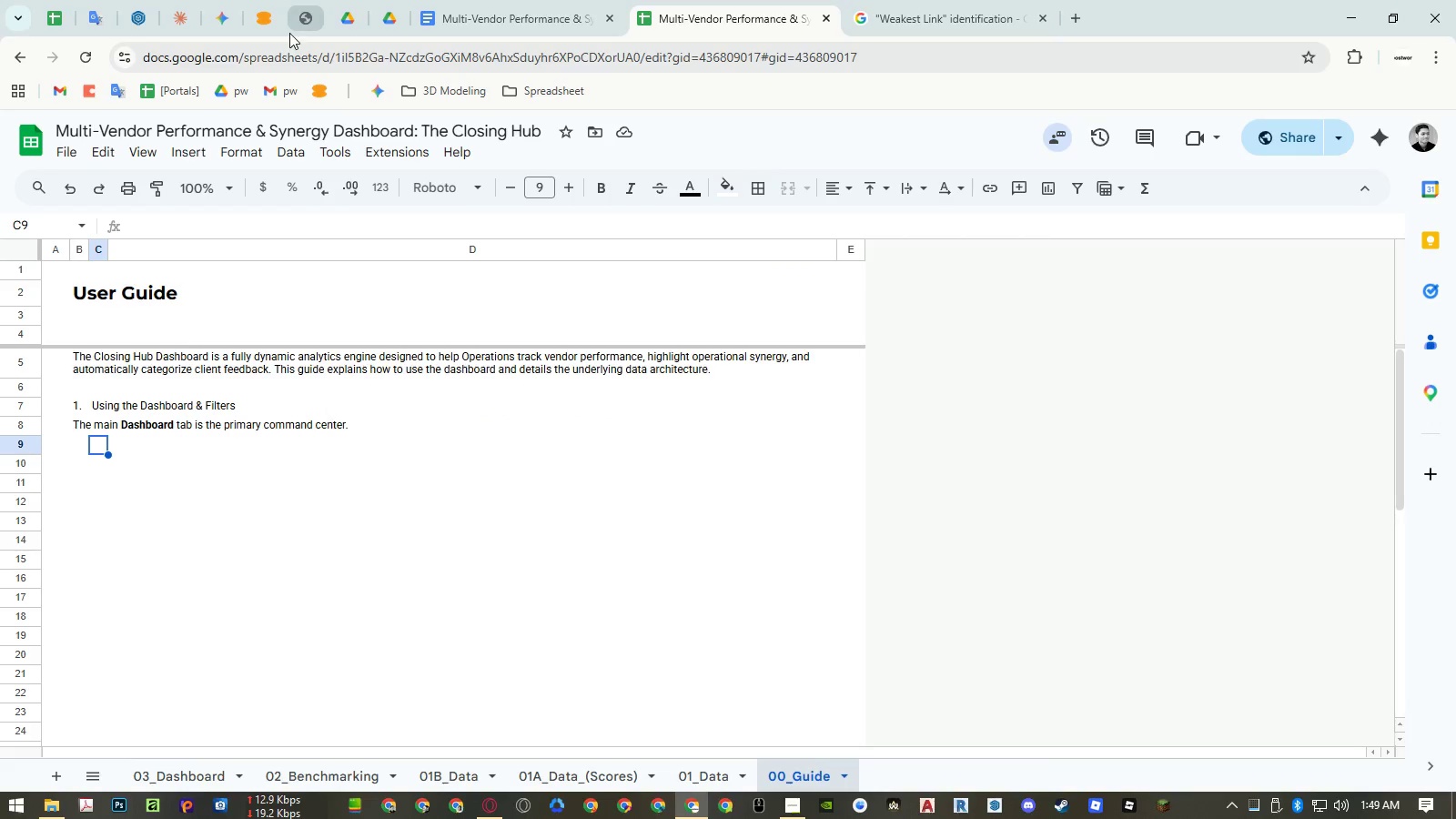 
left_click([296, 24])
 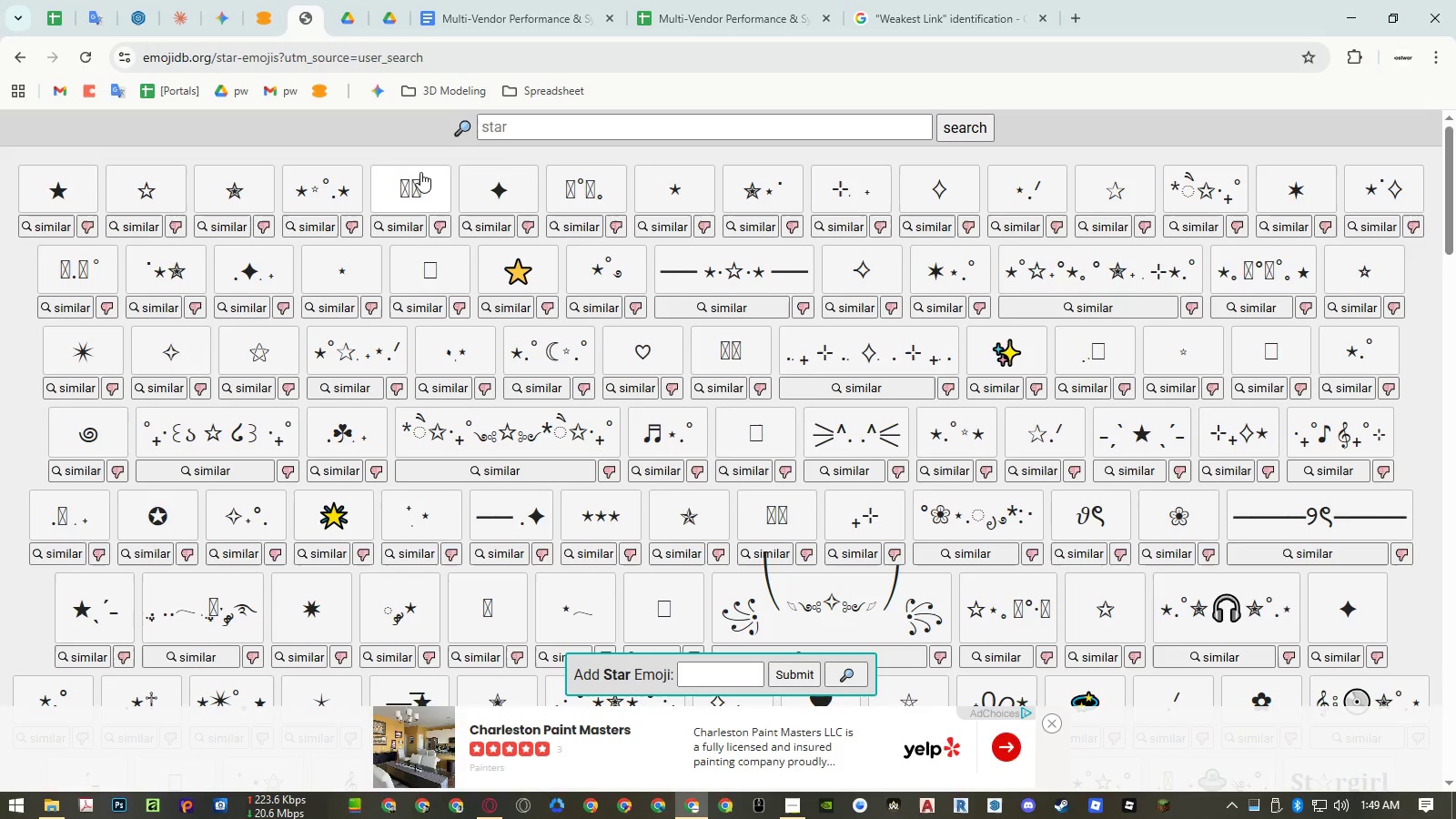 
left_click([544, 129])
 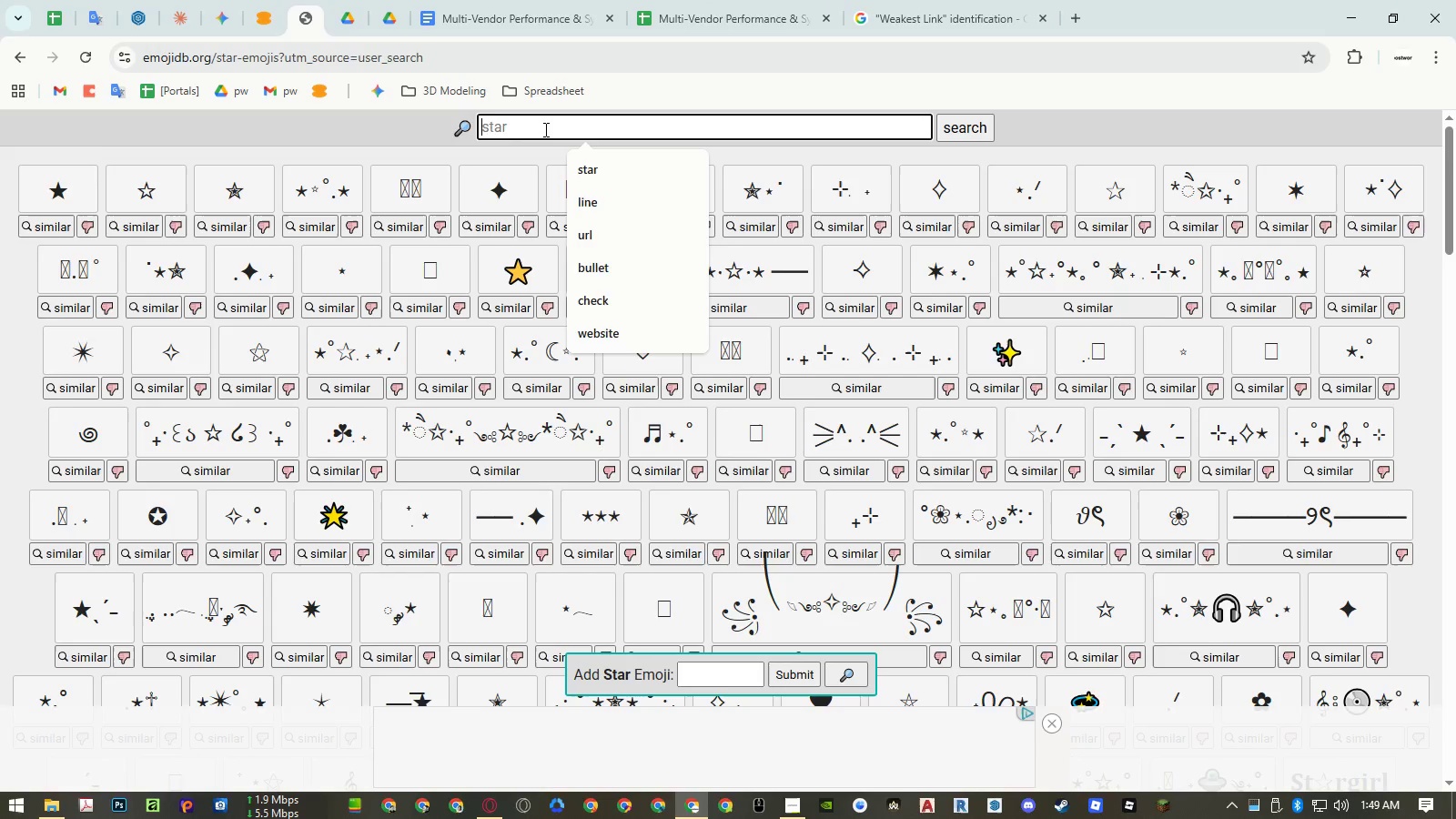 
type(bullet)
 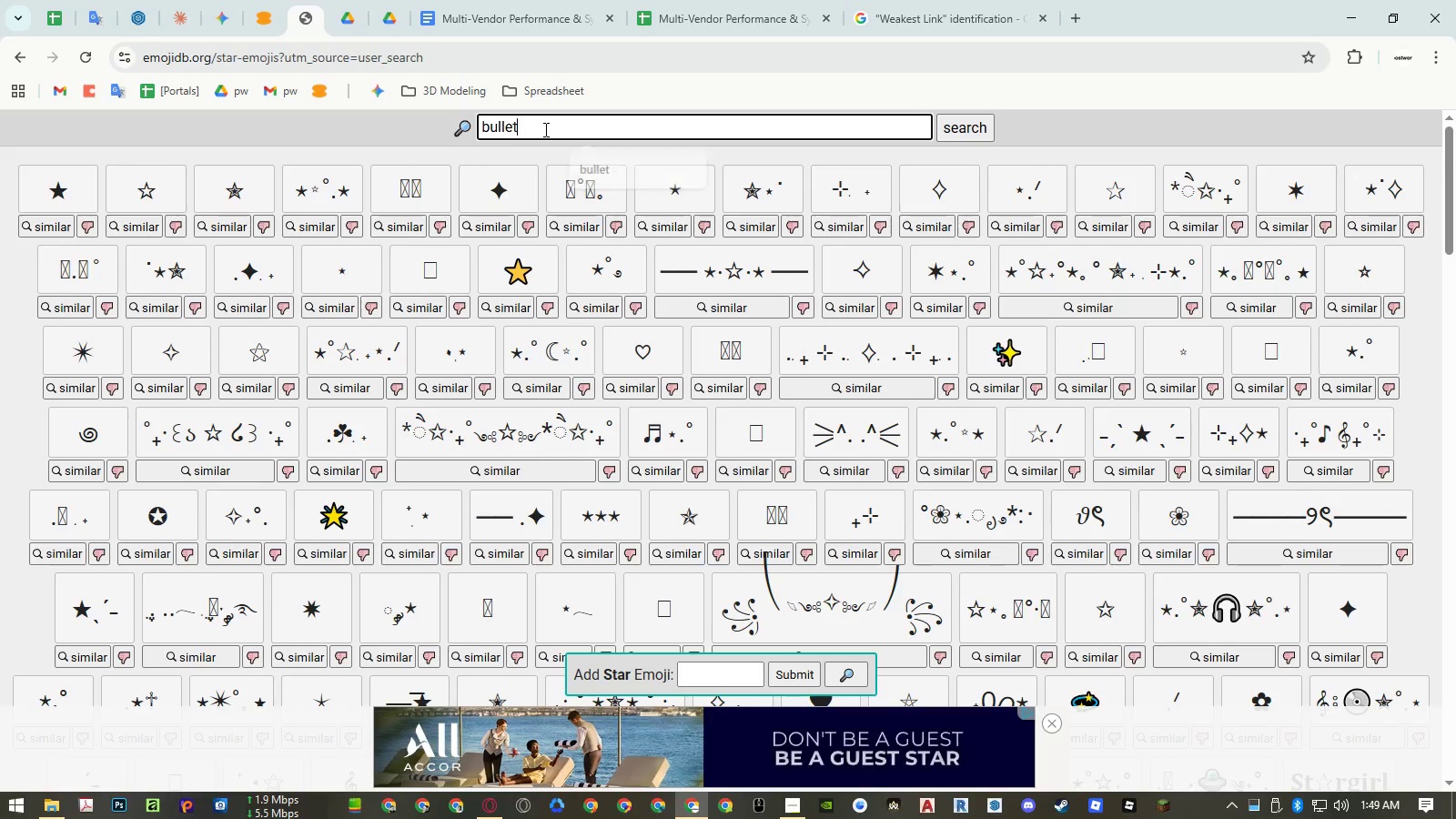 
key(Enter)
 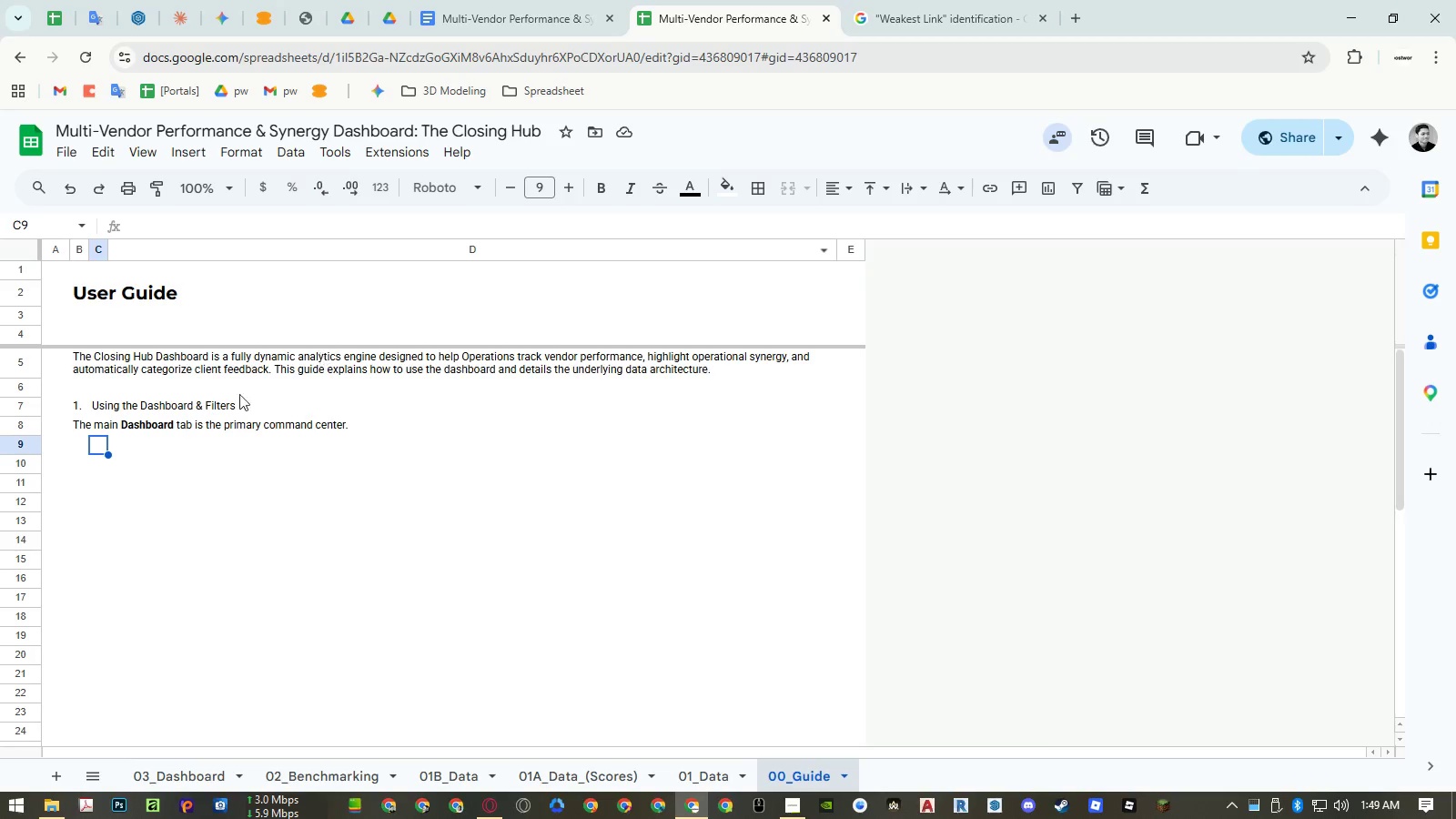 
double_click([99, 448])
 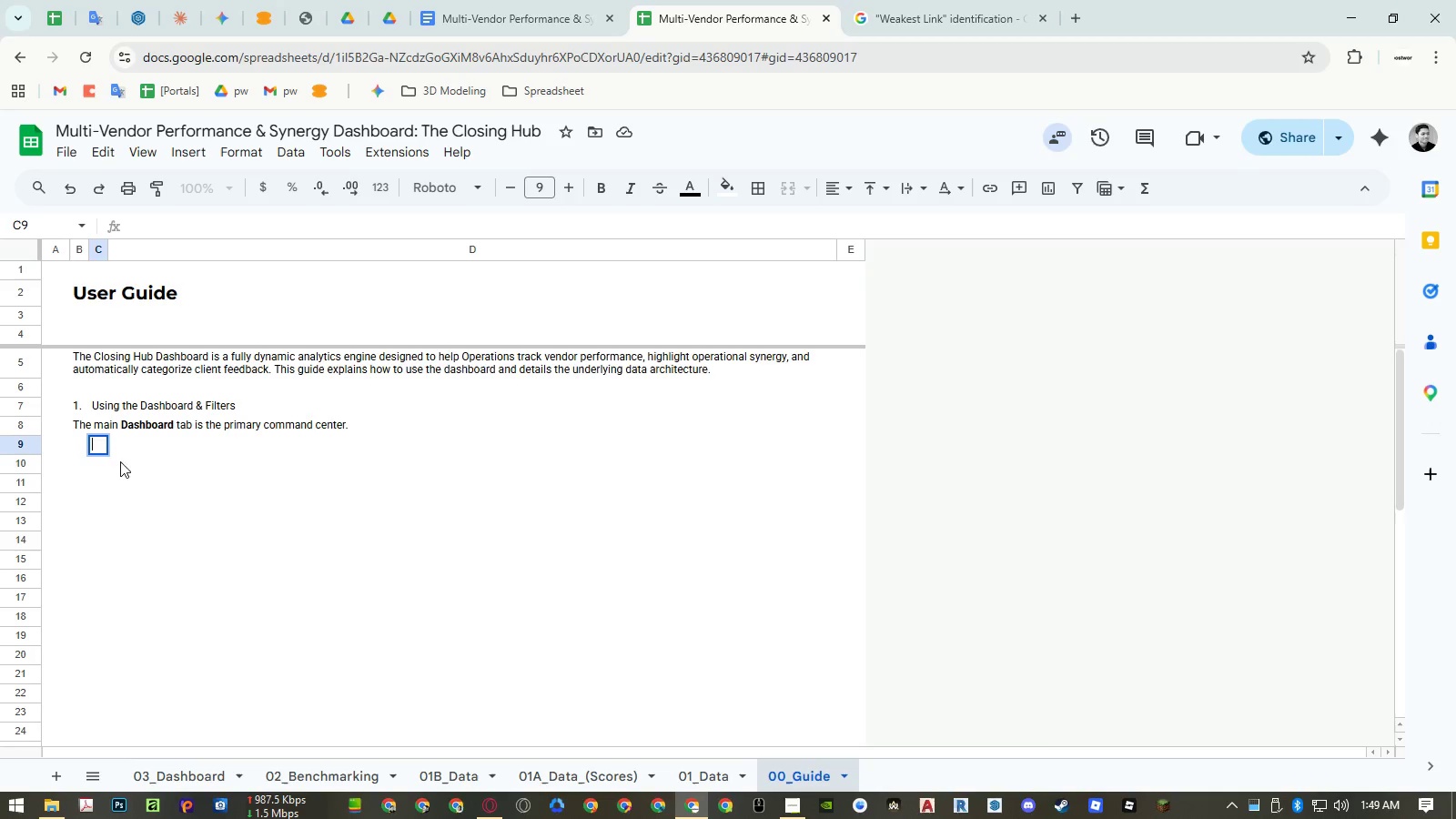 
key(Control+ControlLeft)
 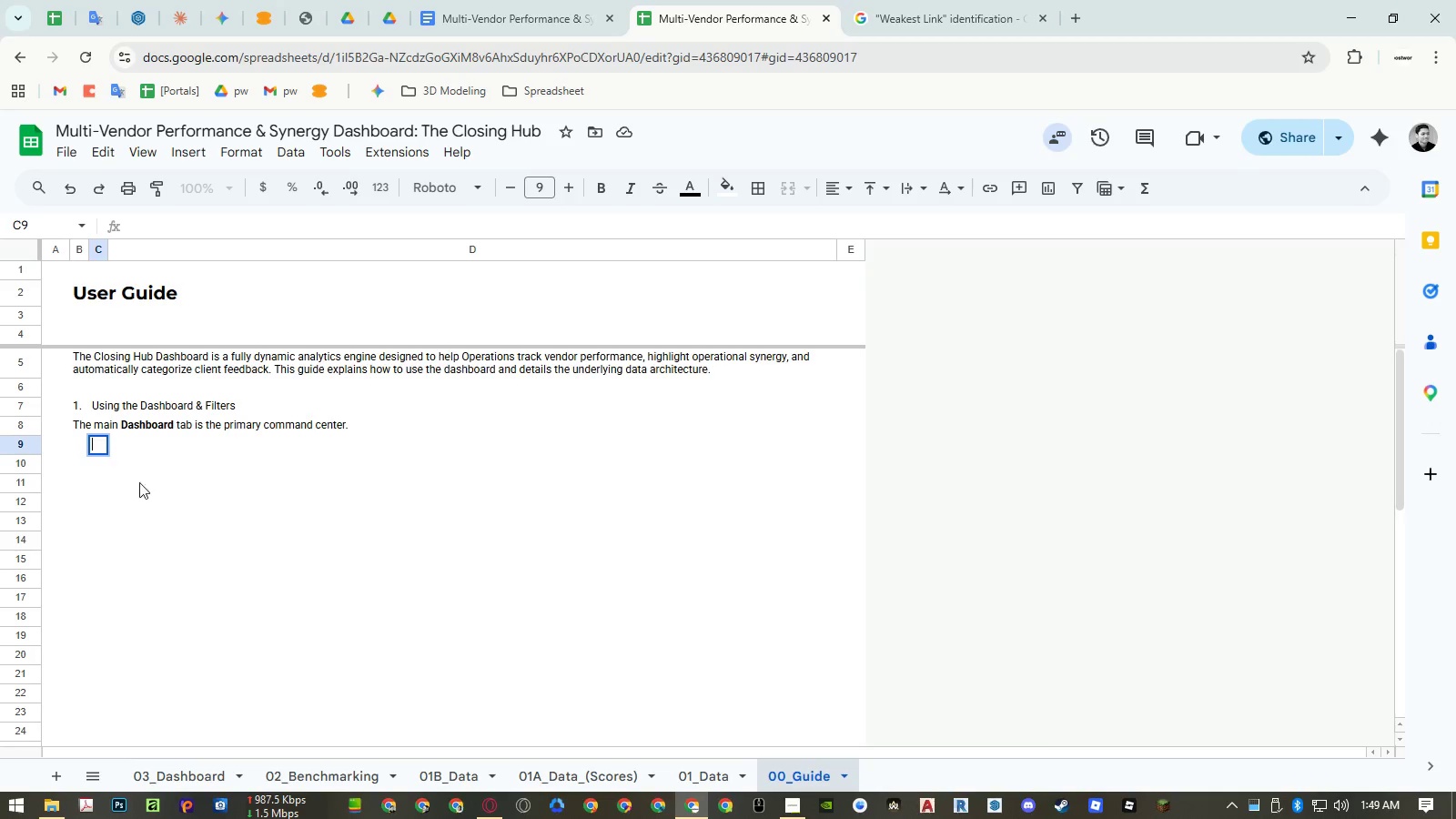 
key(Control+Shift+ShiftLeft)
 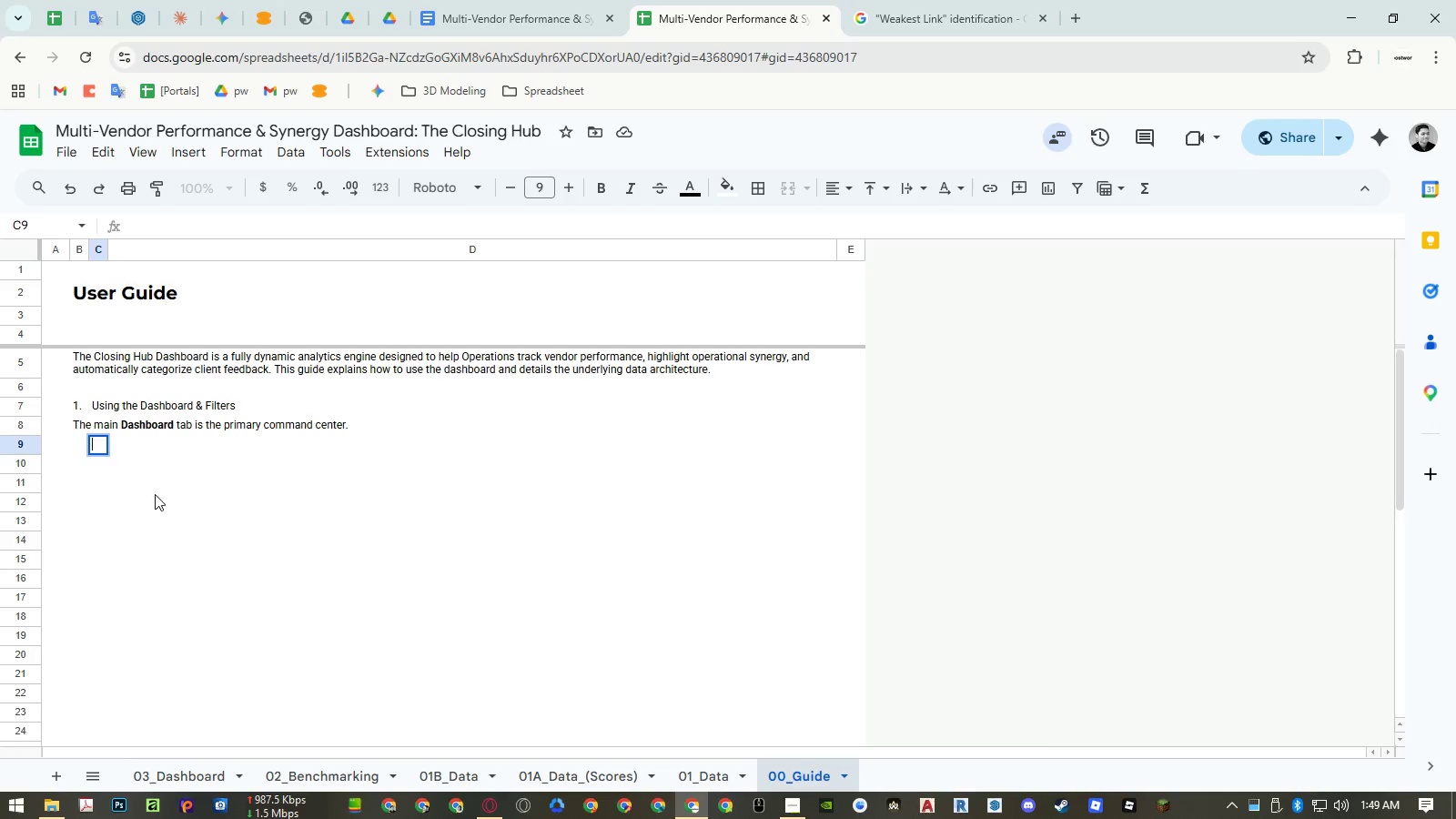 
key(Control+Shift+V)
 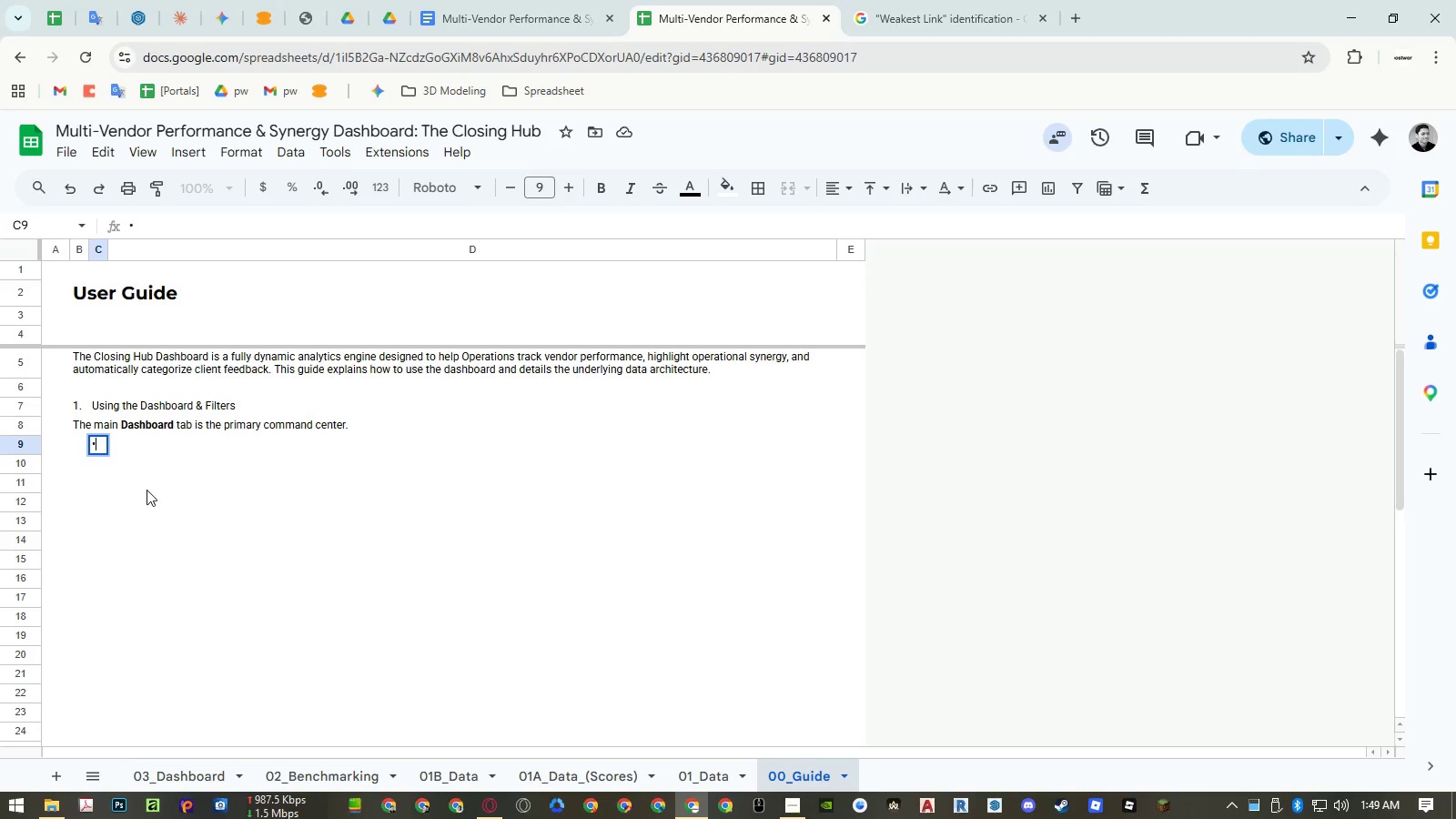 
left_click([153, 482])
 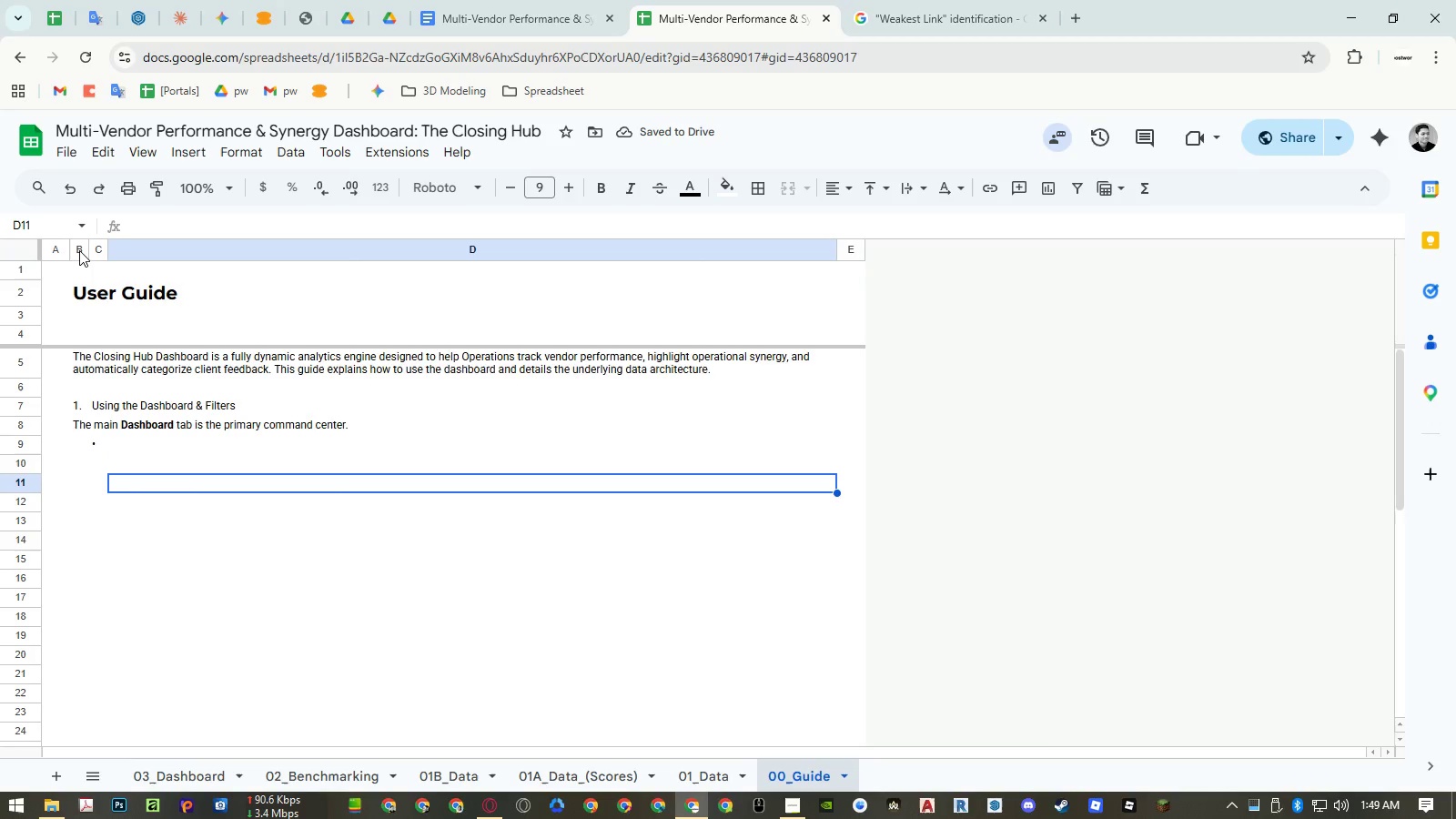 
wait(5.44)
 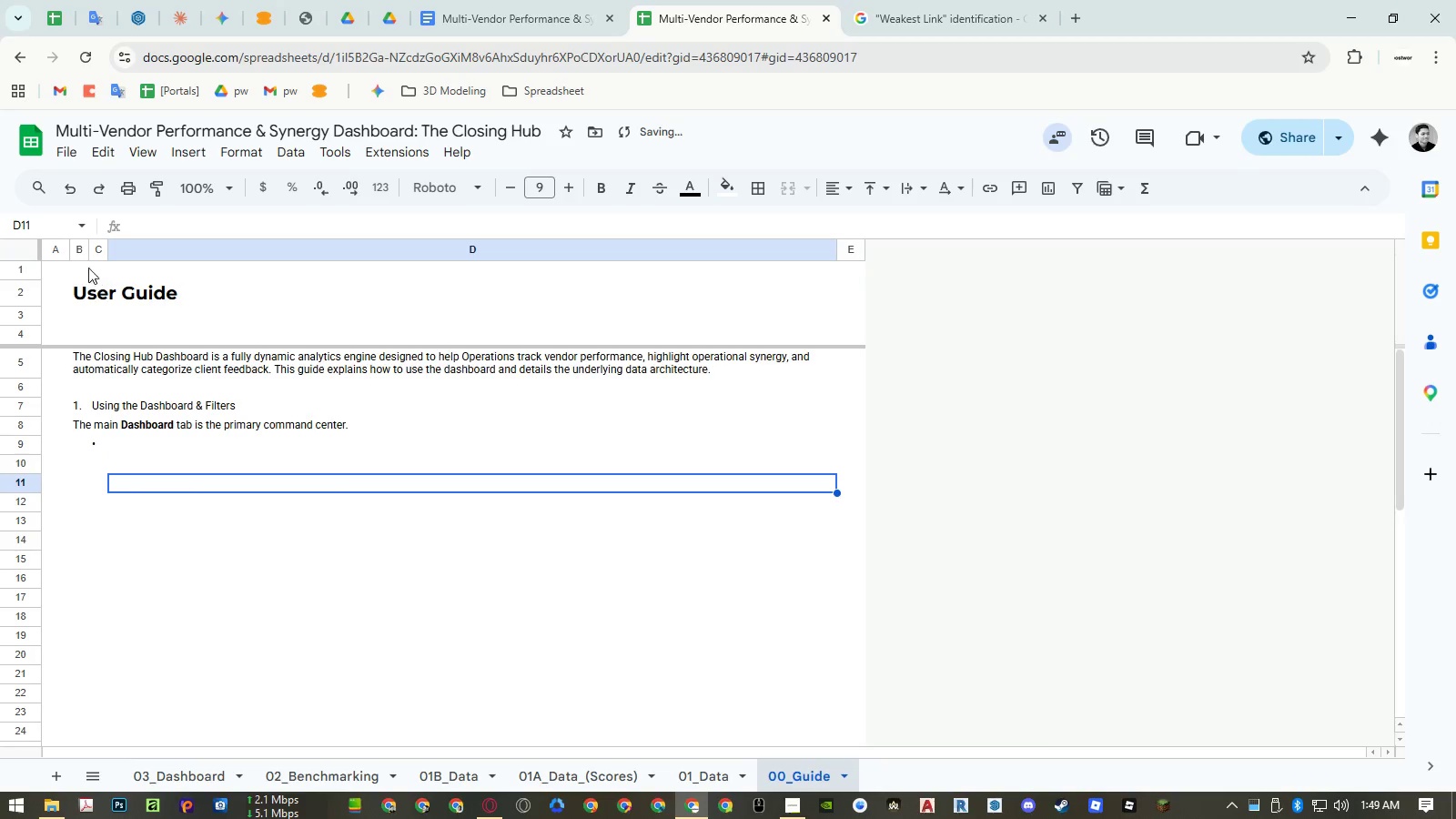 
left_click_drag(start_coordinate=[79, 381], to_coordinate=[77, 401])
 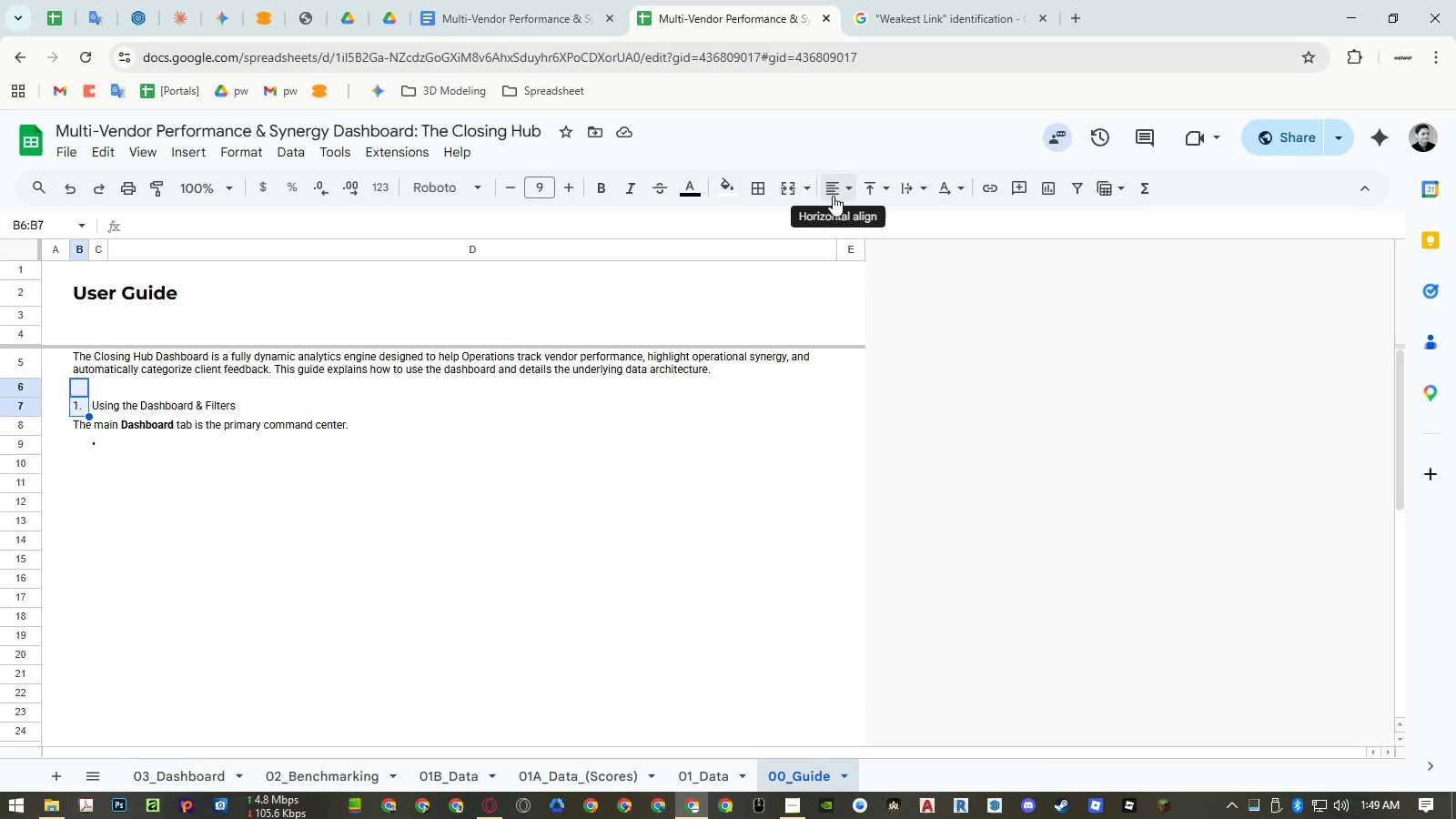 
left_click([96, 437])
 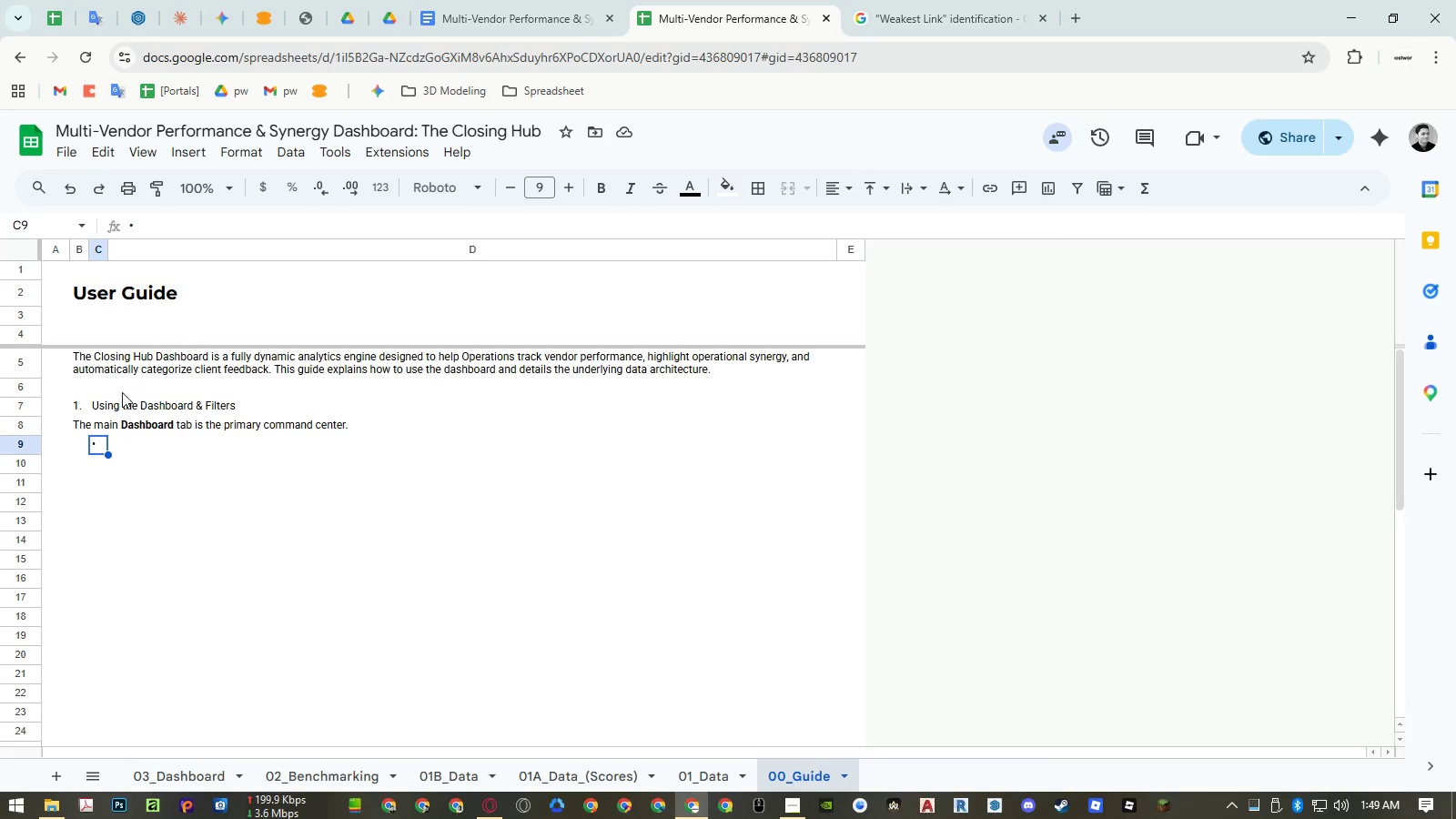 
left_click([98, 387])
 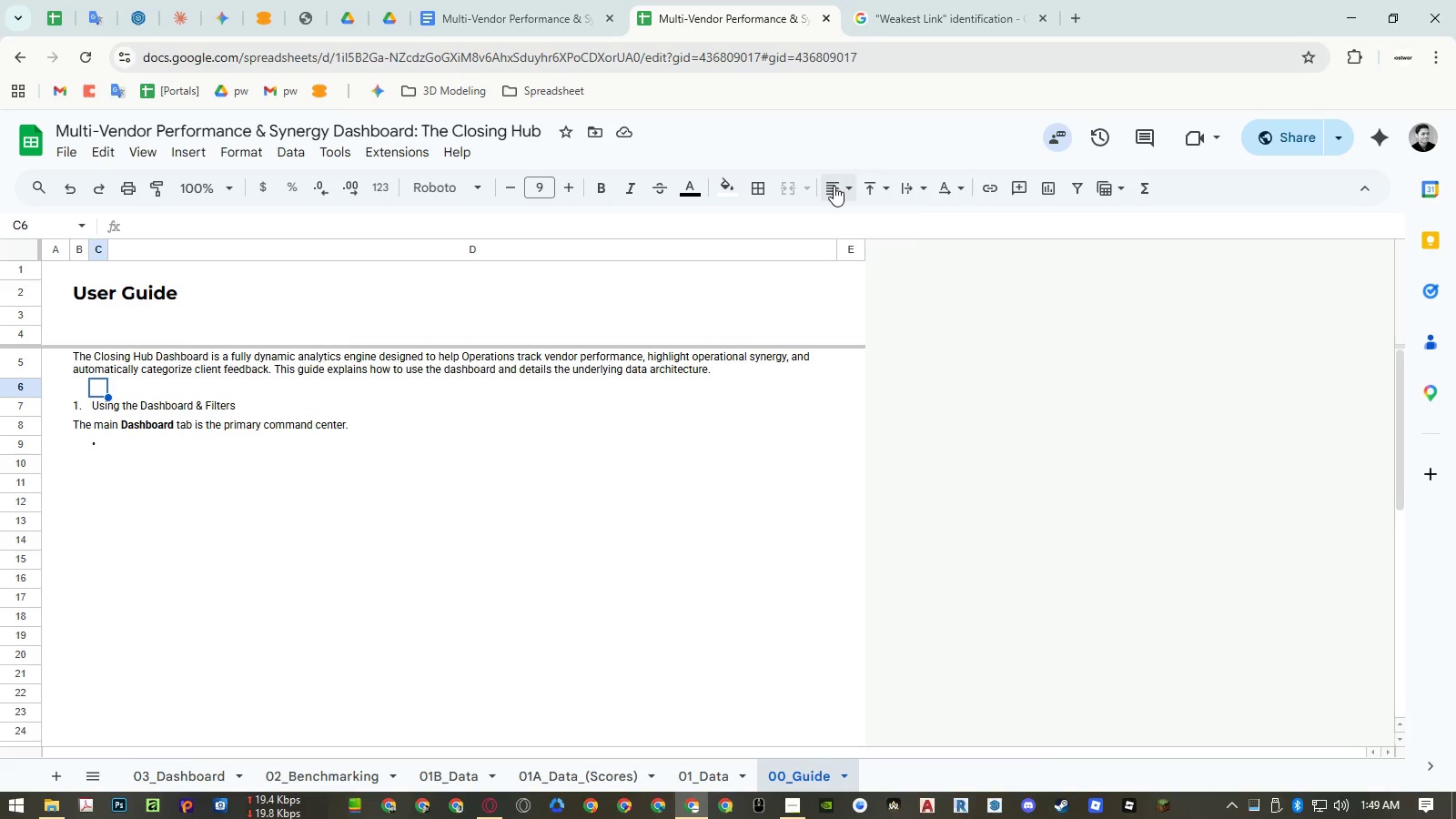 
double_click([865, 217])
 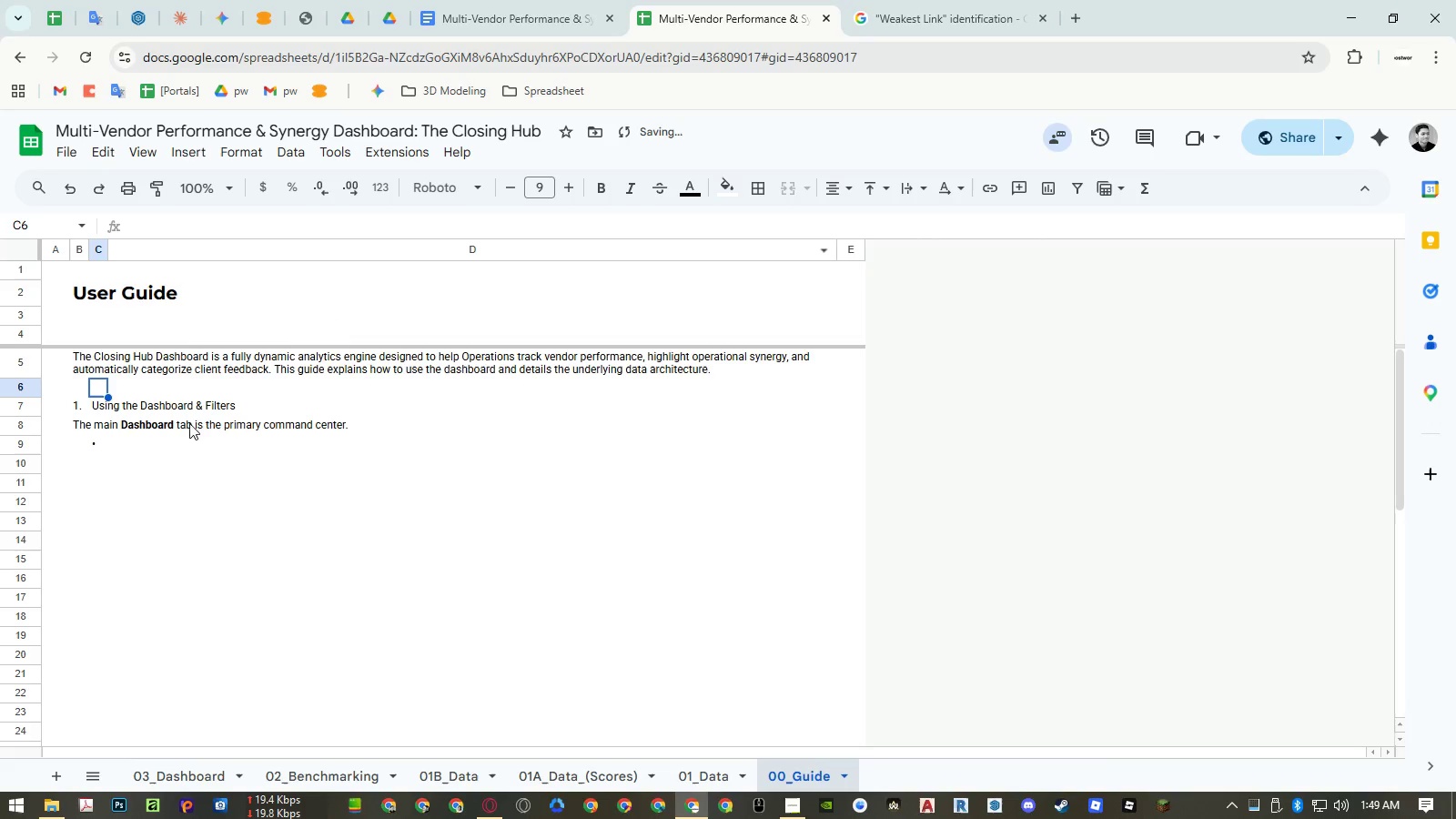 
scroll: coordinate [183, 423], scroll_direction: up, amount: 5.0
 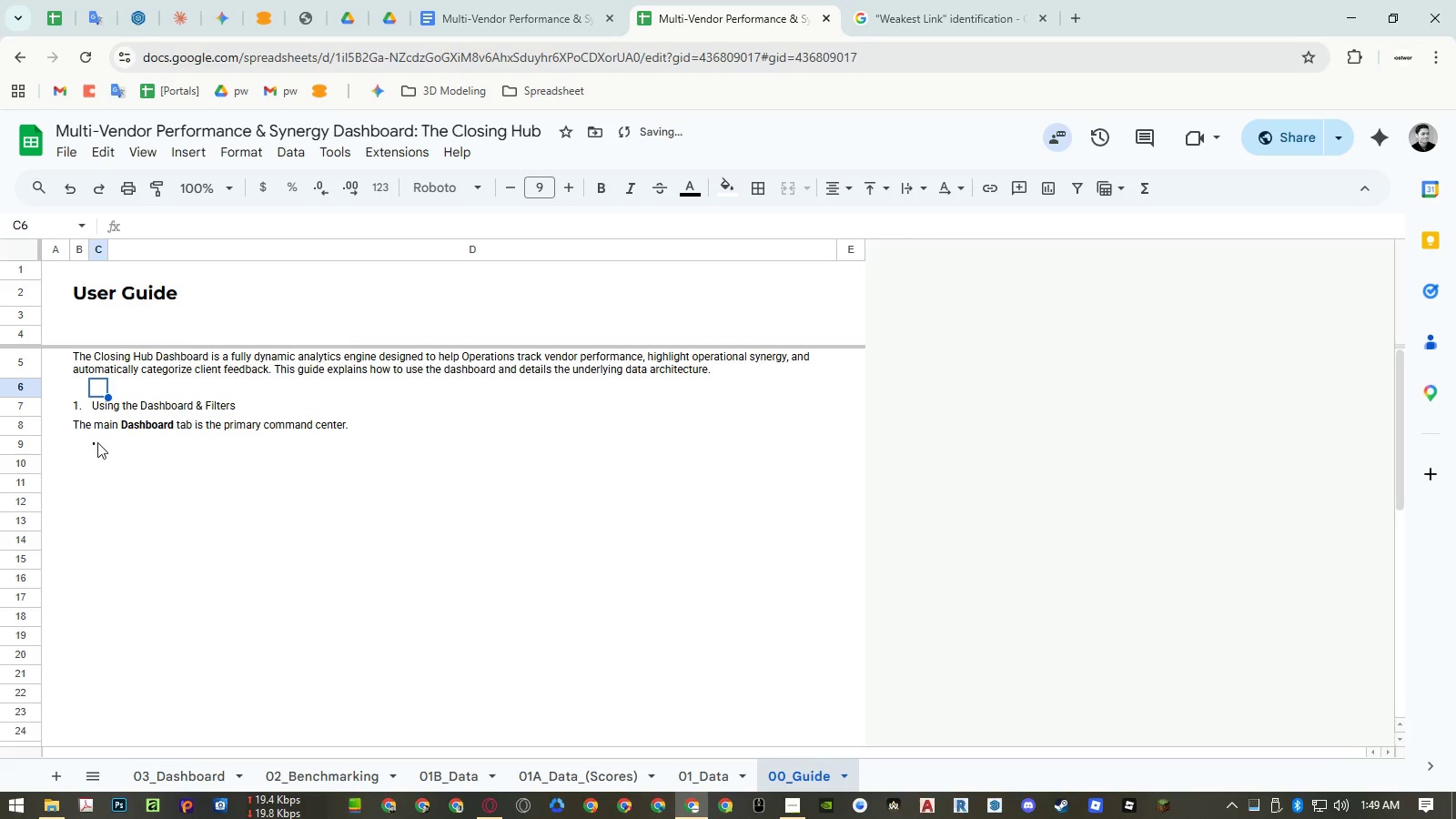 
left_click([97, 441])
 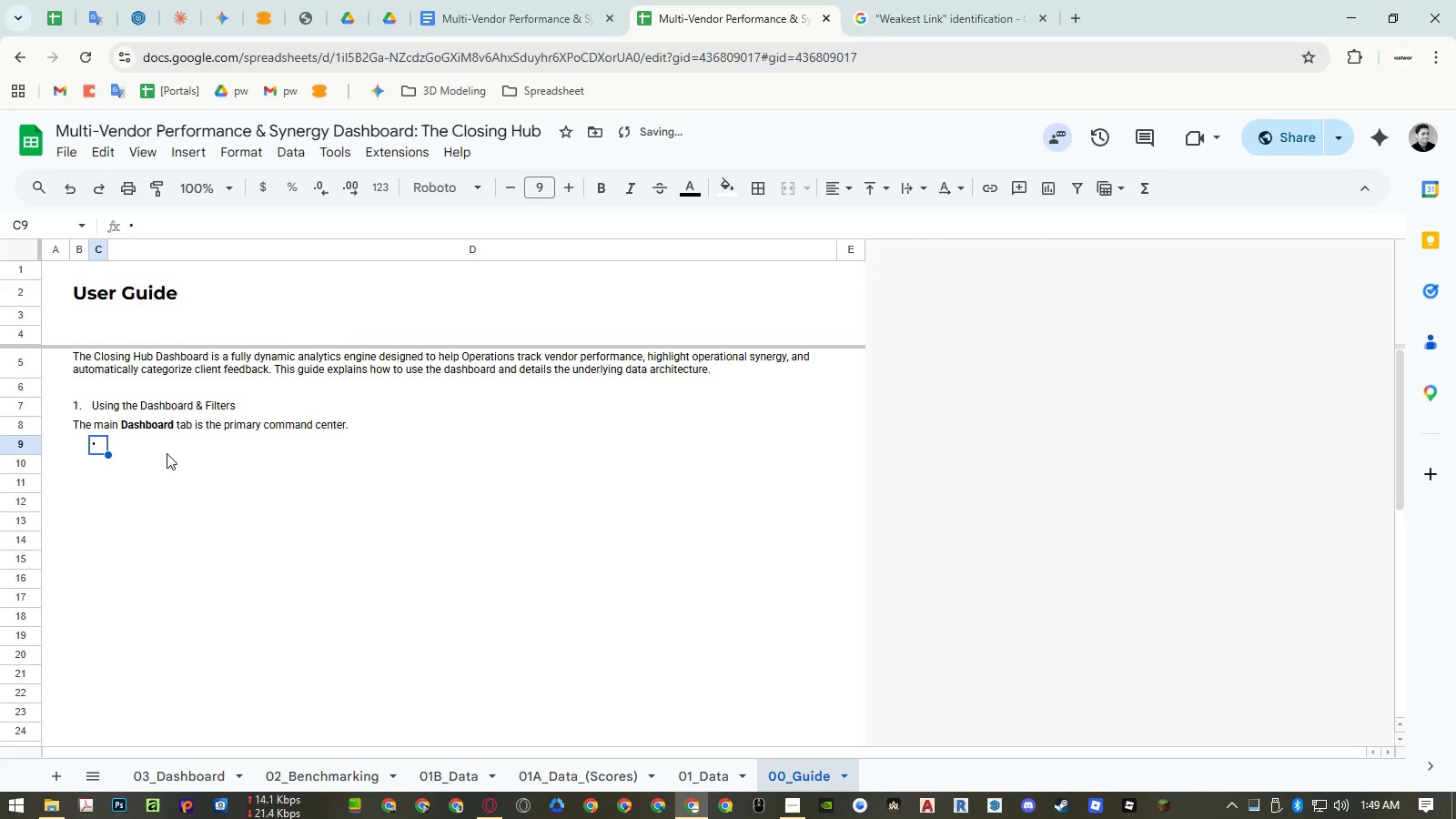 
key(Control+Shift+ArrowDown)
 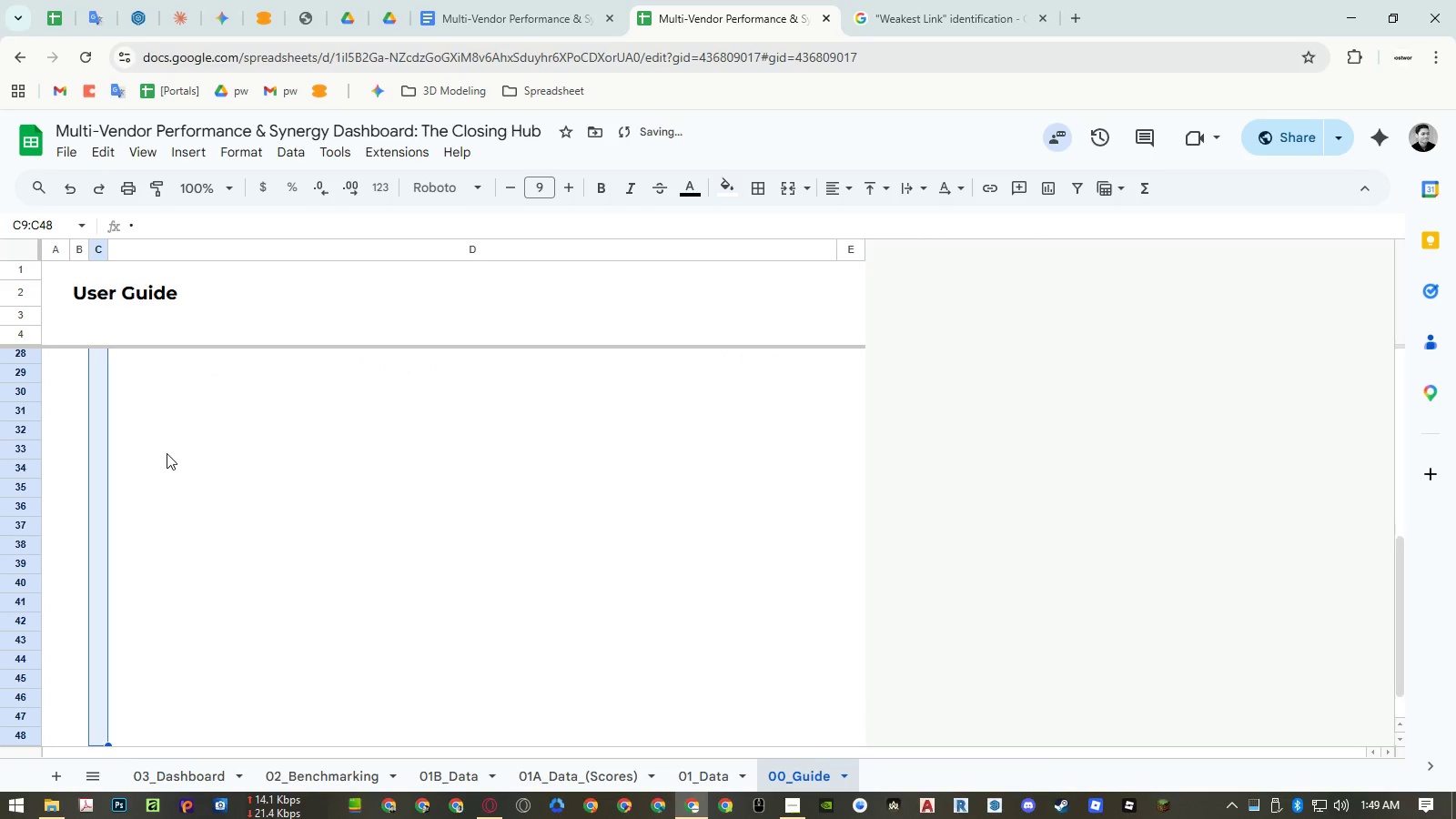 
key(Control+Shift+ArrowDown)
 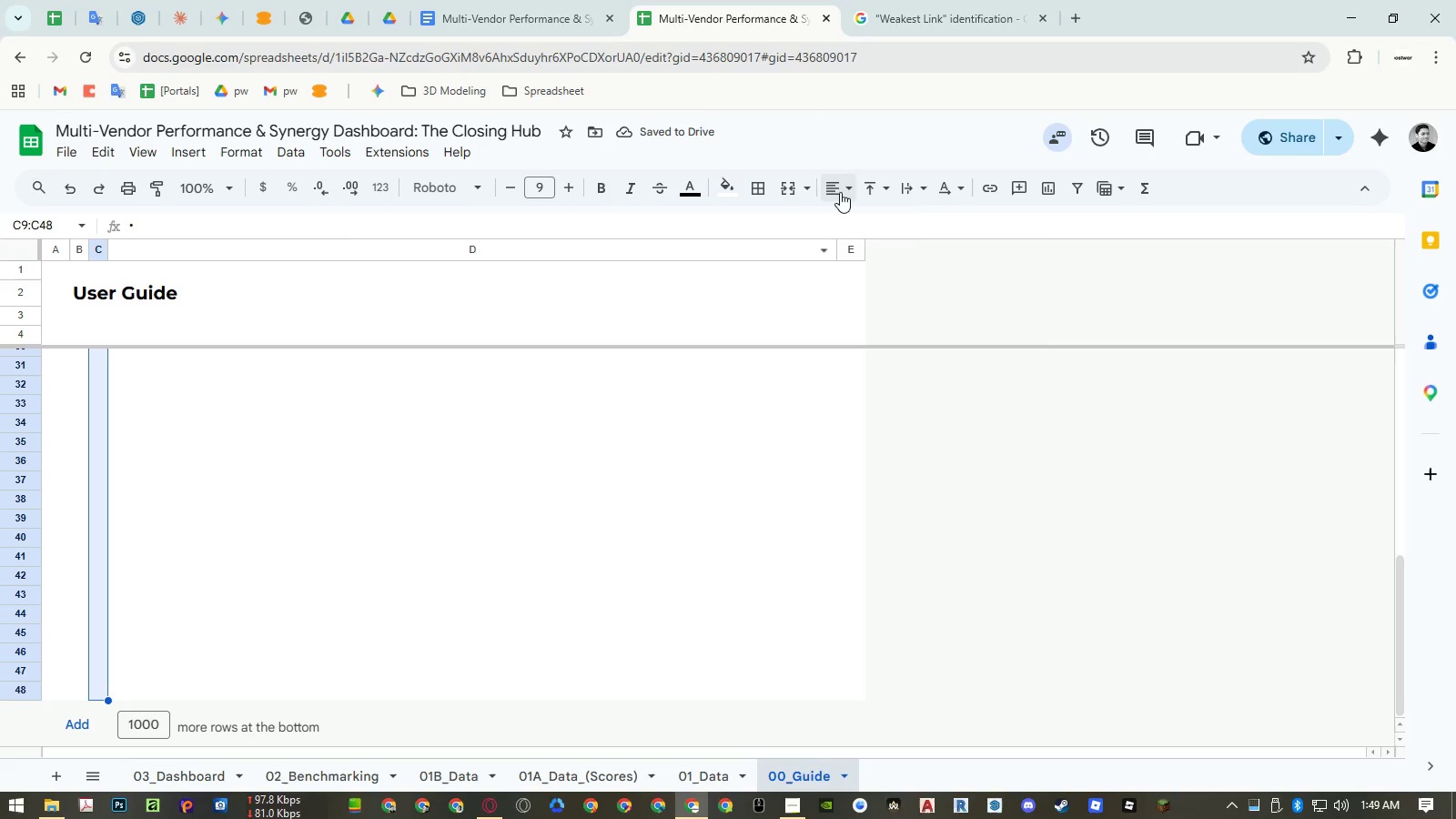 
double_click([861, 218])
 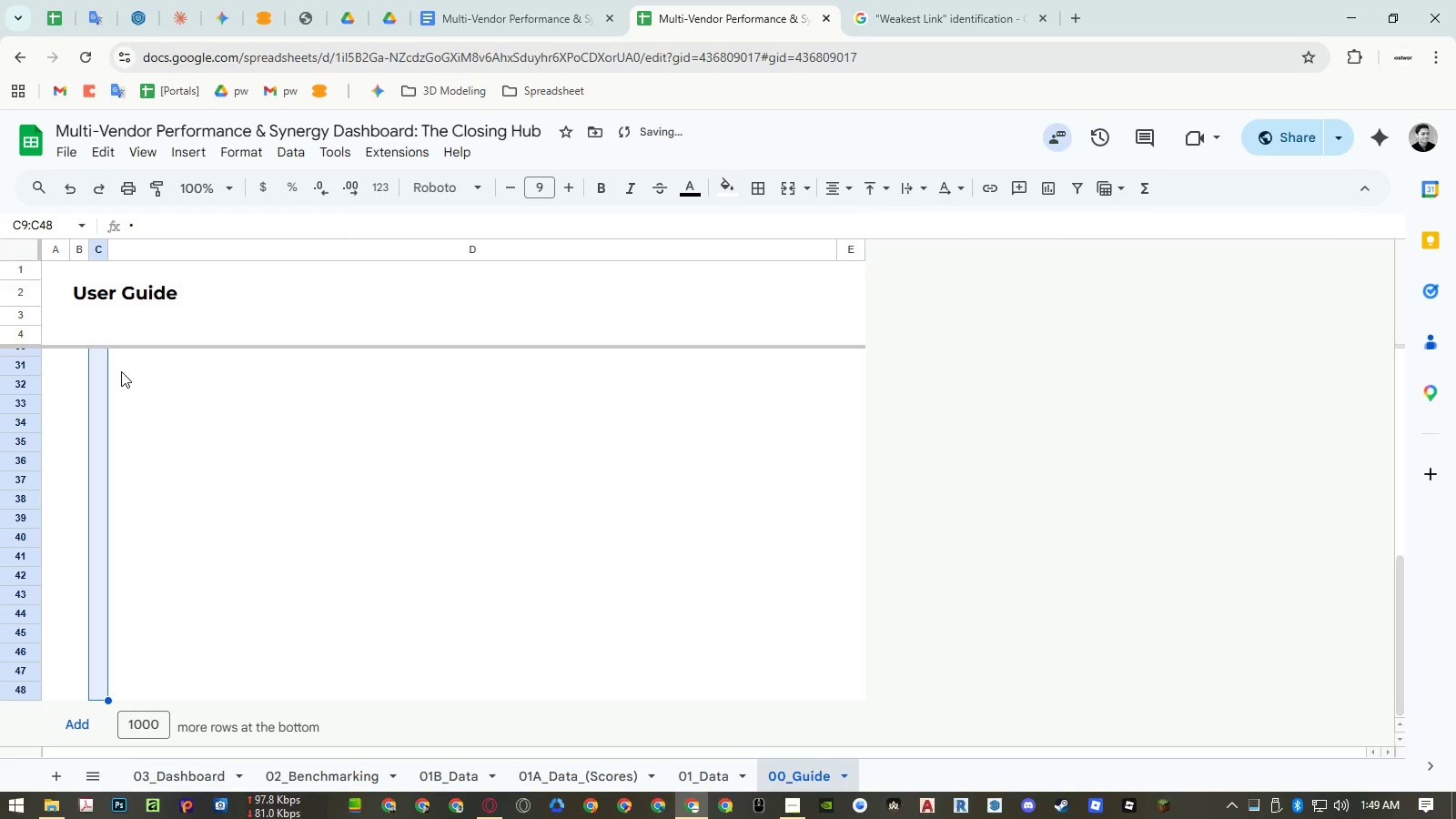 
key(Control+ArrowUp)
 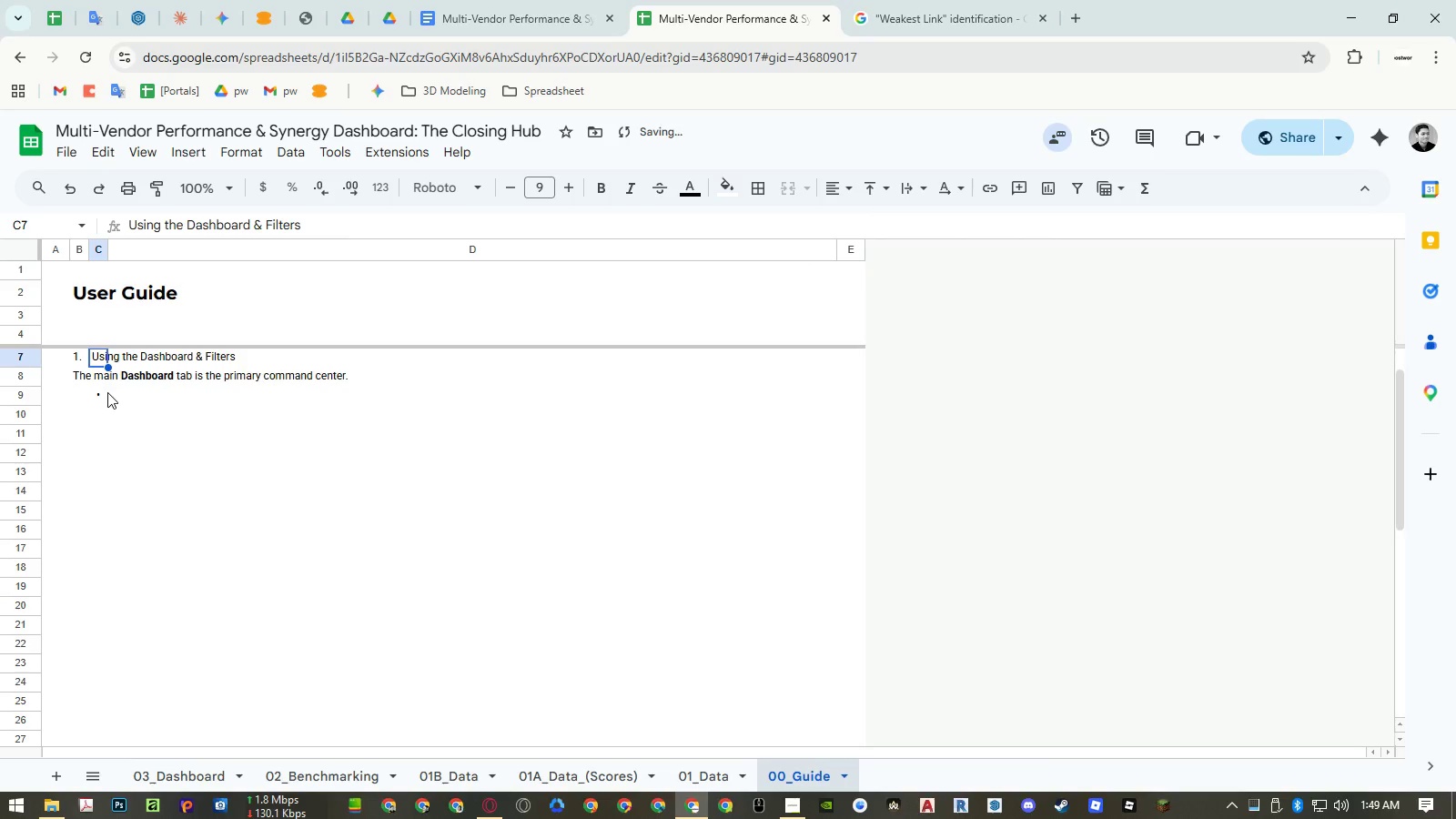 
left_click([122, 394])
 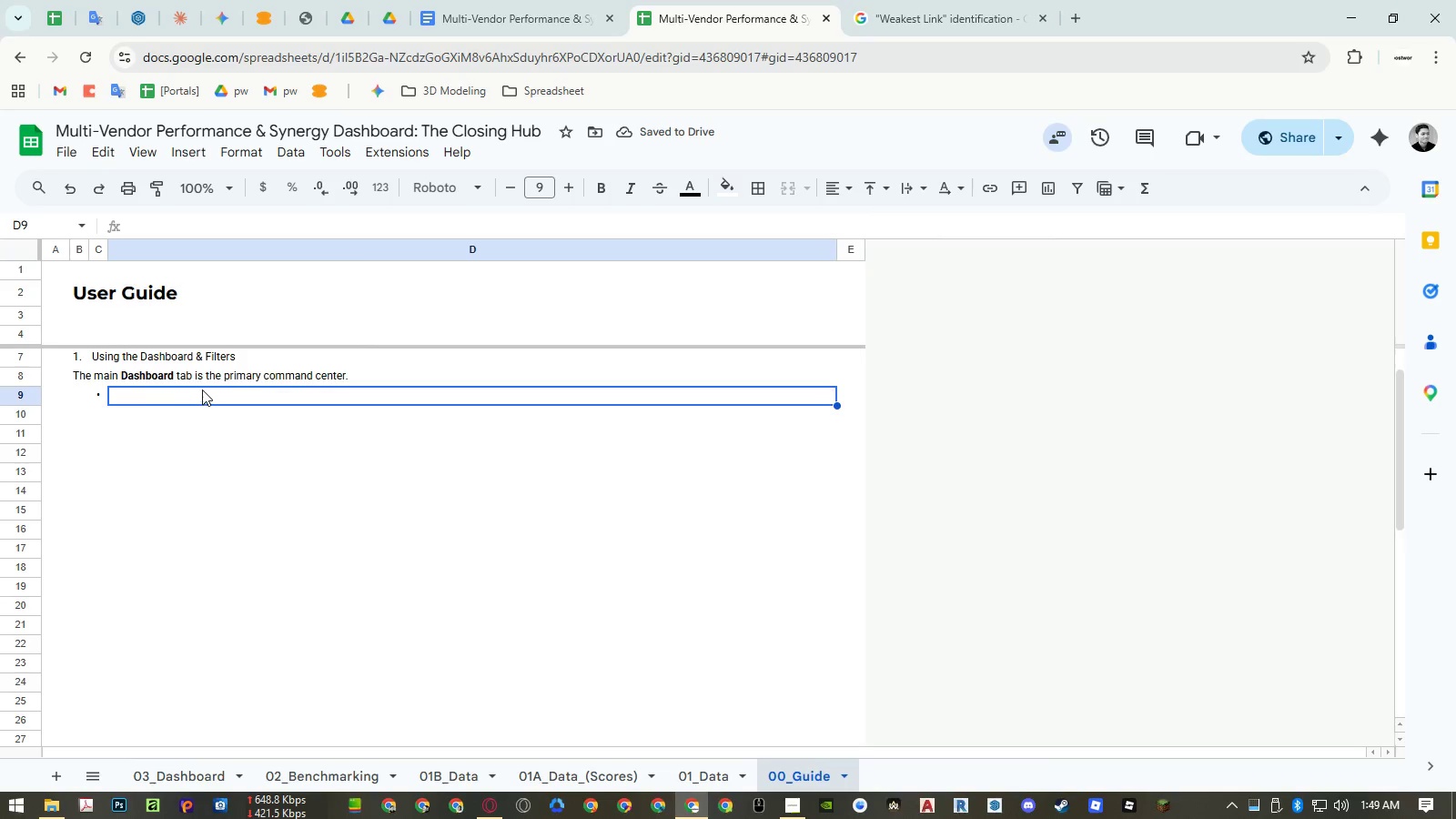 
scroll: coordinate [207, 389], scroll_direction: up, amount: 1.0
 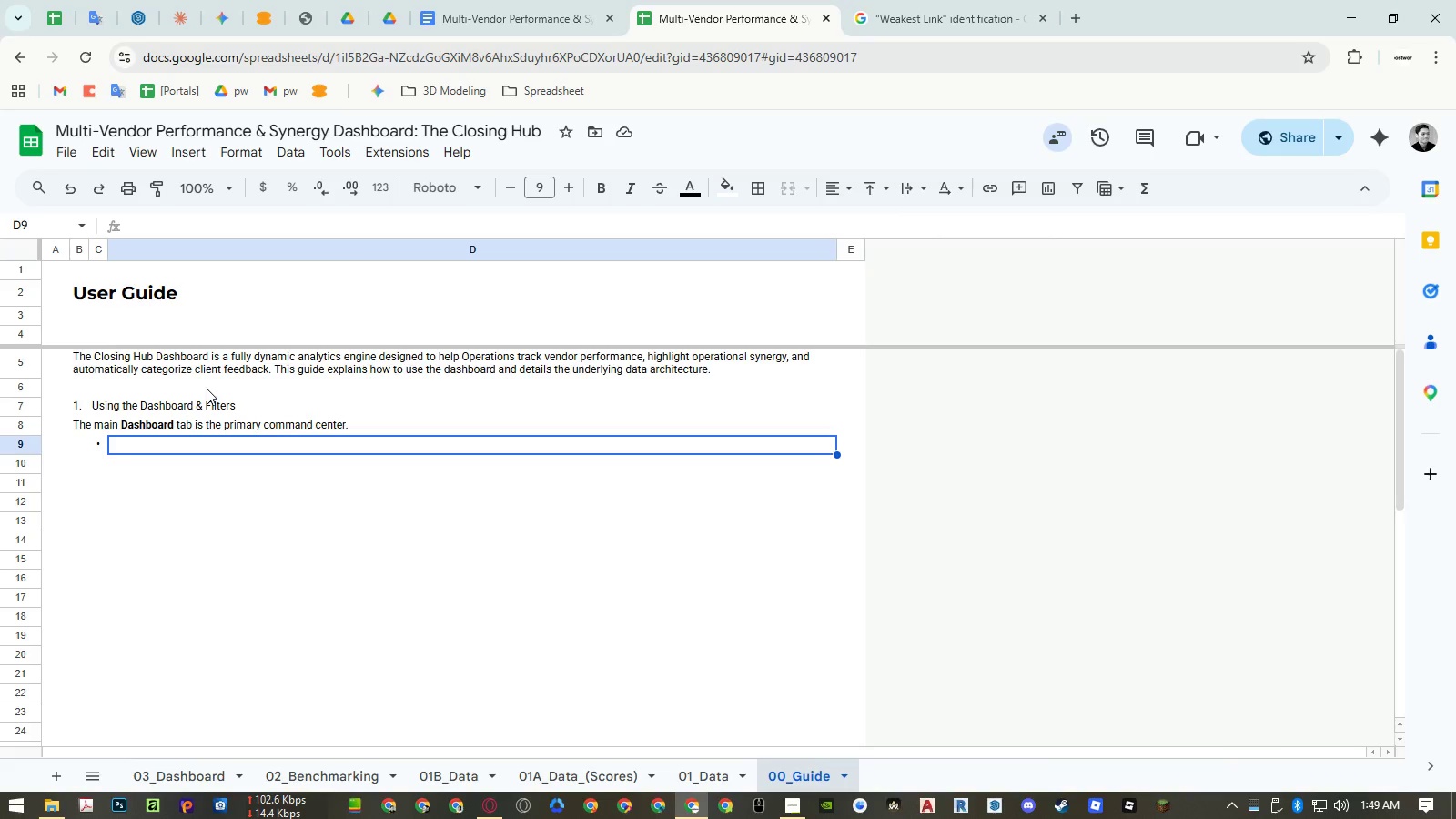 
type(Property Tye)
key(Backspace)
type(pe)
 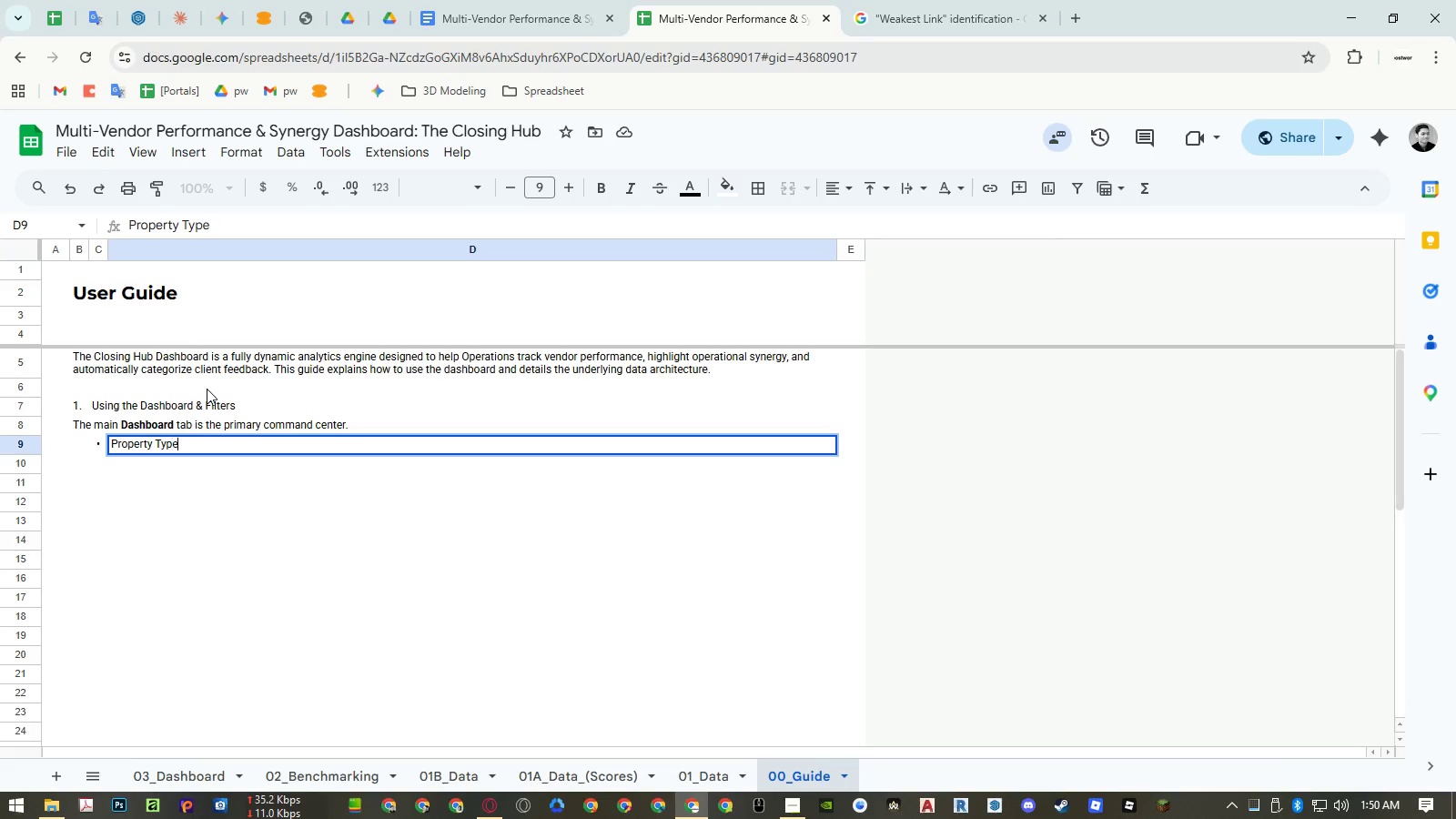 
key(Enter)
 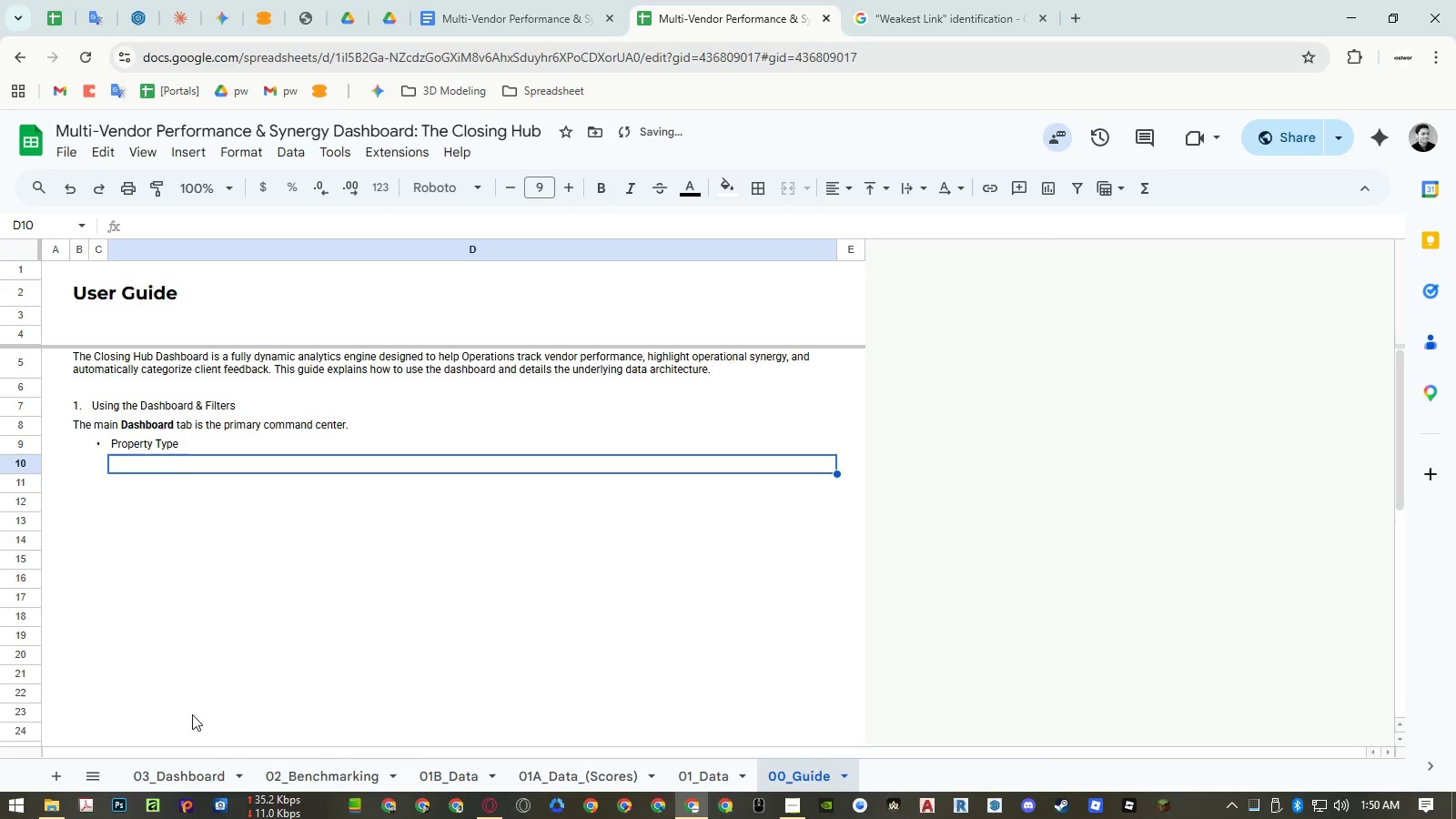 
left_click([185, 766])
 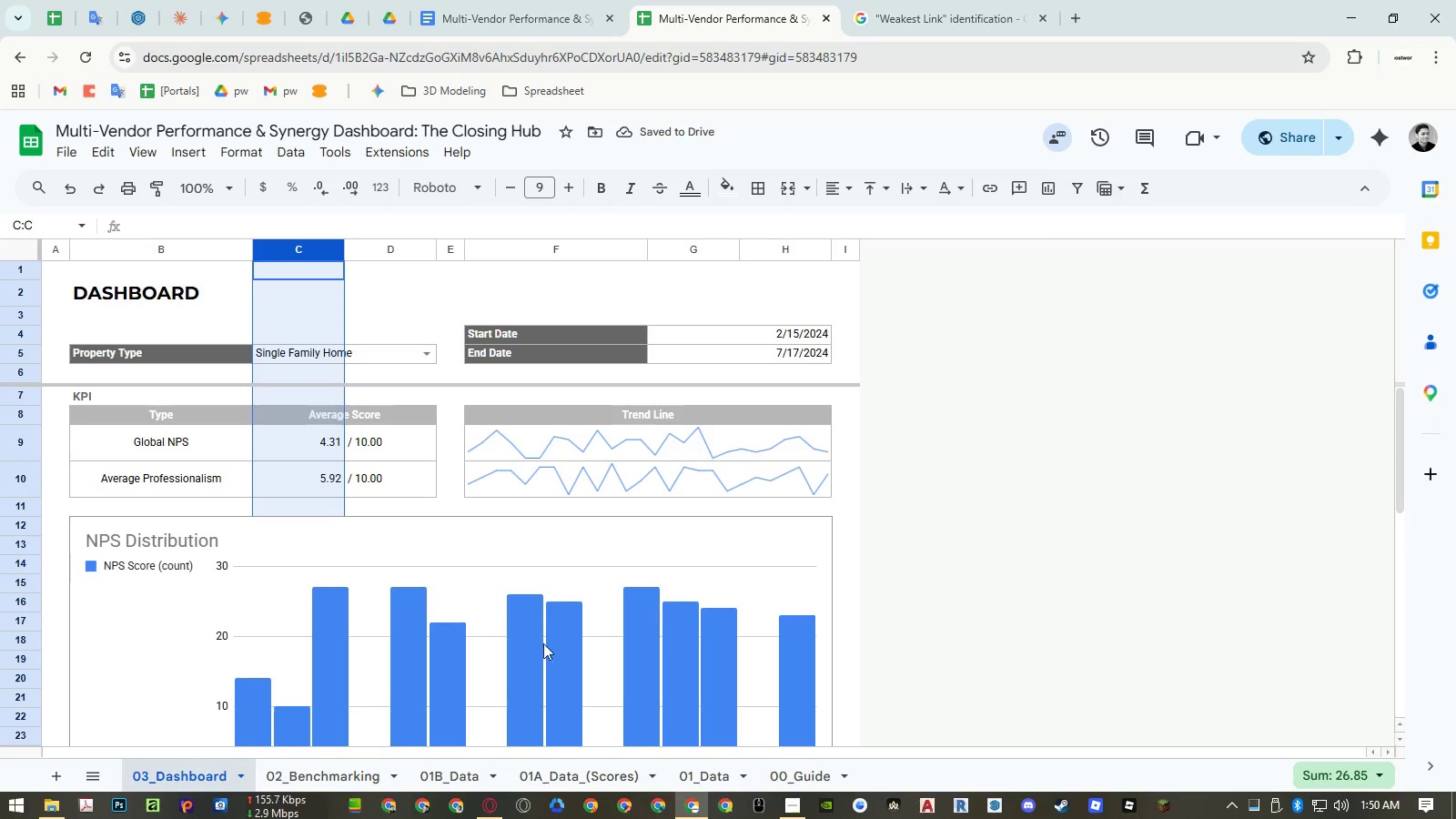 
left_click([816, 785])
 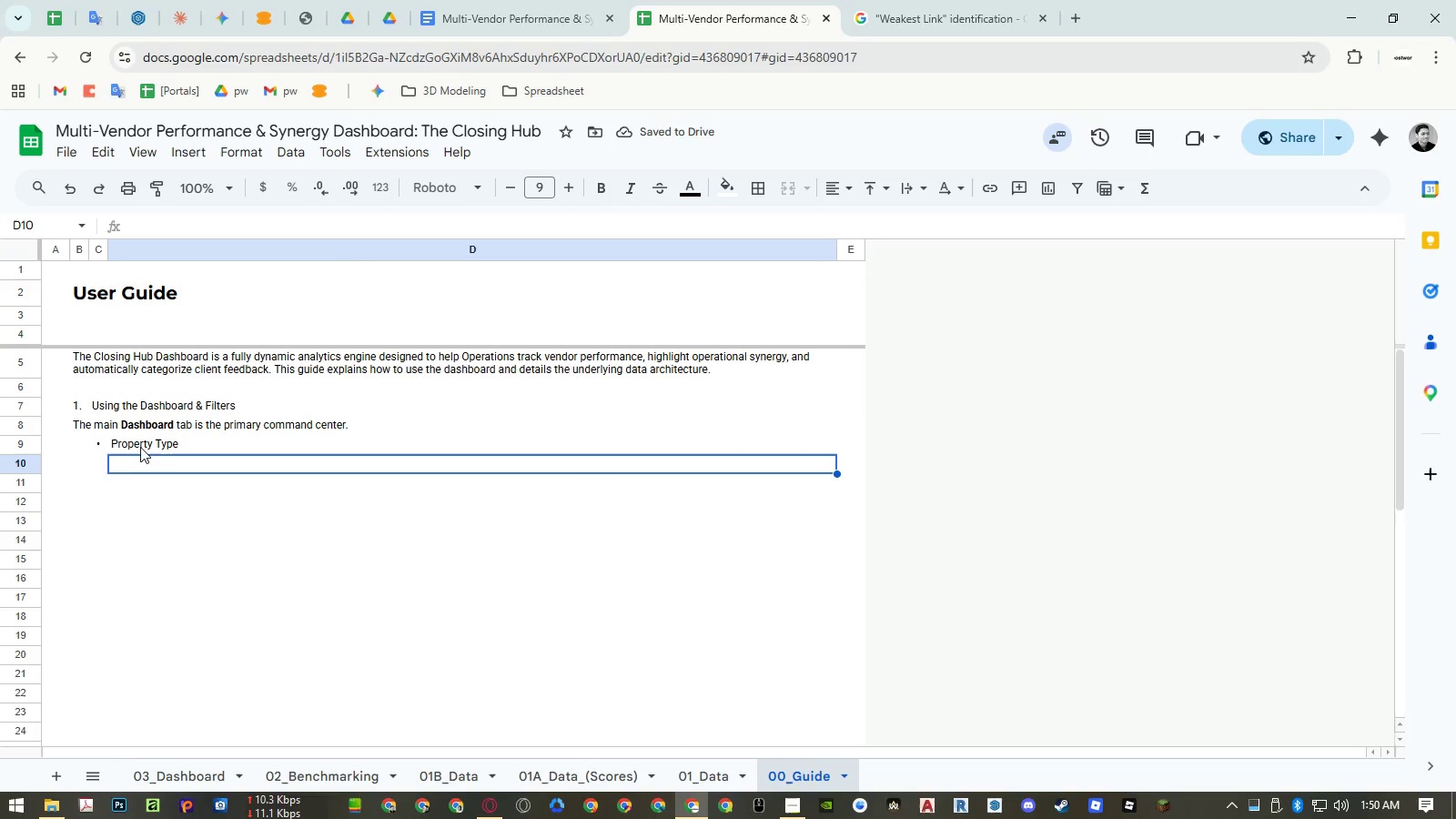 
double_click([140, 446])
 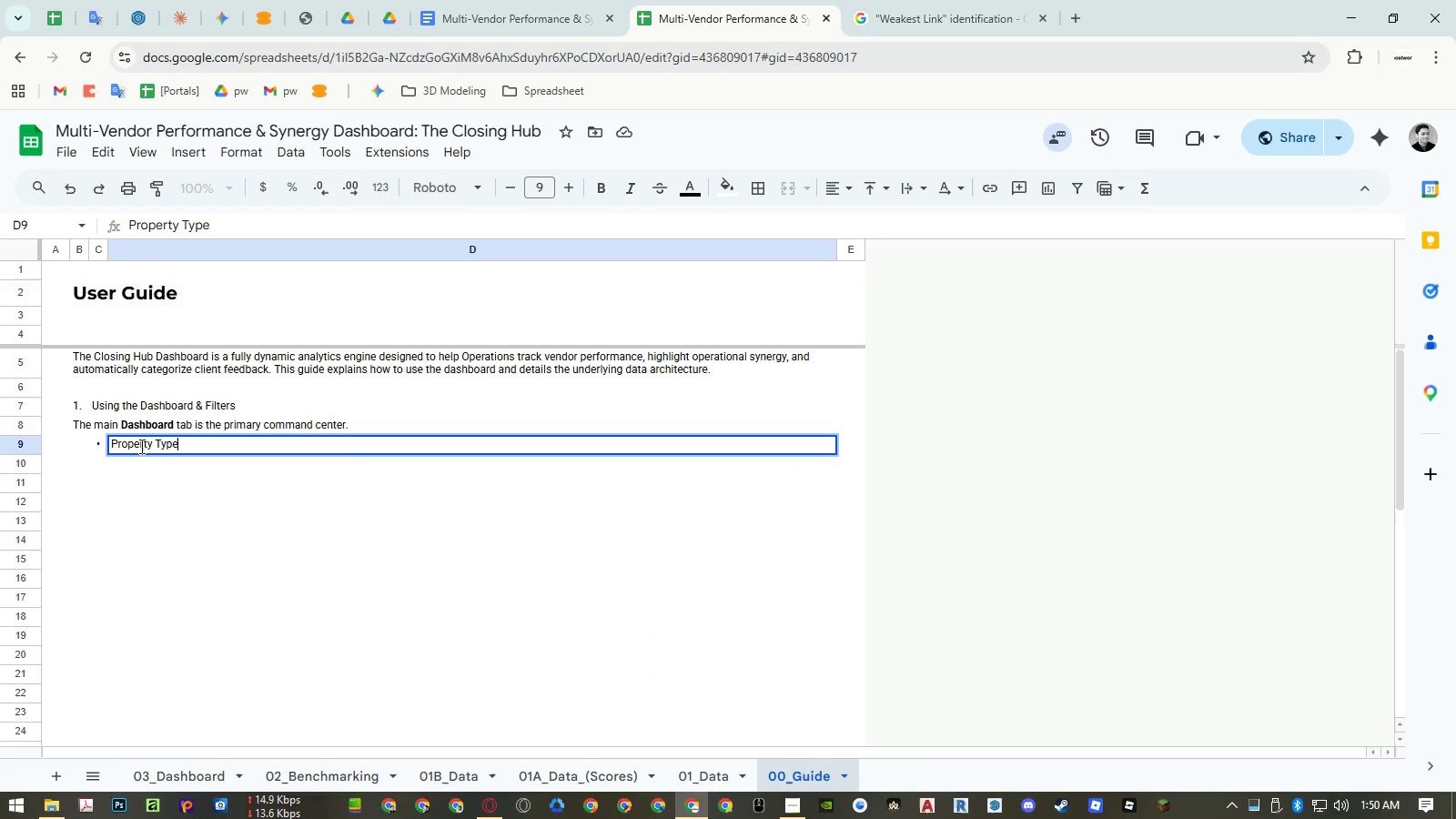 
type( Dropdown: Use the )
 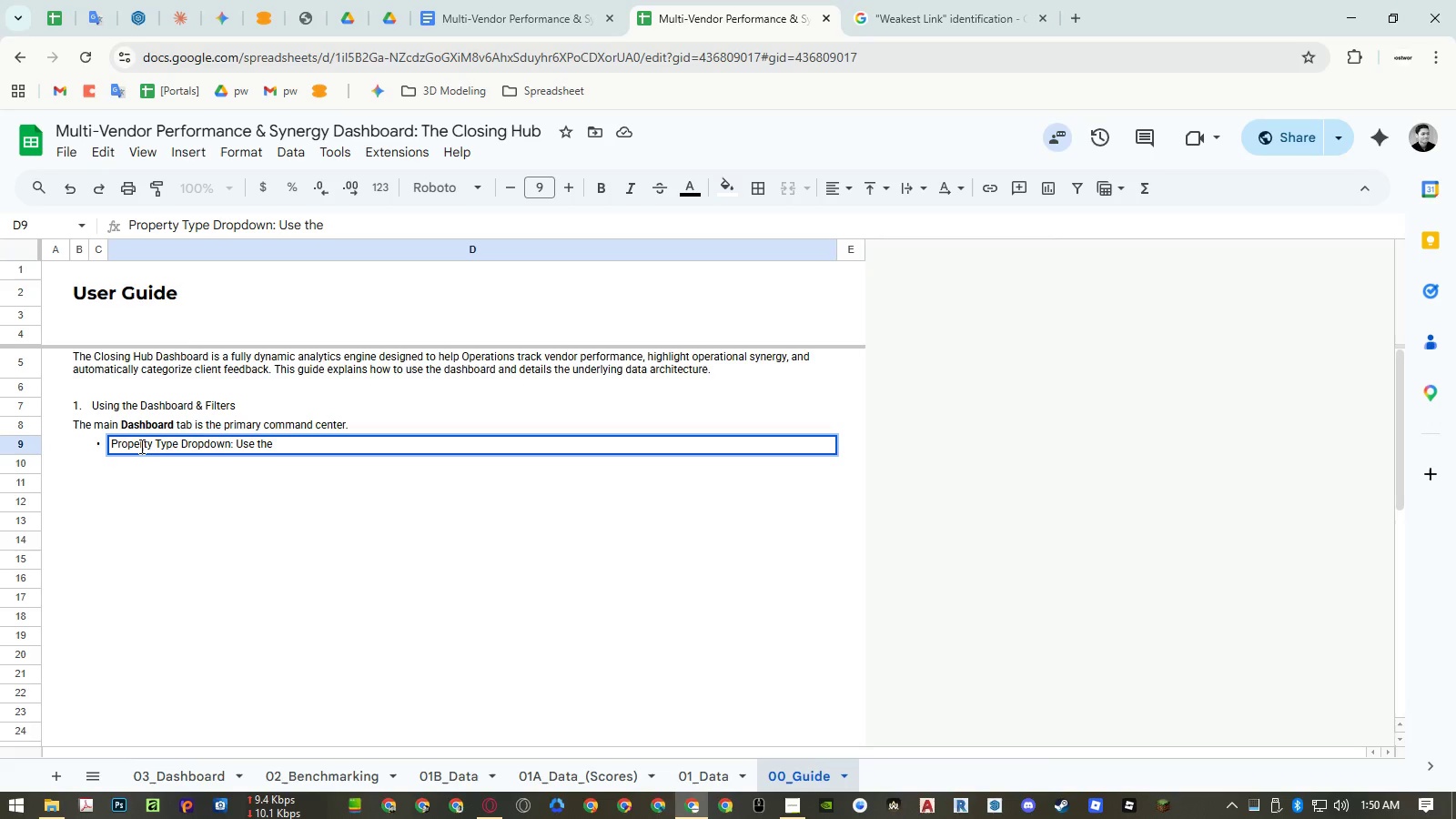 
type(dropdown to select a specific property type)
 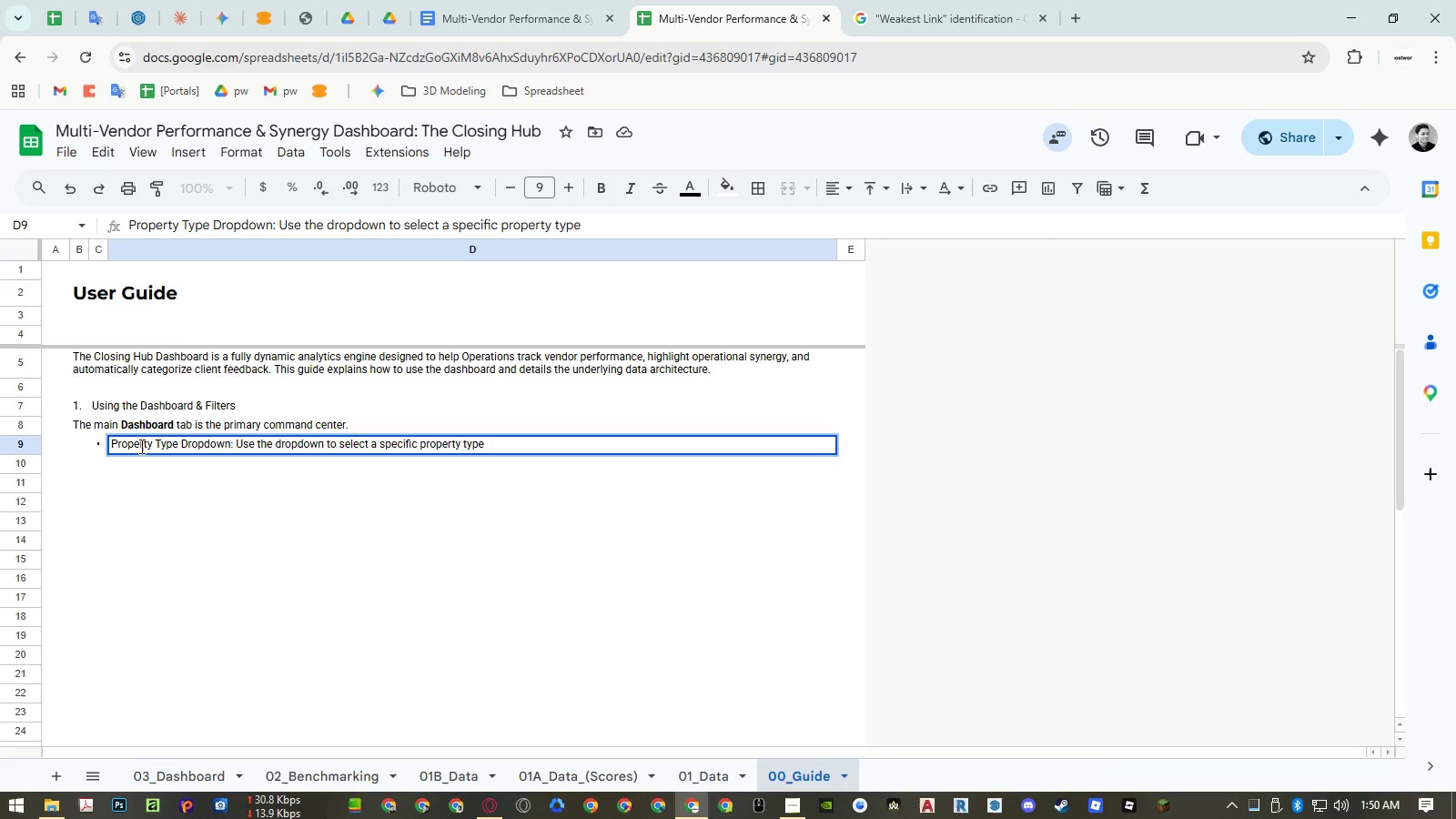 
wait(5.22)
 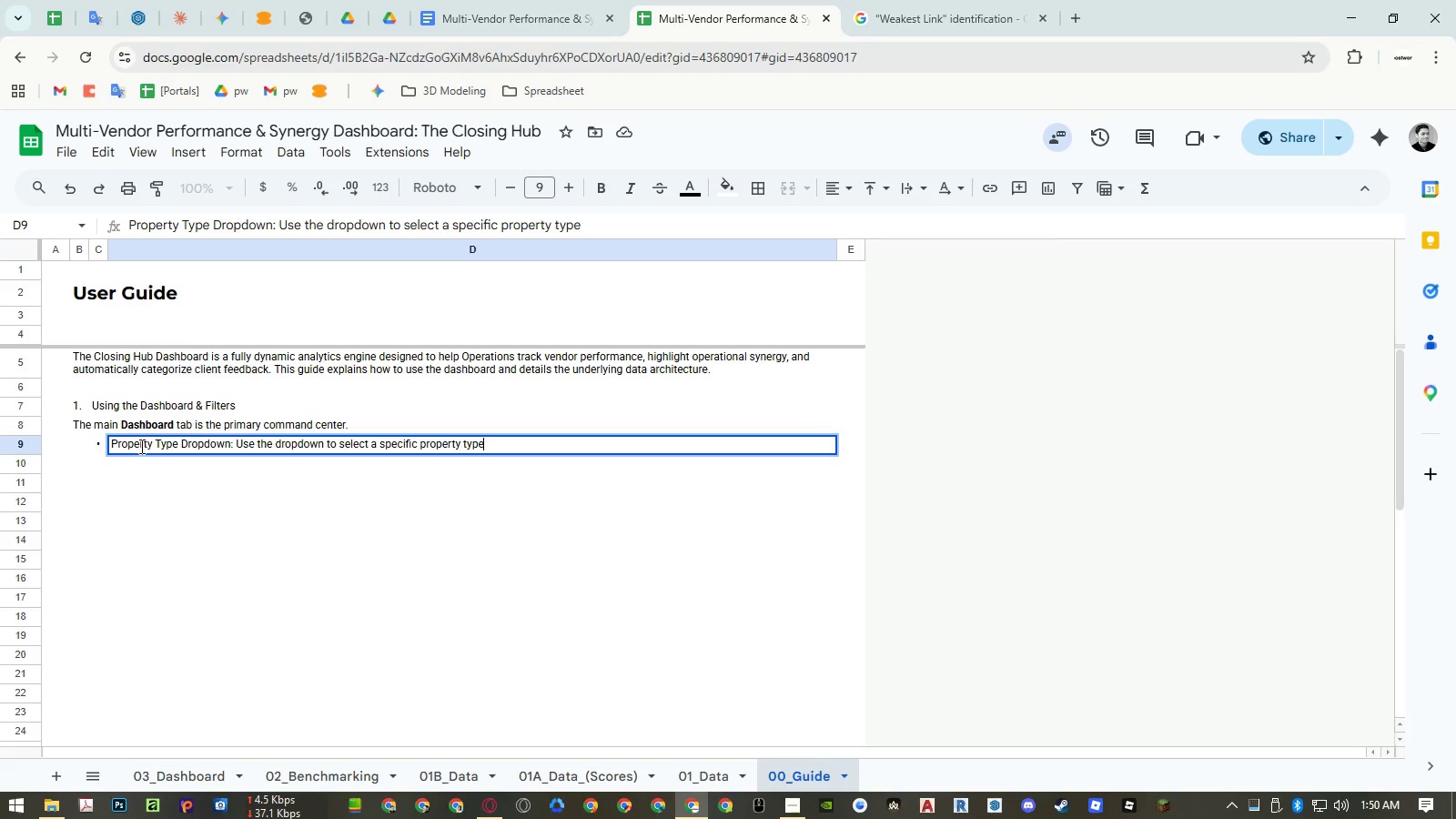 
type( (e.g. )
 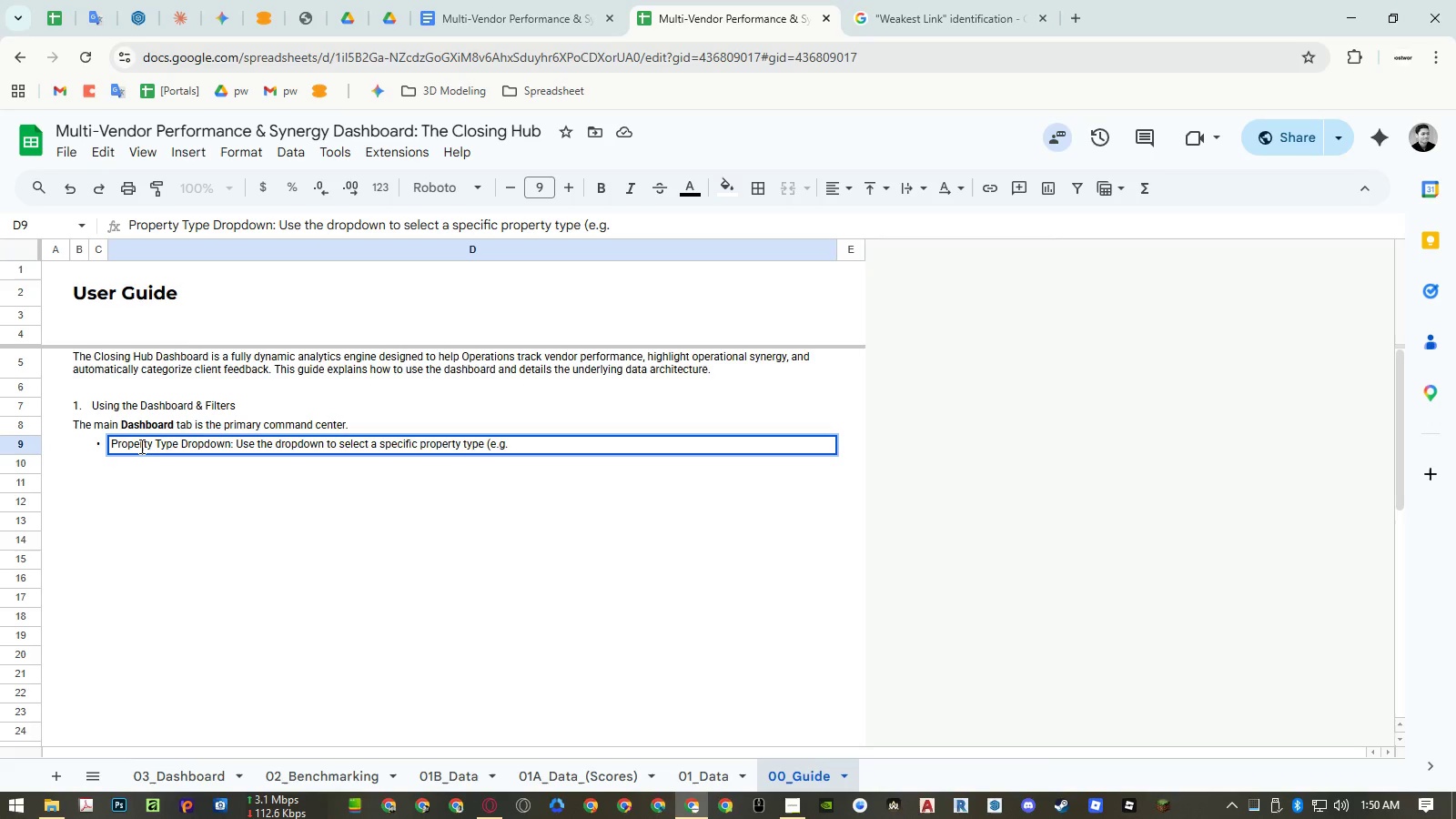 
key(Enter)
 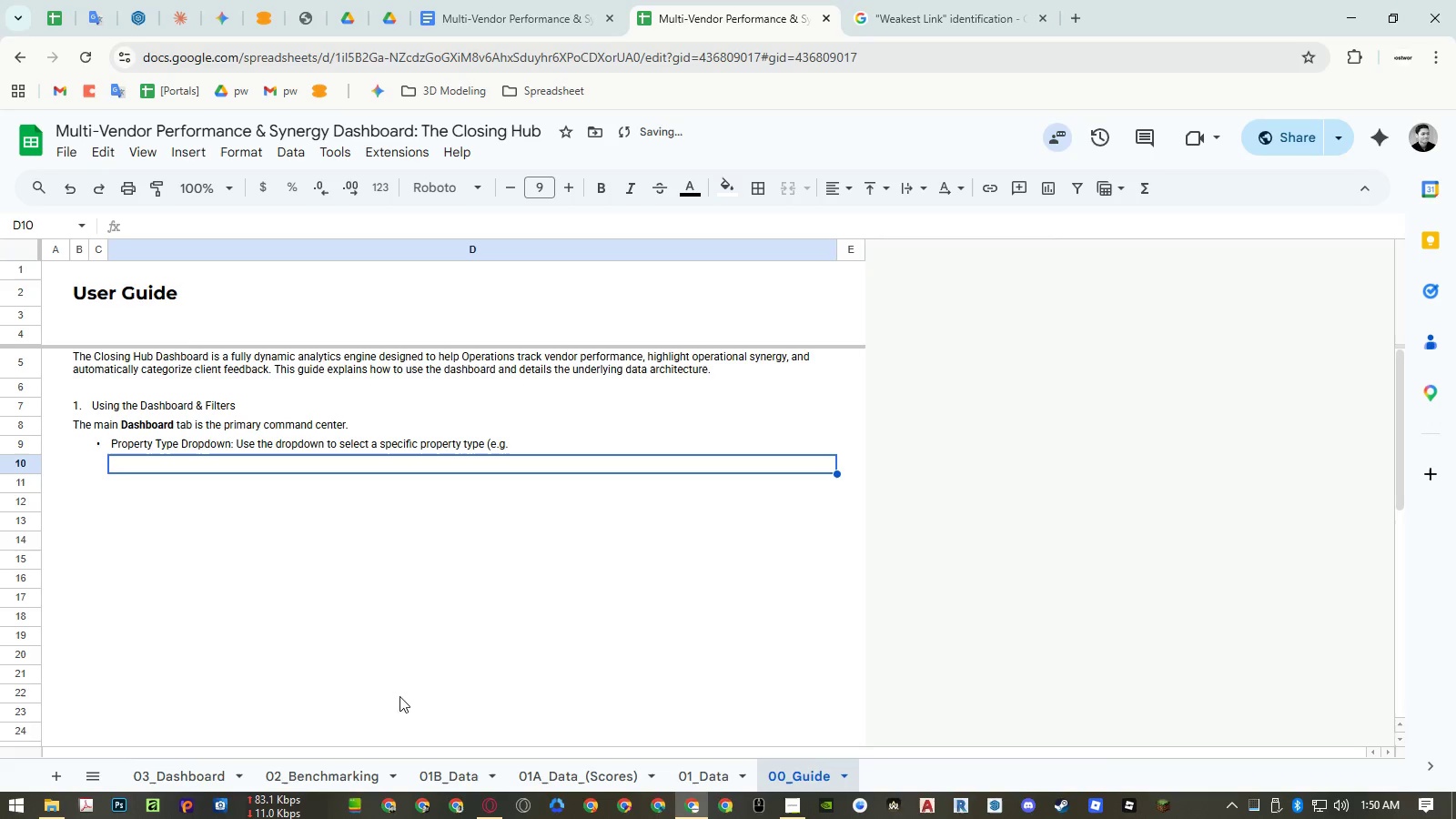 
left_click([721, 774])
 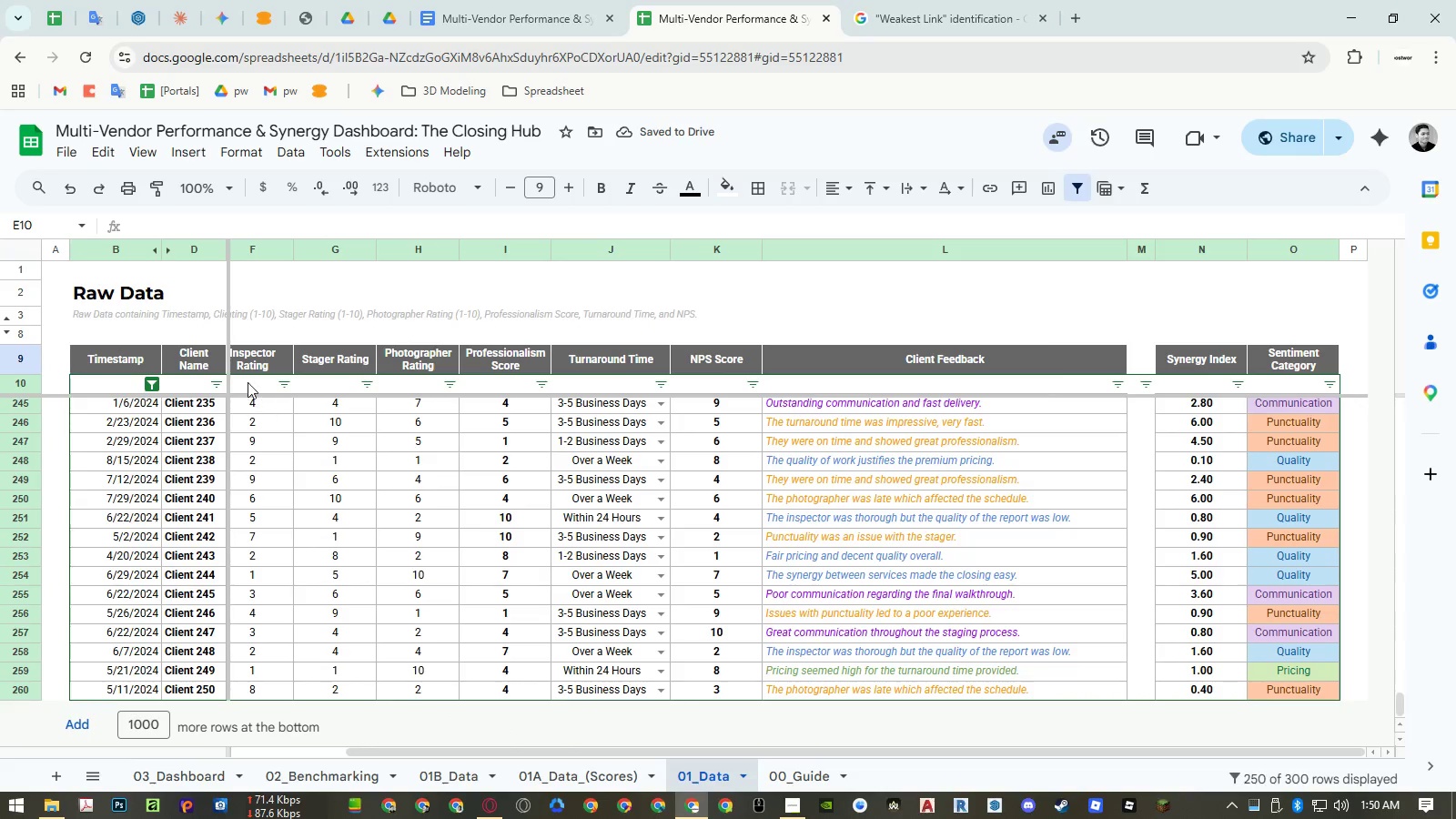 
left_click([187, 377])
 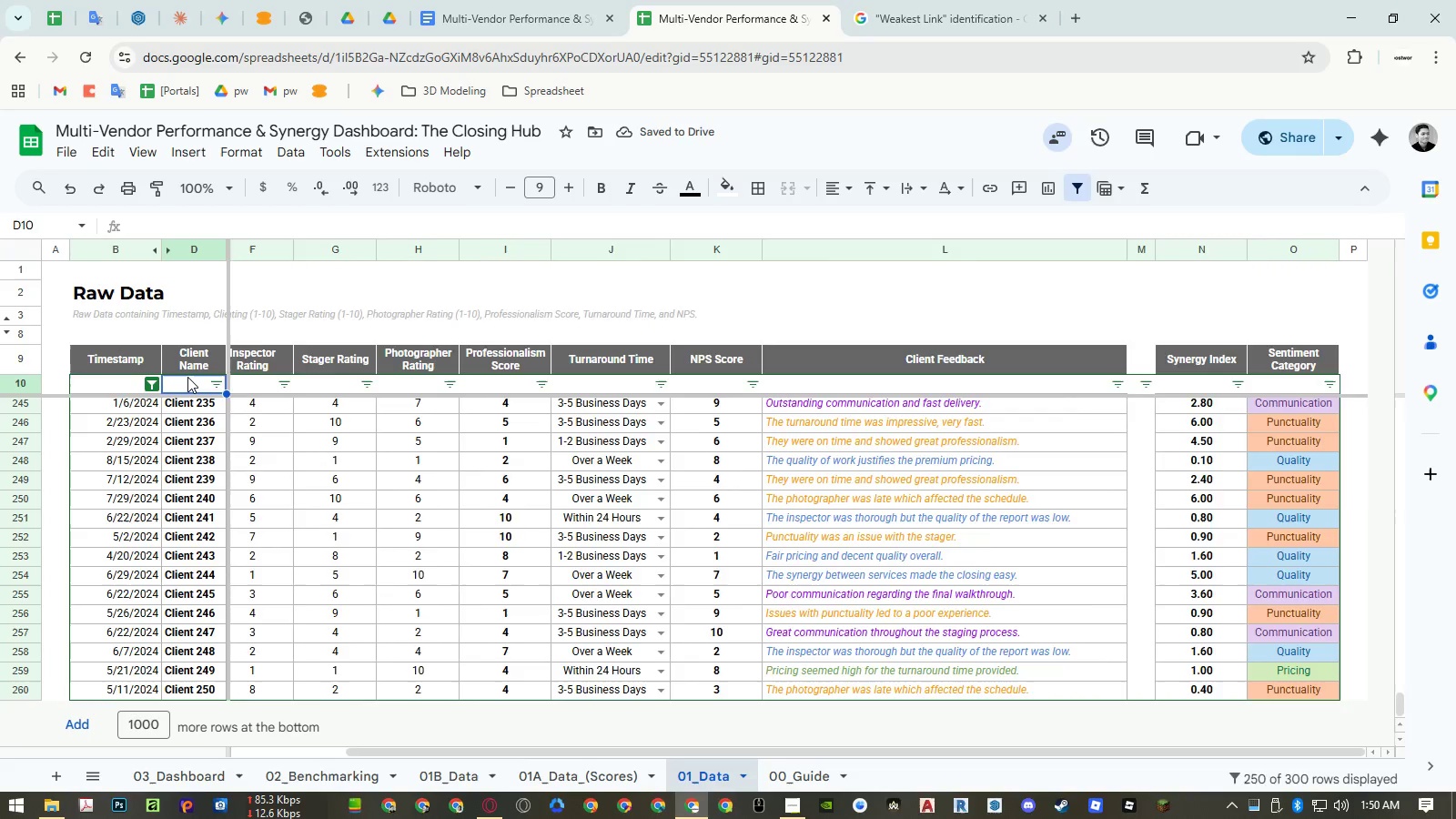 
key(ArrowRight)
 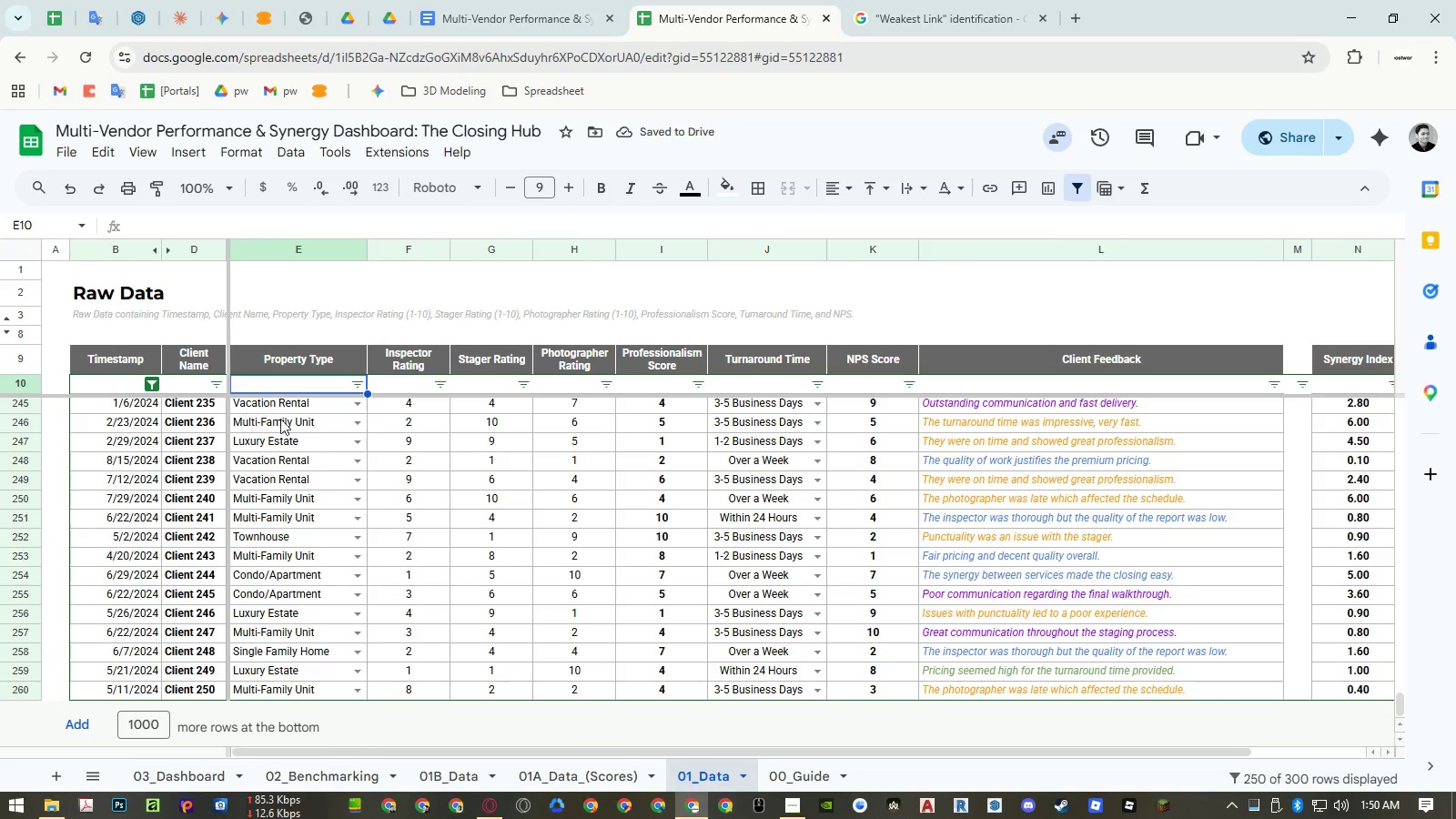 
scroll: coordinate [310, 440], scroll_direction: up, amount: 46.0
 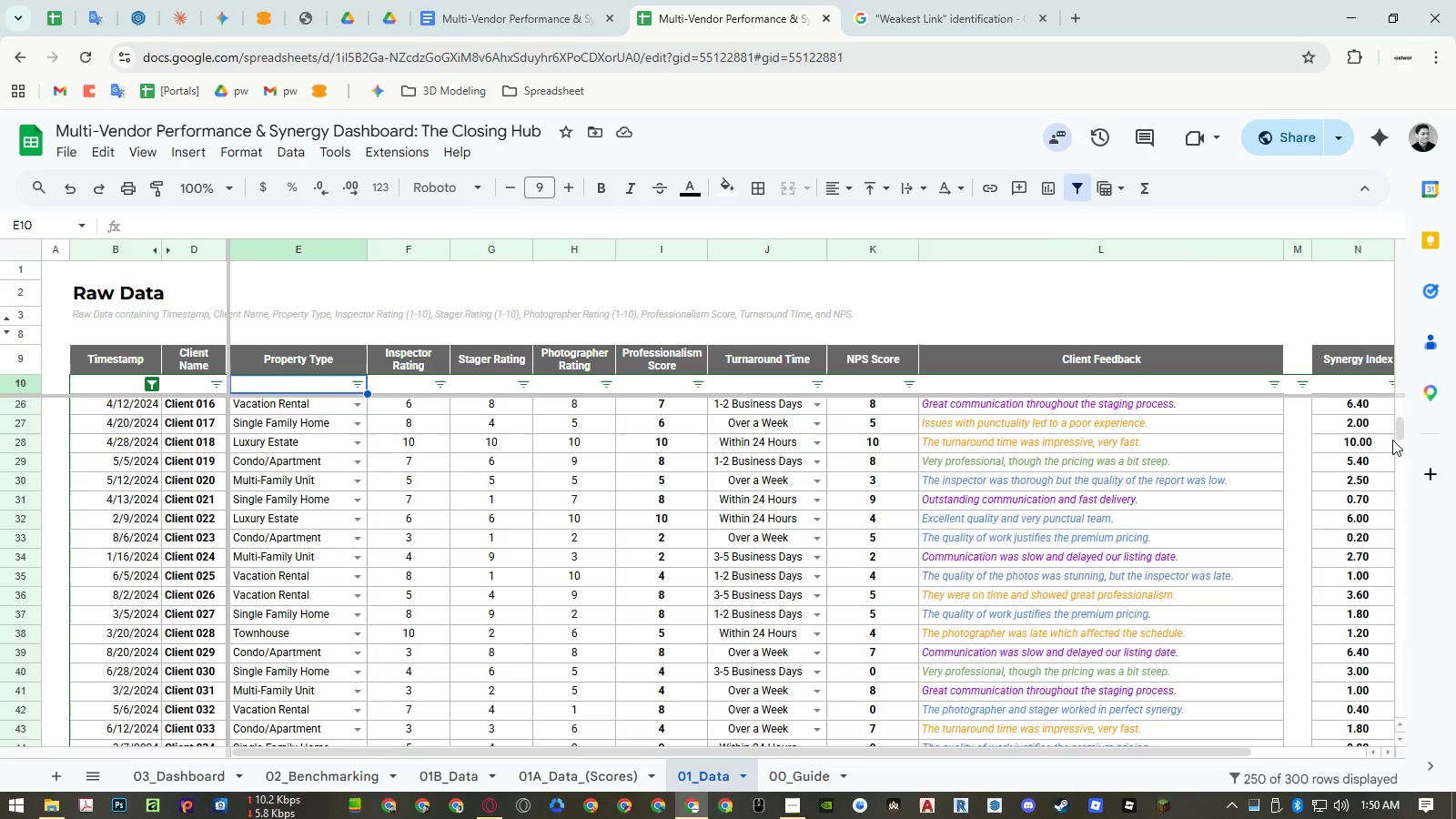 
left_click_drag(start_coordinate=[1399, 430], to_coordinate=[1415, 338])
 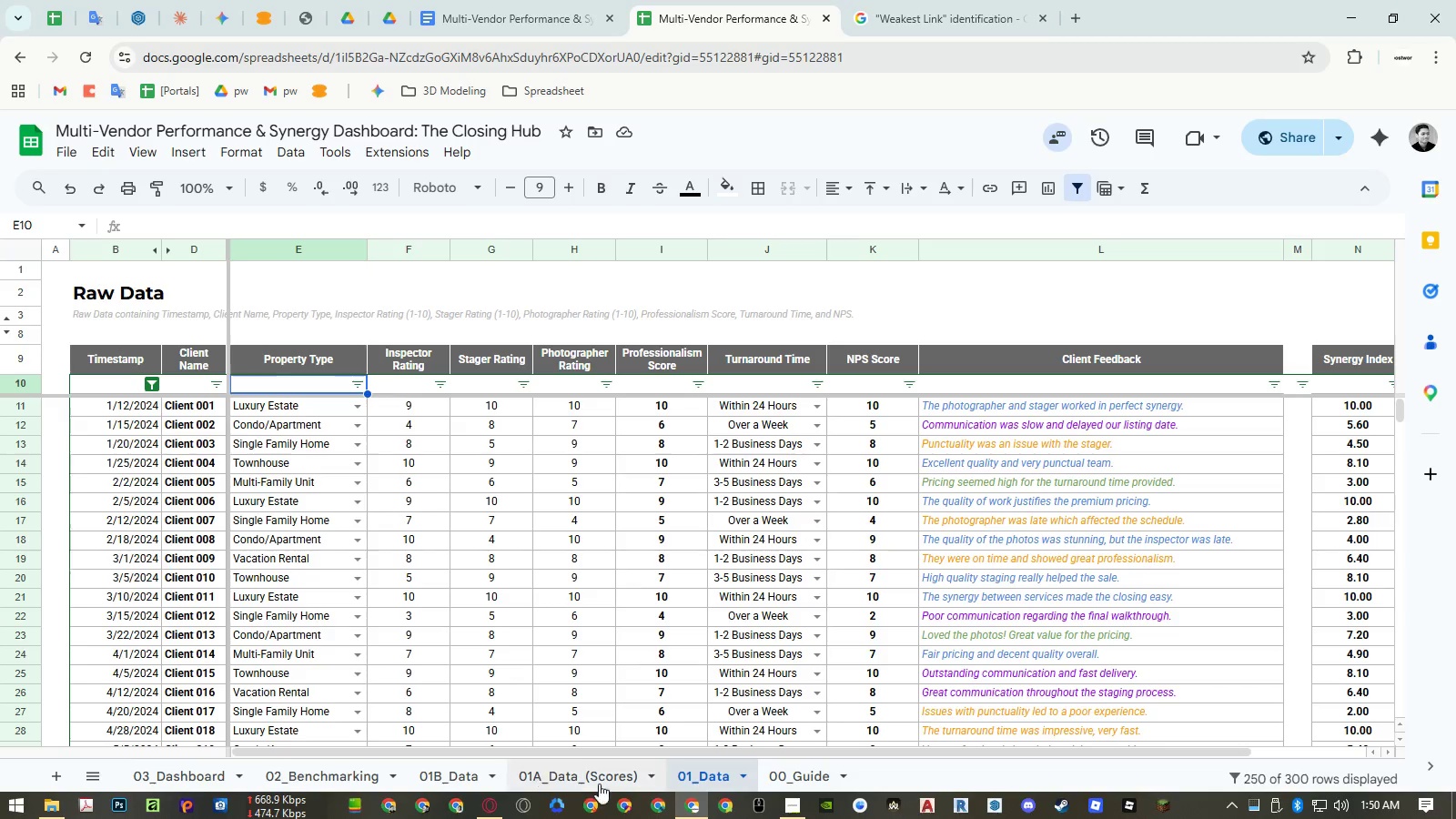 
left_click([623, 783])
 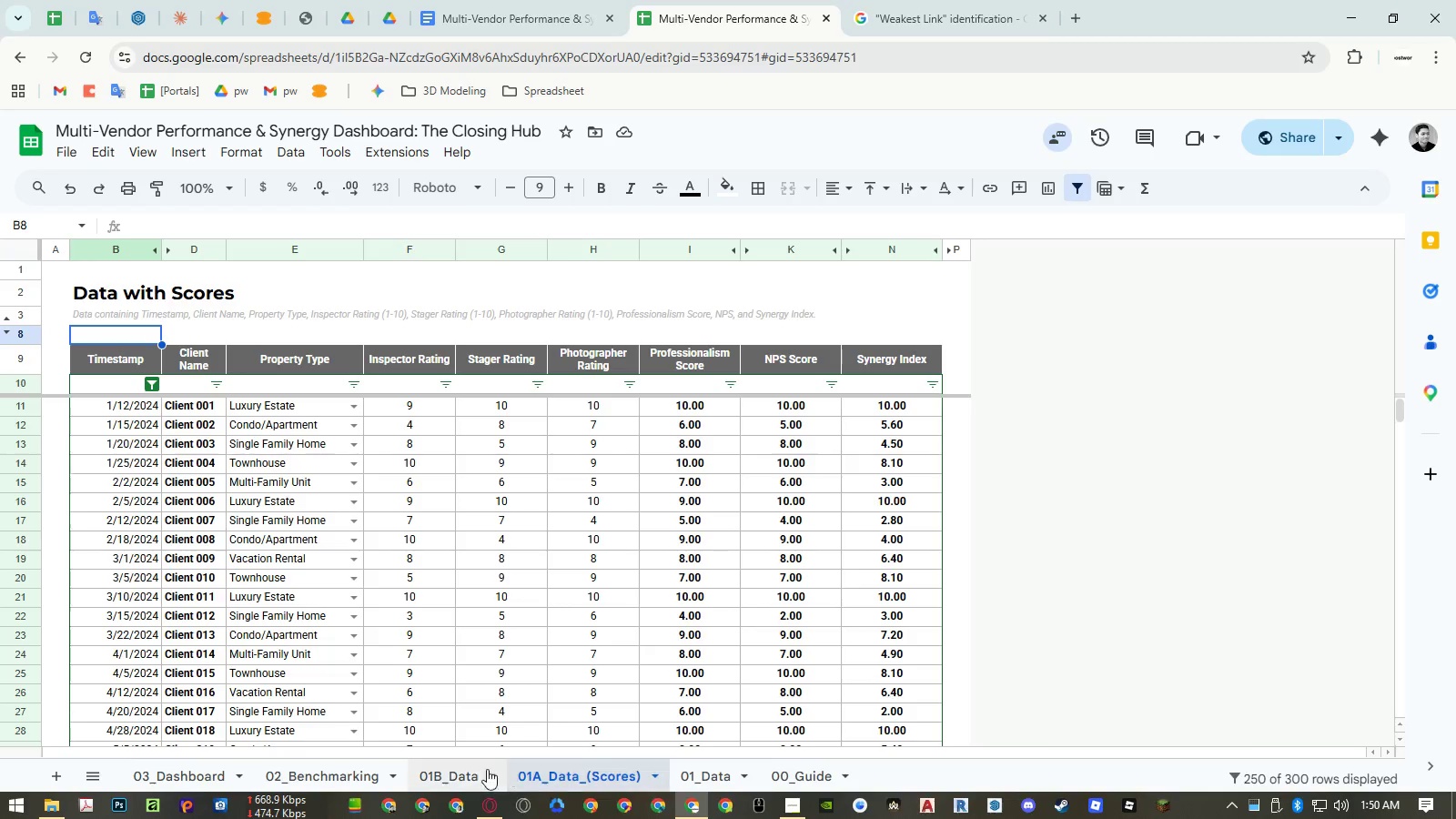 
left_click([472, 767])
 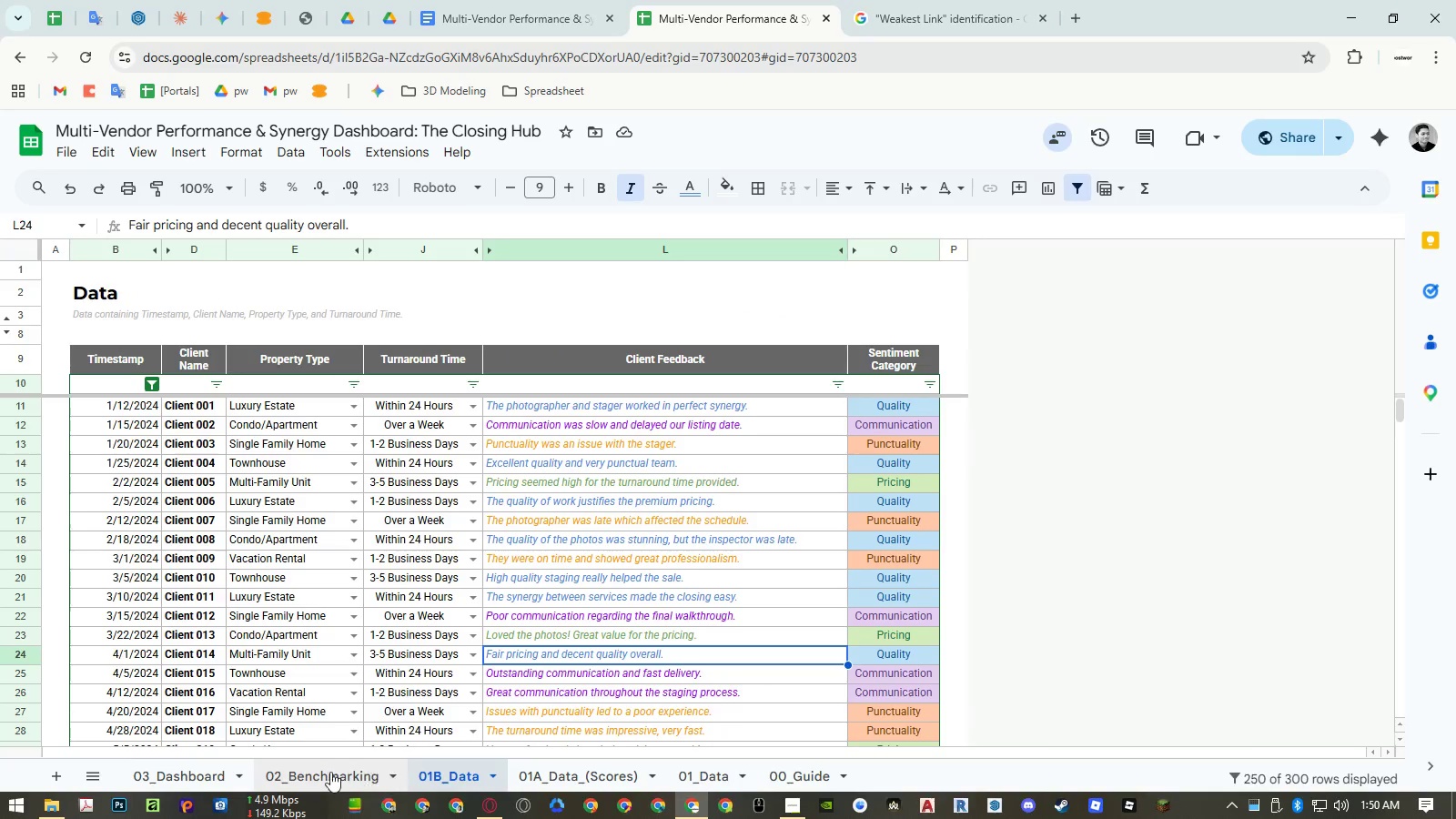 
left_click([325, 772])
 